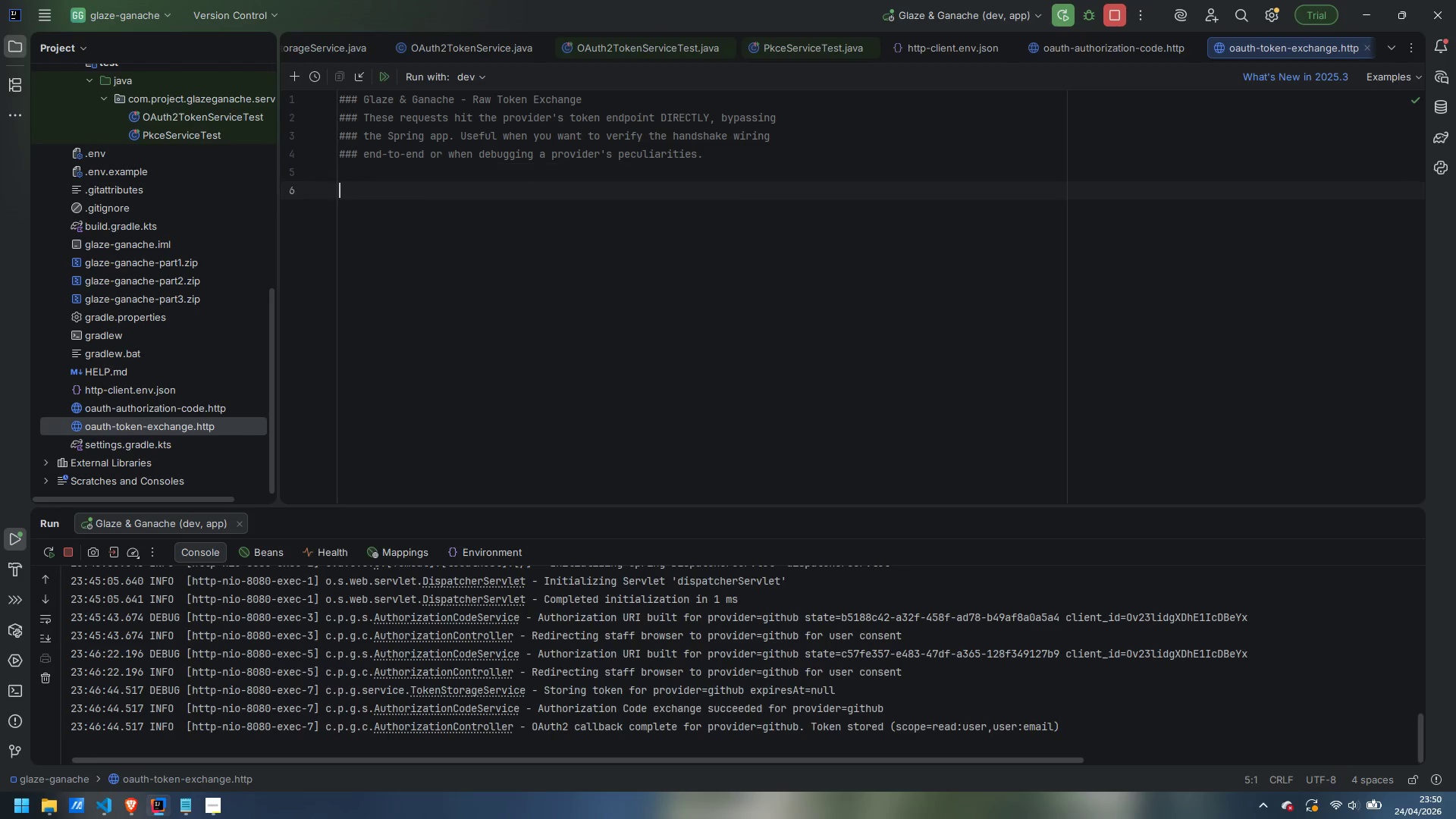 
key(Enter)
 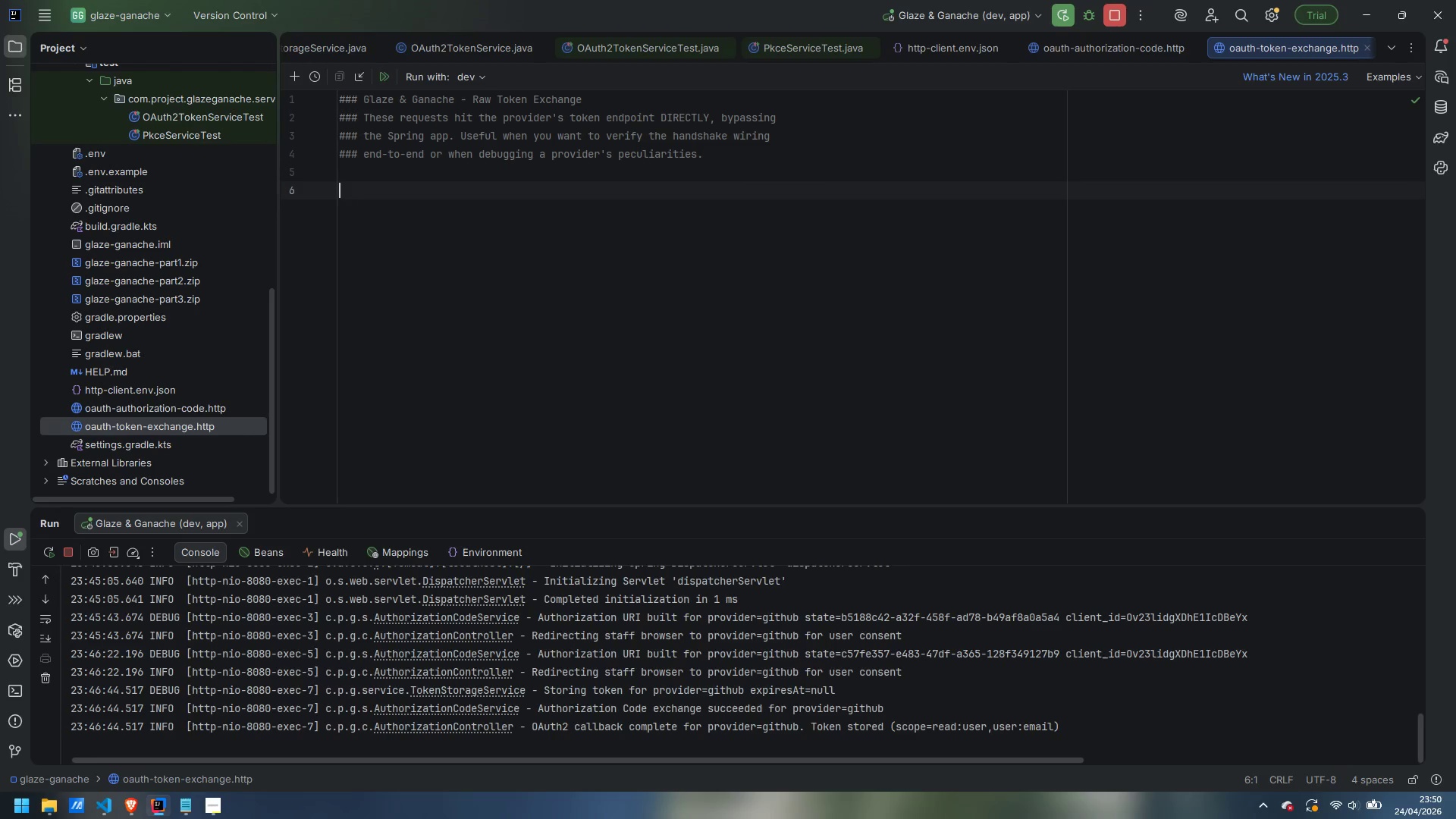 
type(### 1. Authorization Code -> Token)
 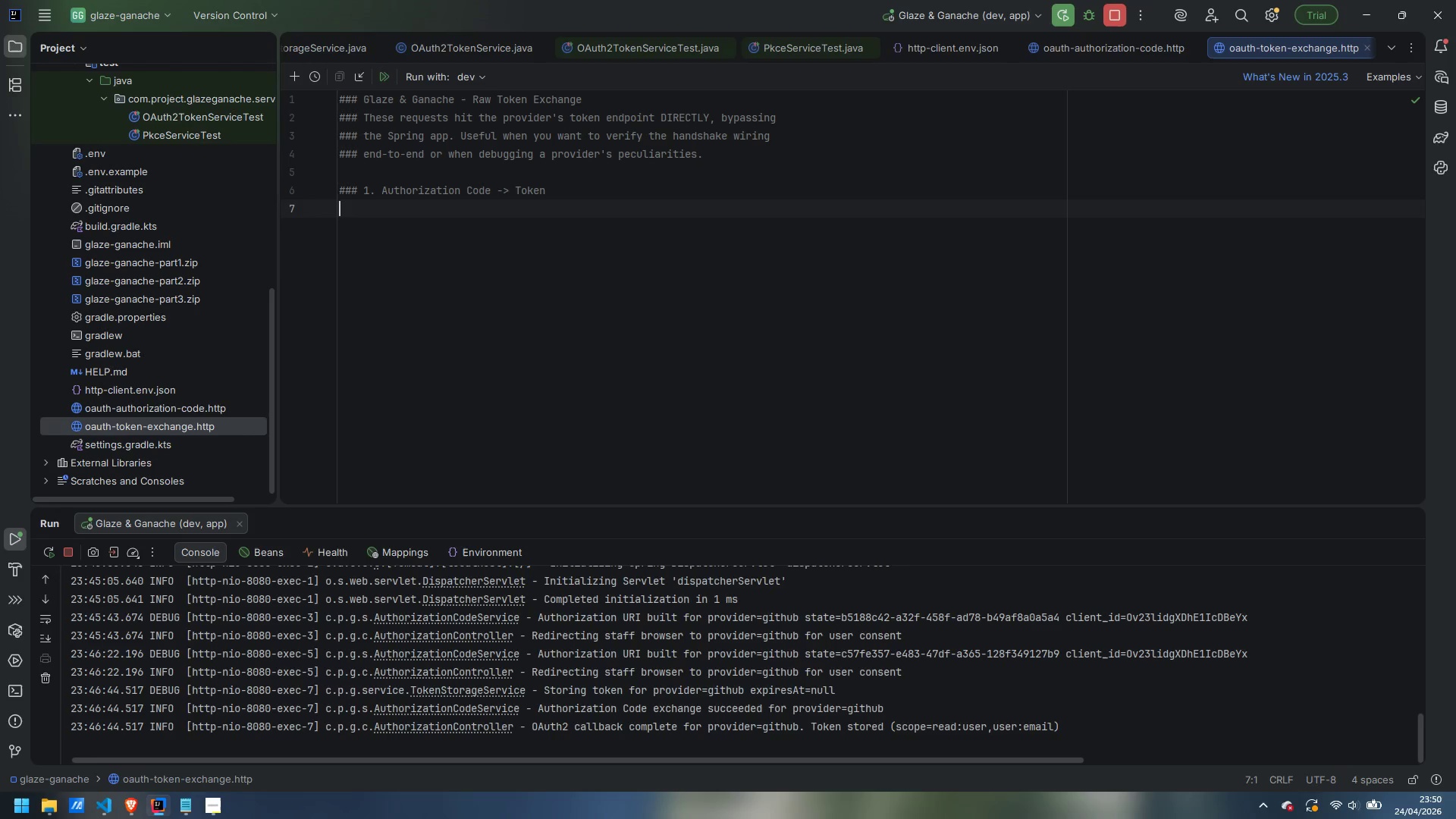 
 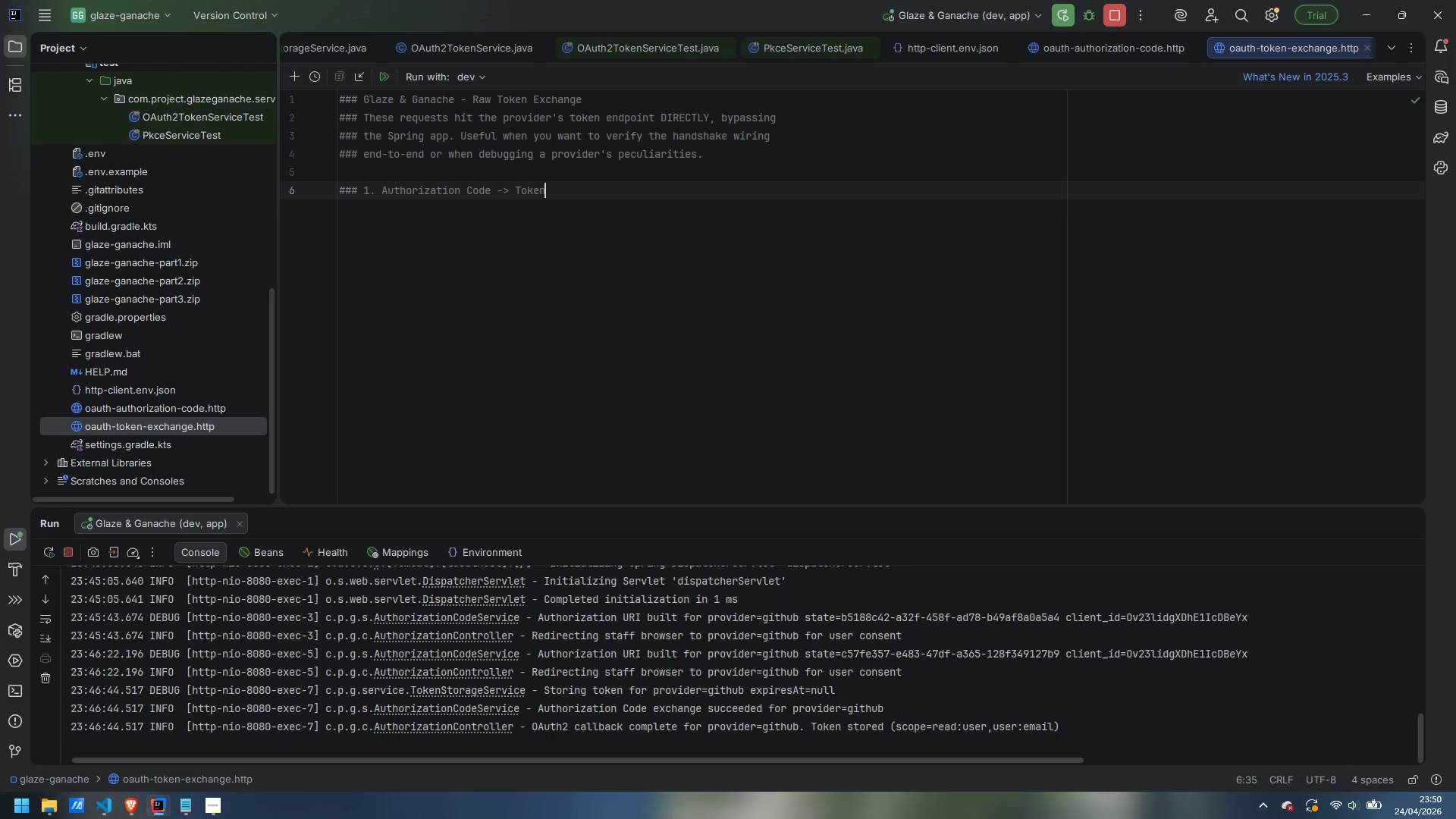 
key(Enter)
 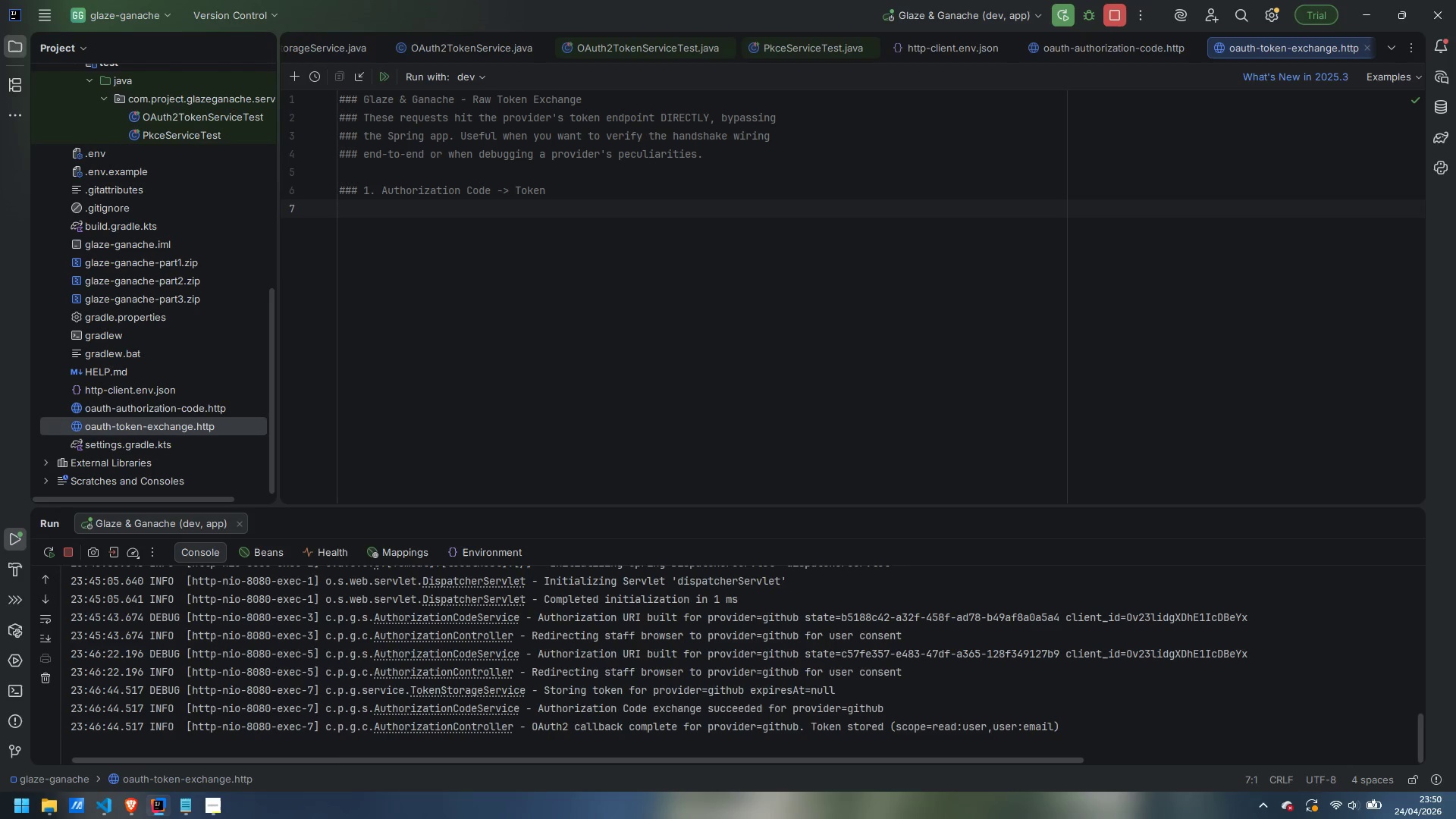 
wait(20.94)
 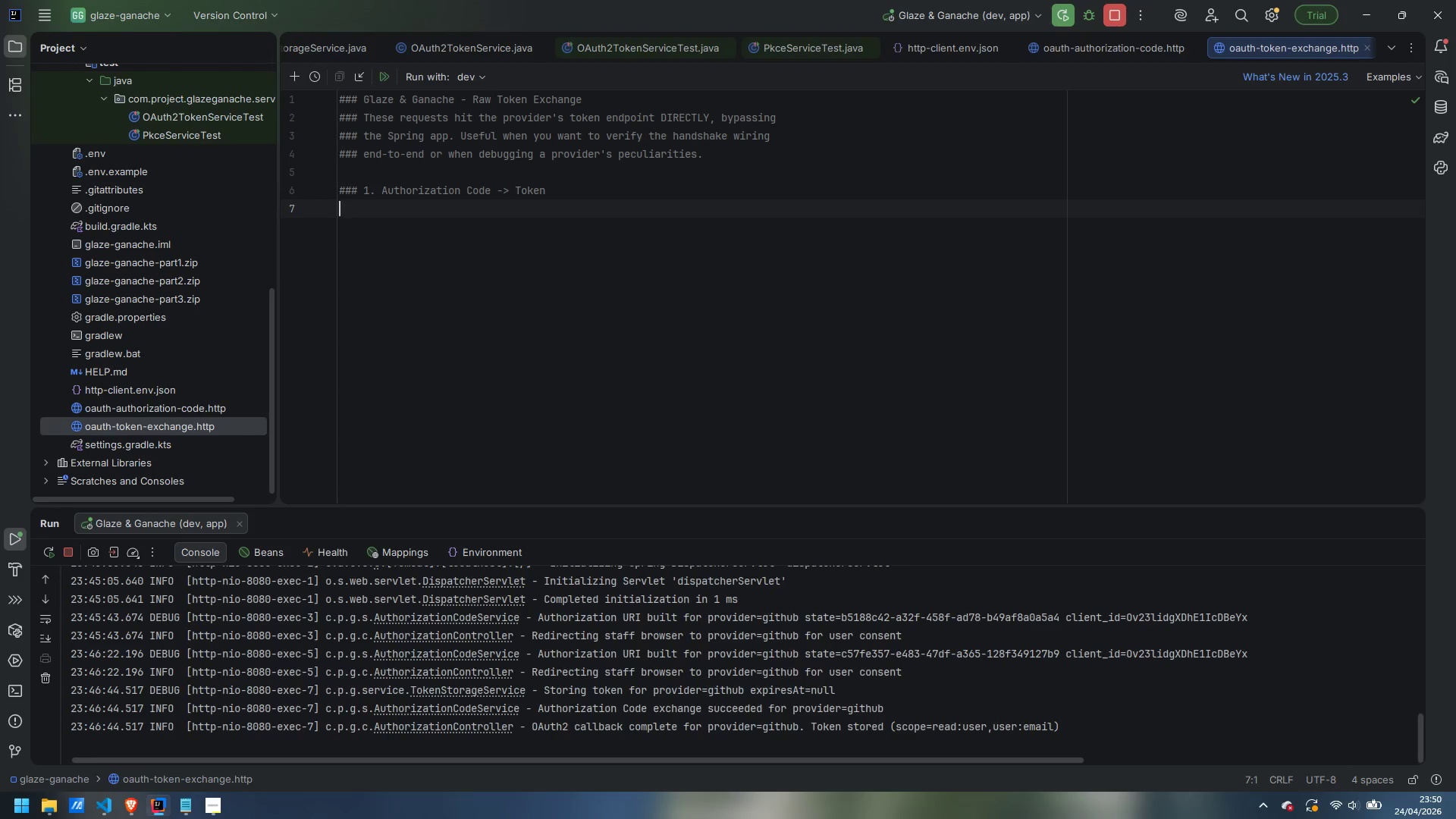 
type(# Paste the `code` returned by the provider oi)
key(Backspace)
type(n the /login/oauth2/code/github)
 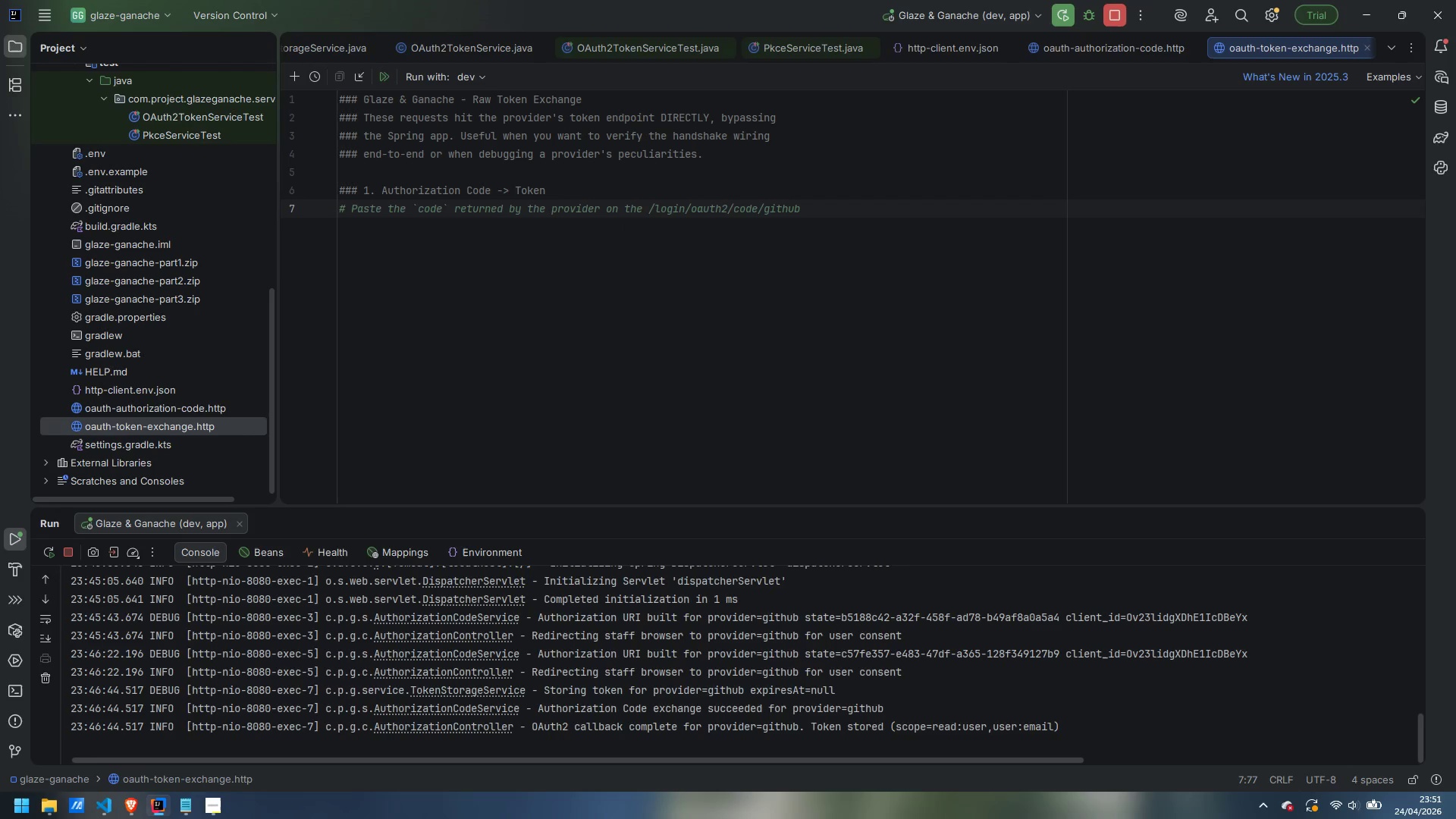 
key(Enter)
 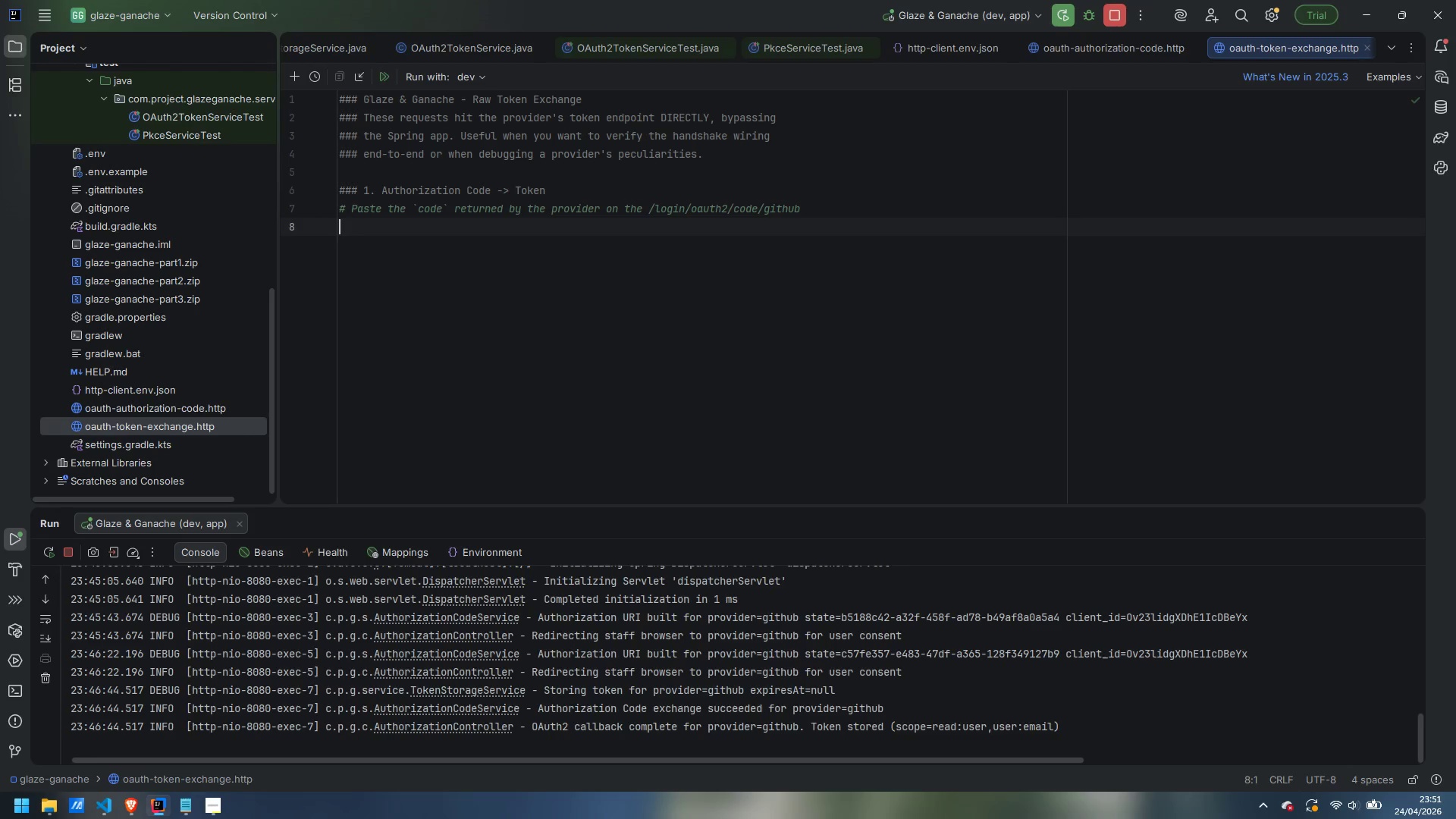 
type(# redirect, together with the code_verifier )
 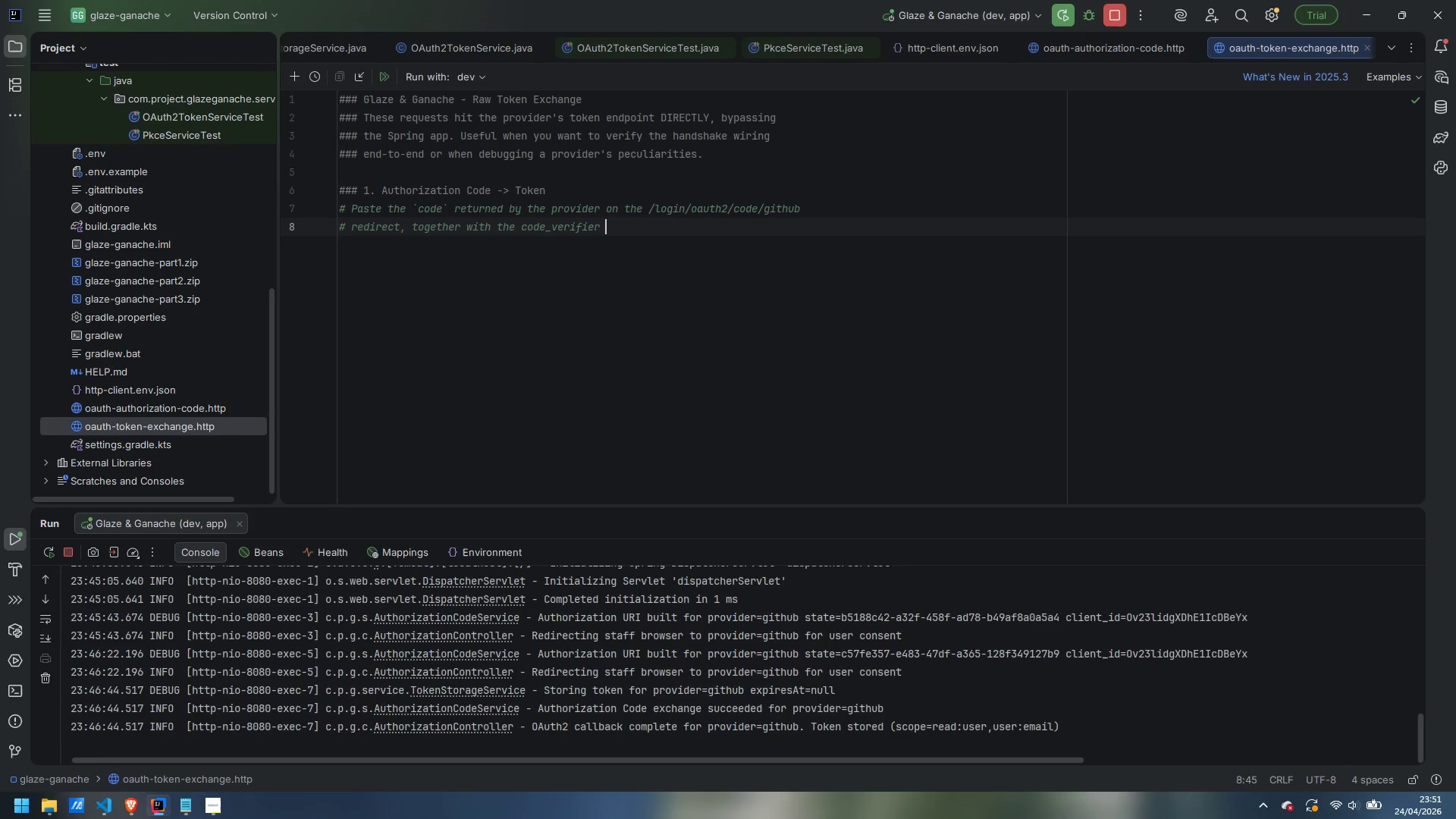 
wait(9.58)
 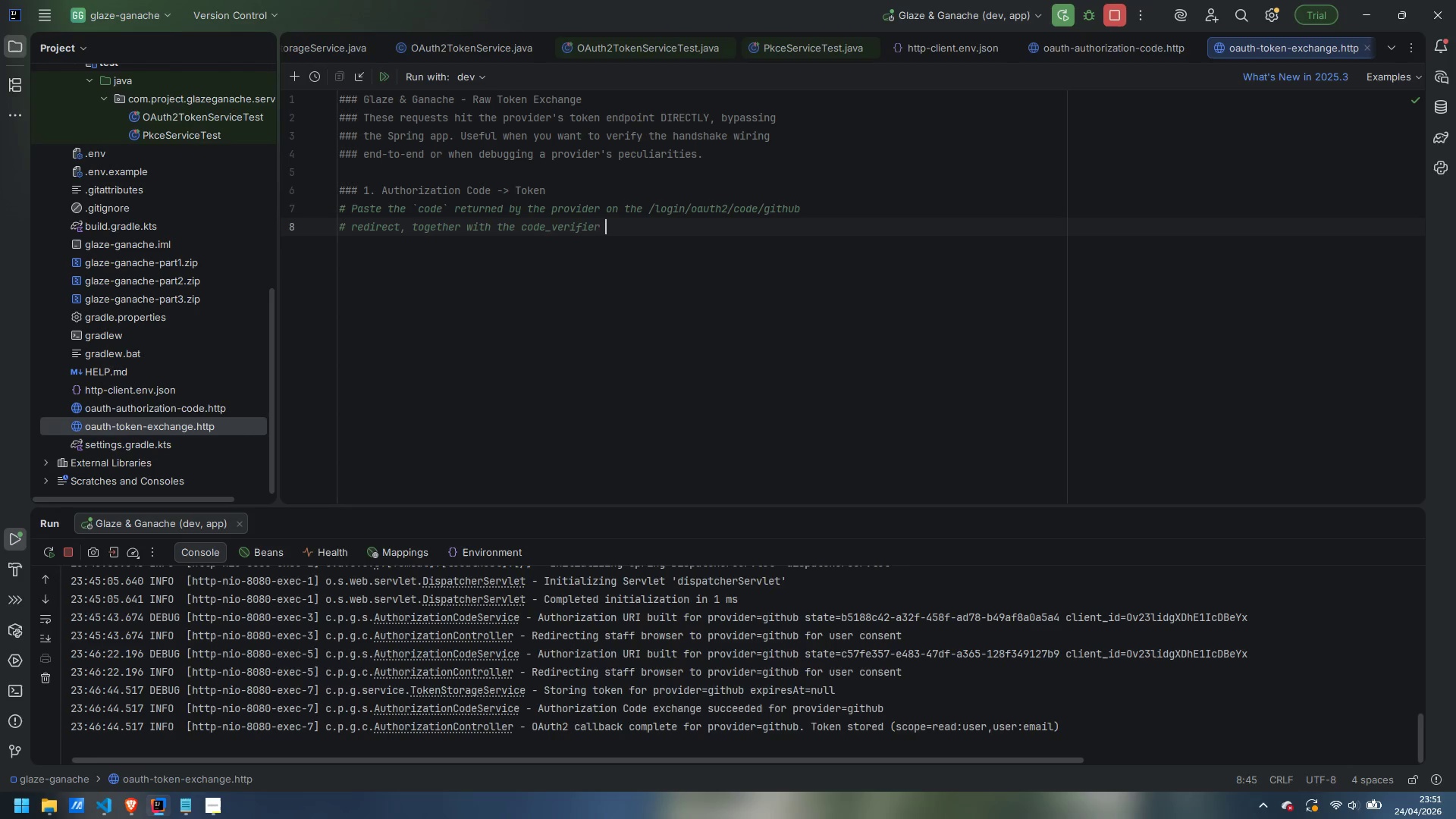 
type(the server stored )
key(Backspace)
type(. You cas)
key(Backspace)
type(n)
 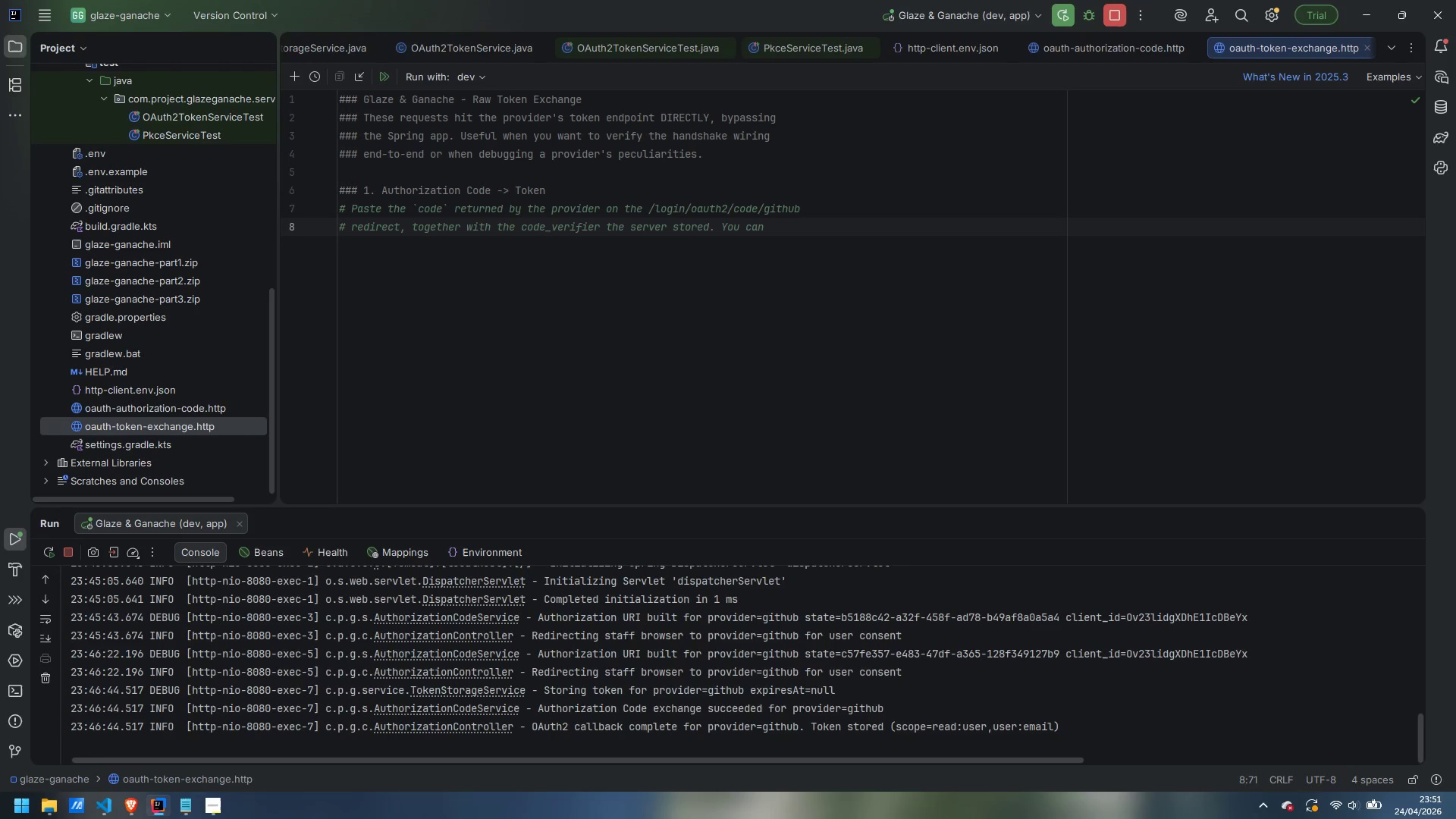 
key(Enter)
 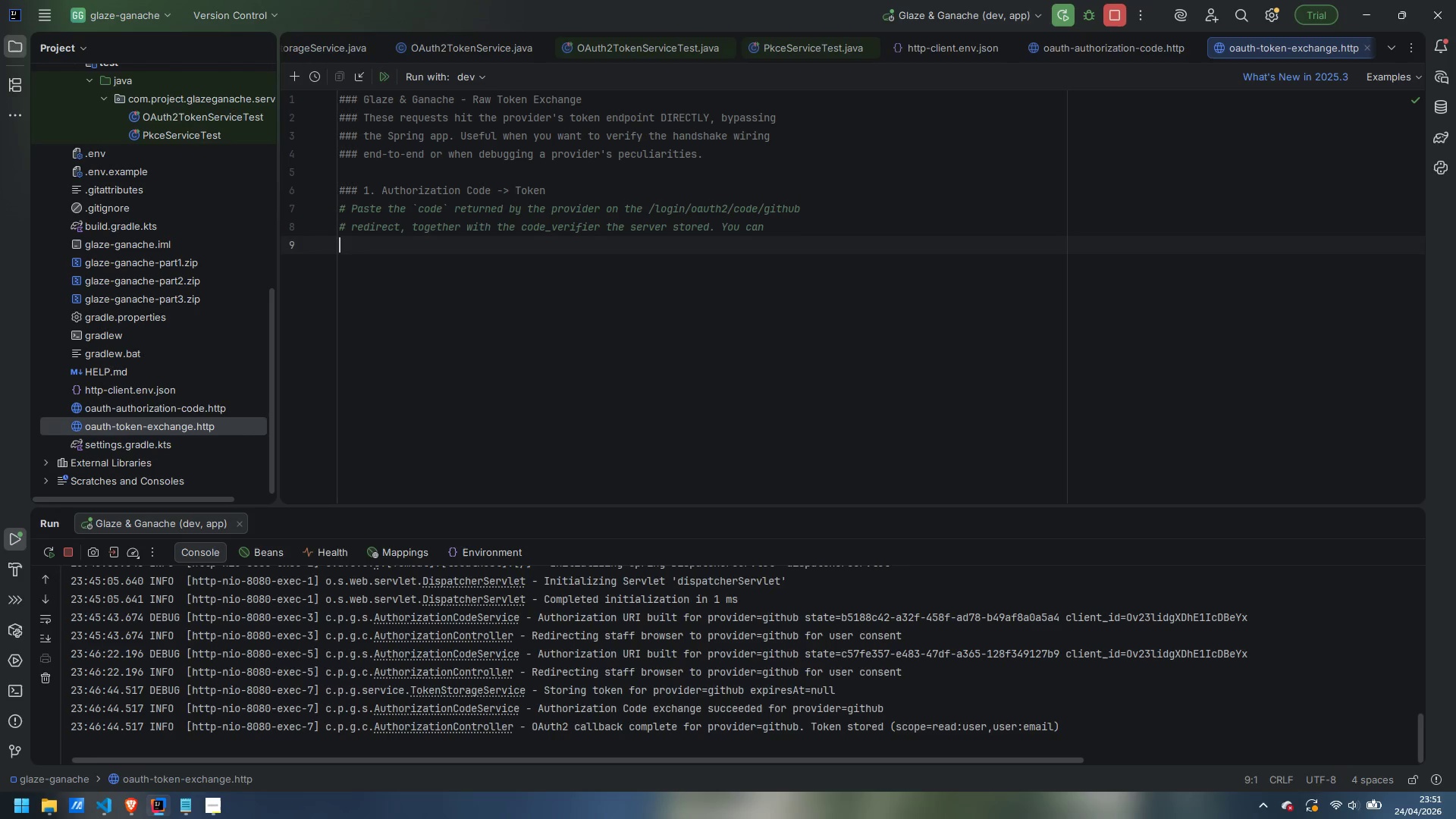 
type(# print the verifier from the server log (levl D)
key(Backspace)
key(Backspace)
key(Backspace)
type(e )
key(Backspace)
type(l DEBUG))
 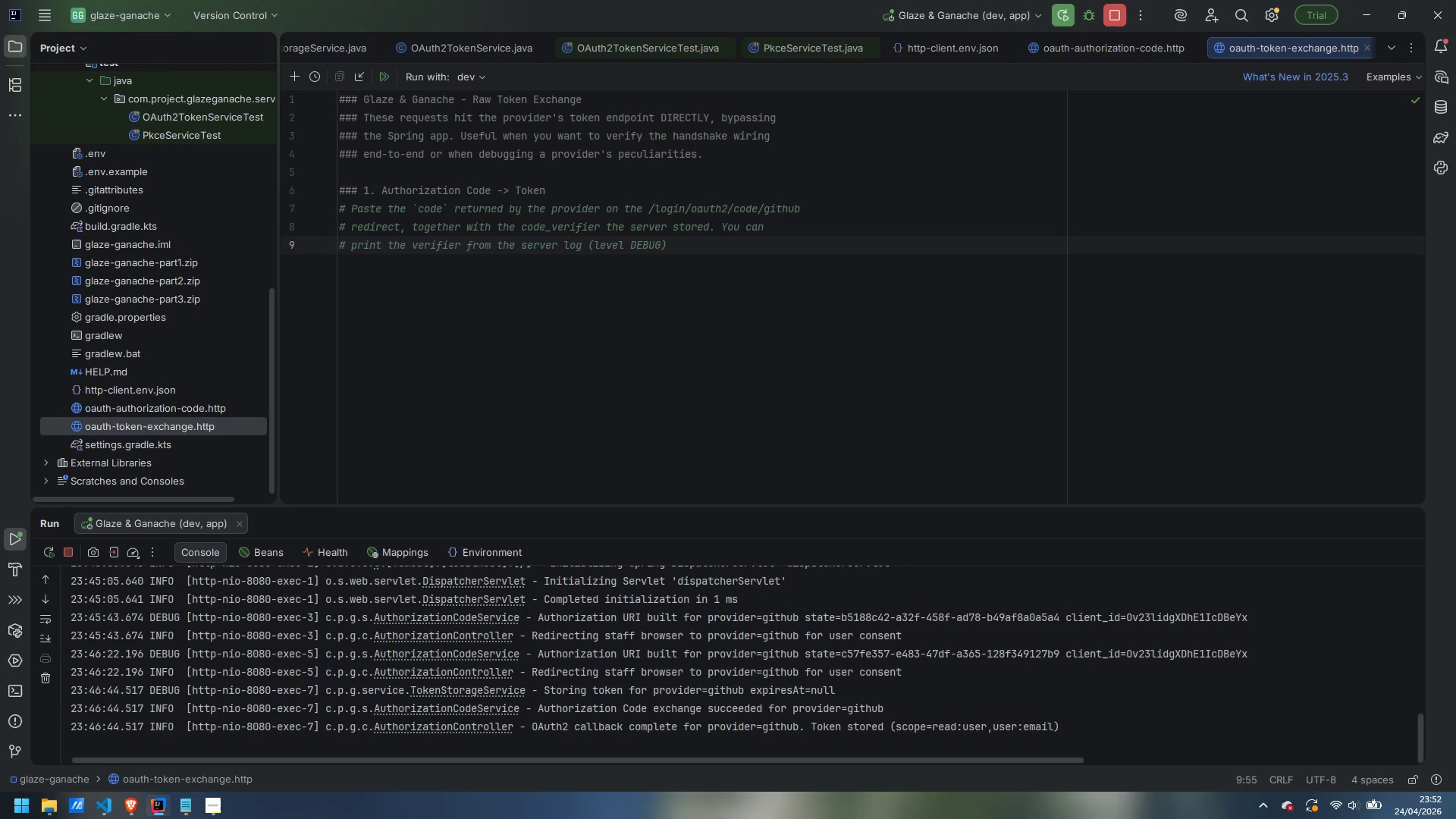 
wait(5.22)
 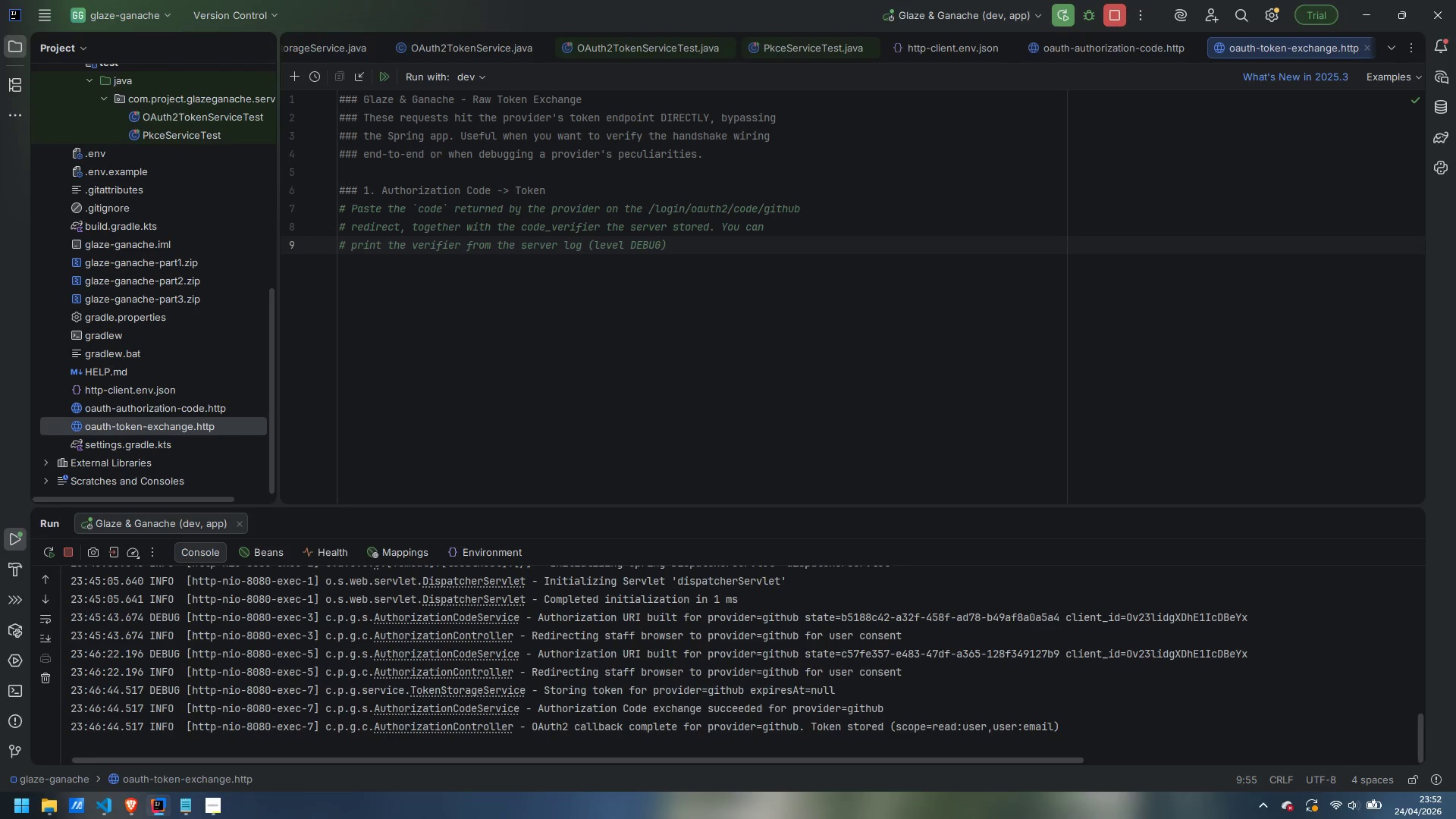 
key(Period)
 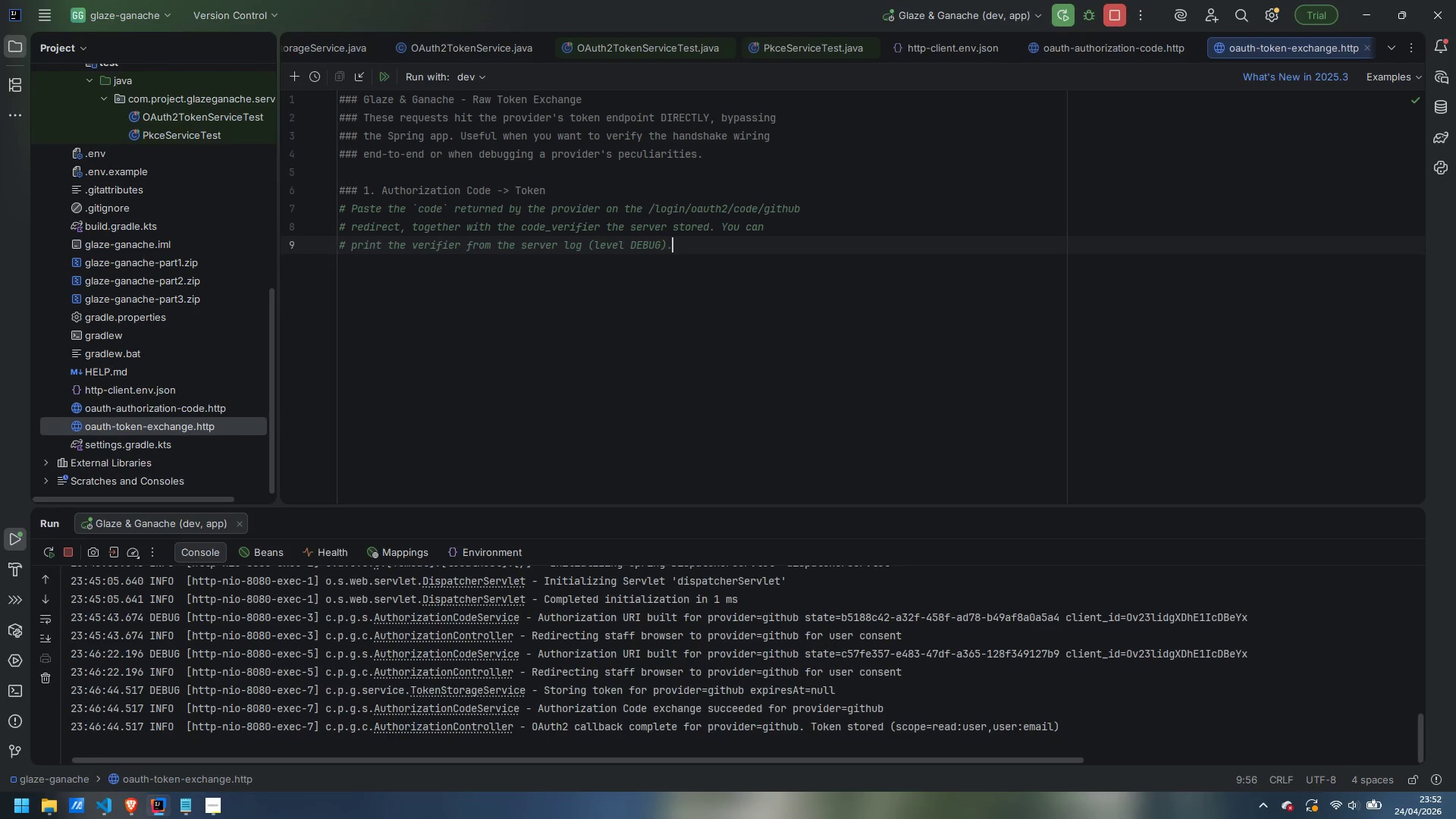 
key(Enter)
 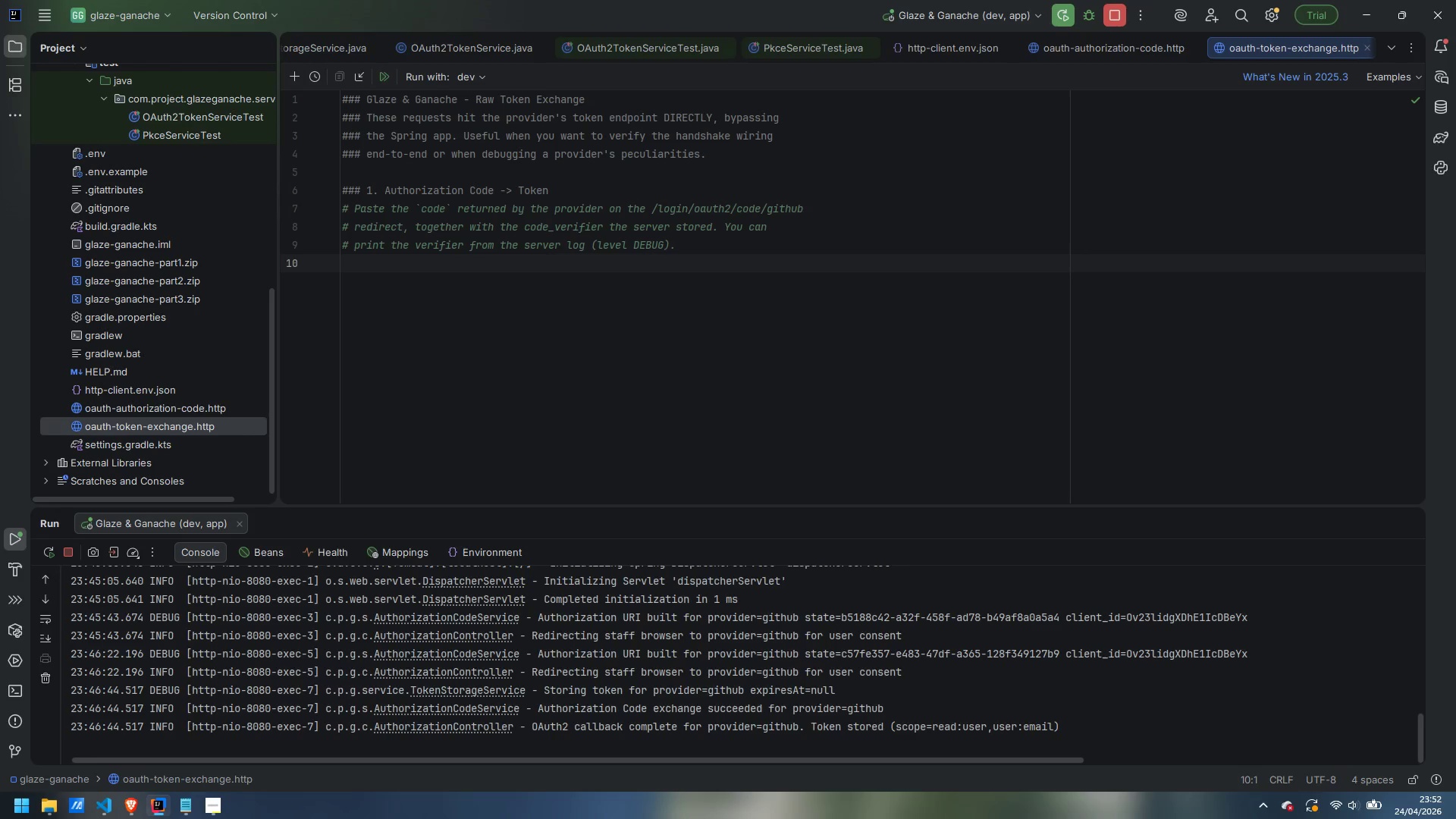 
type(POST {{githubTokenUrl)
 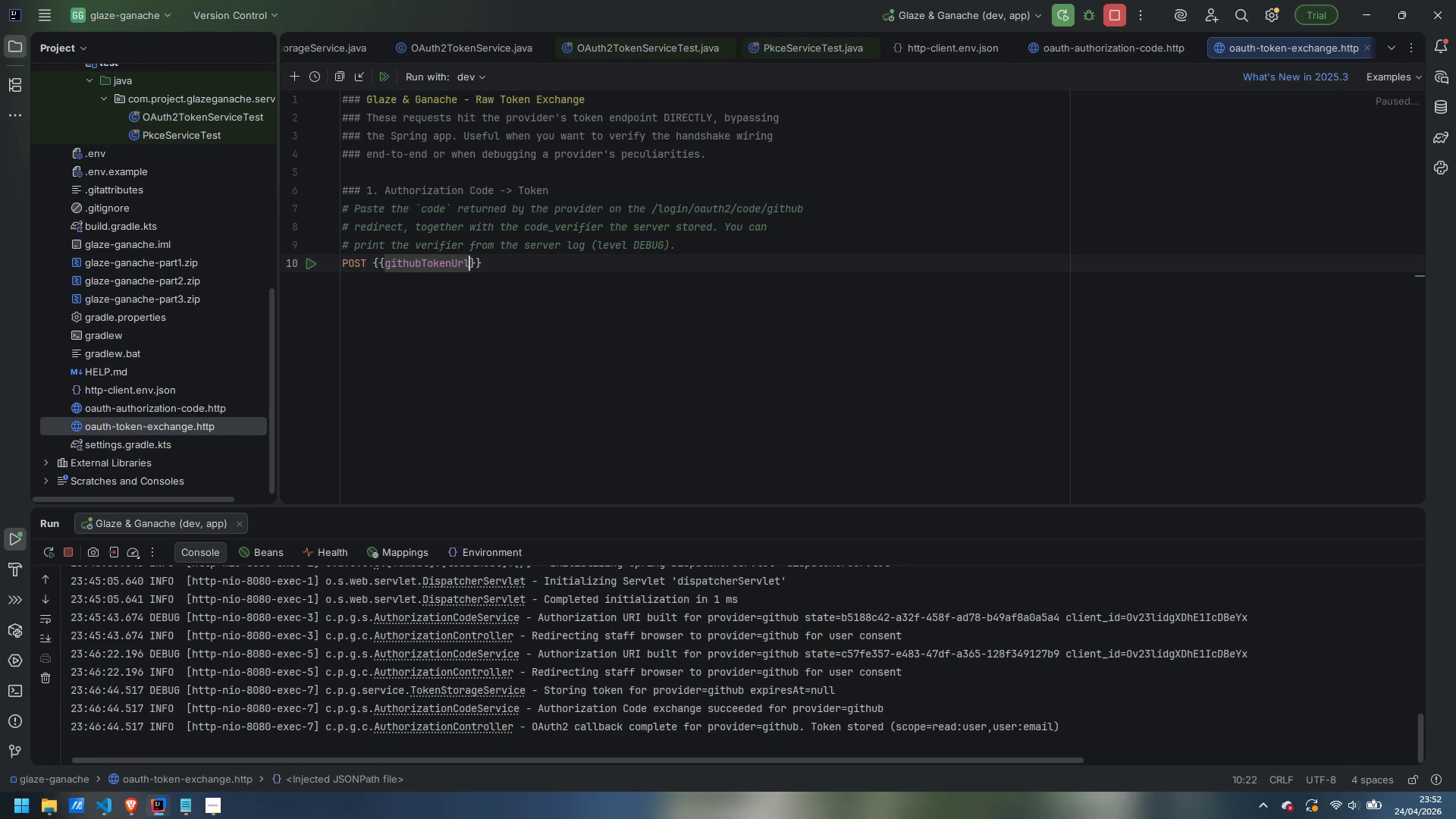 
key(ArrowRight)
 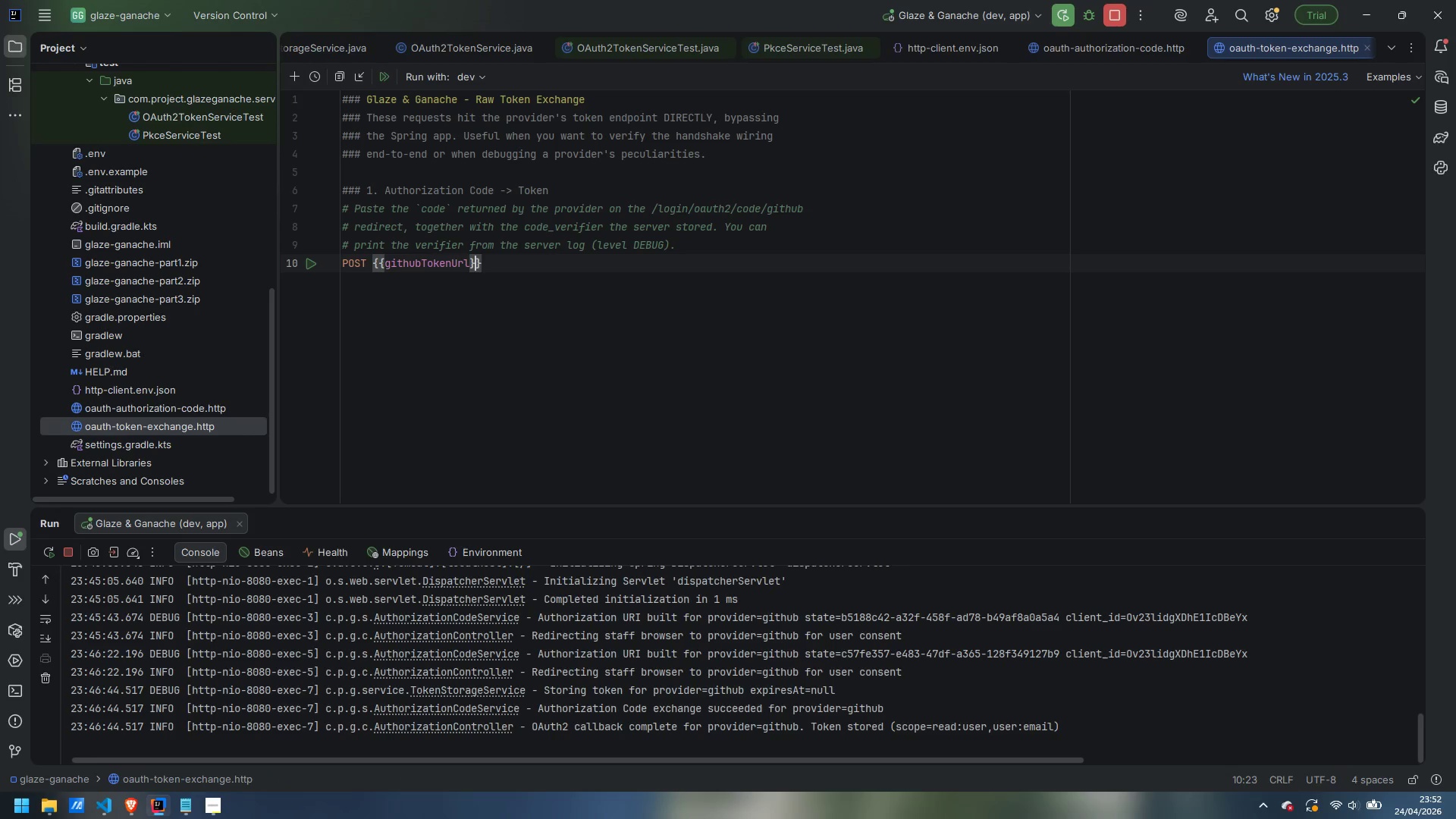 
key(ArrowRight)
 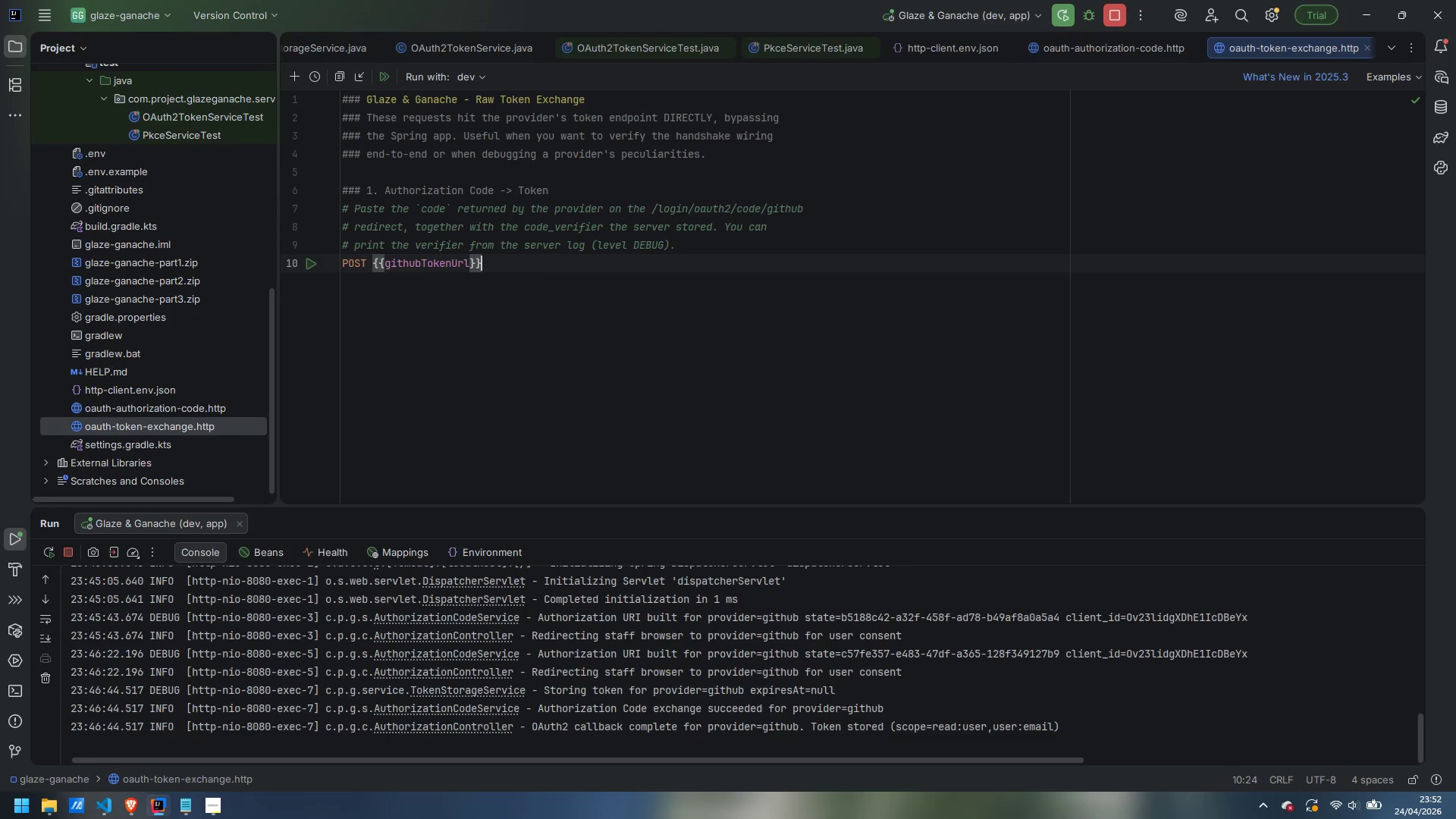 
key(Enter)
 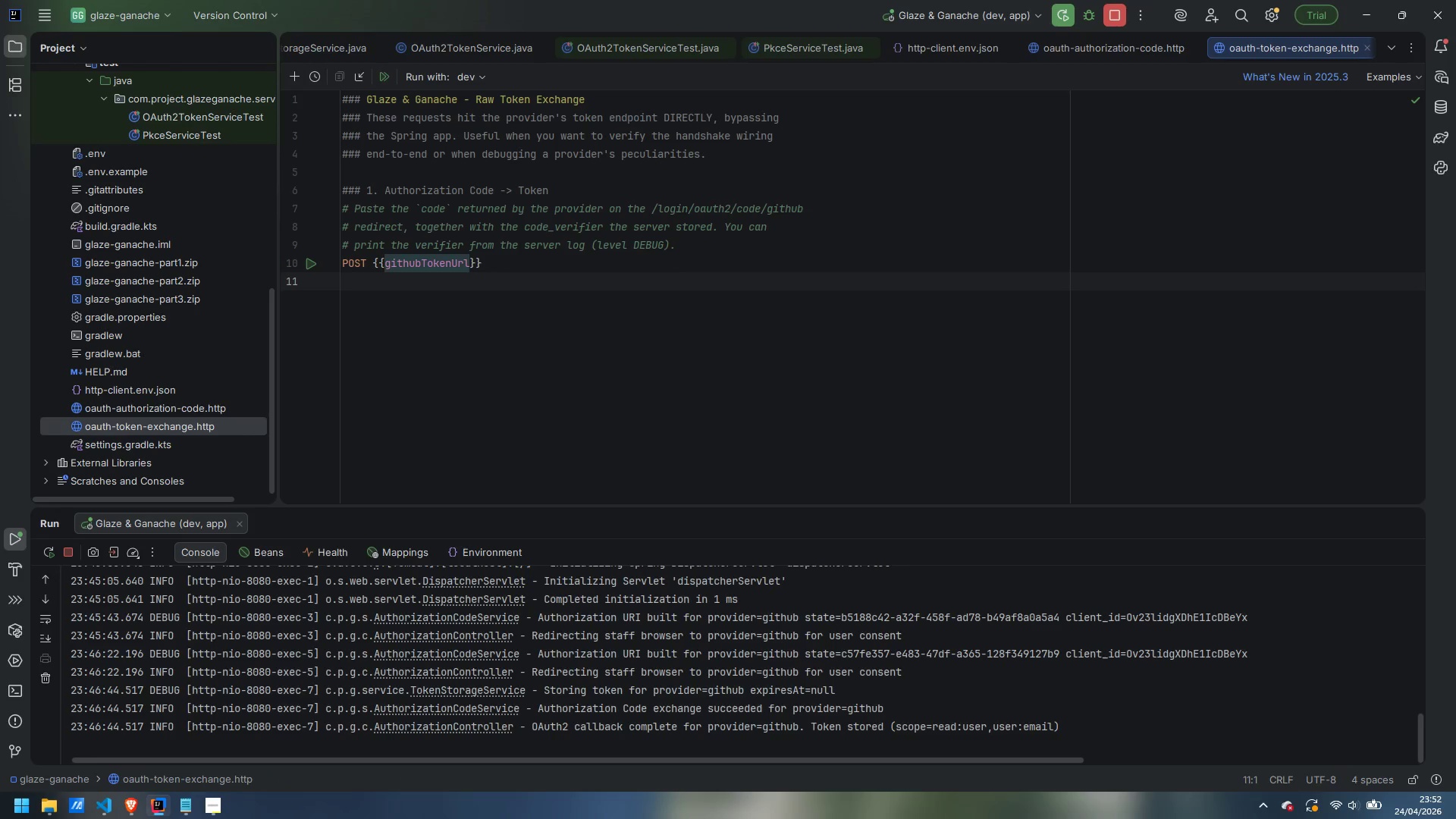 
type(Accpet)
key(Backspace)
key(Backspace)
key(Backspace)
type(ecpt)
key(Backspace)
key(Backspace)
key(Backspace)
type(pt: application/ks)
key(Backspace)
key(Backspace)
type(json)
 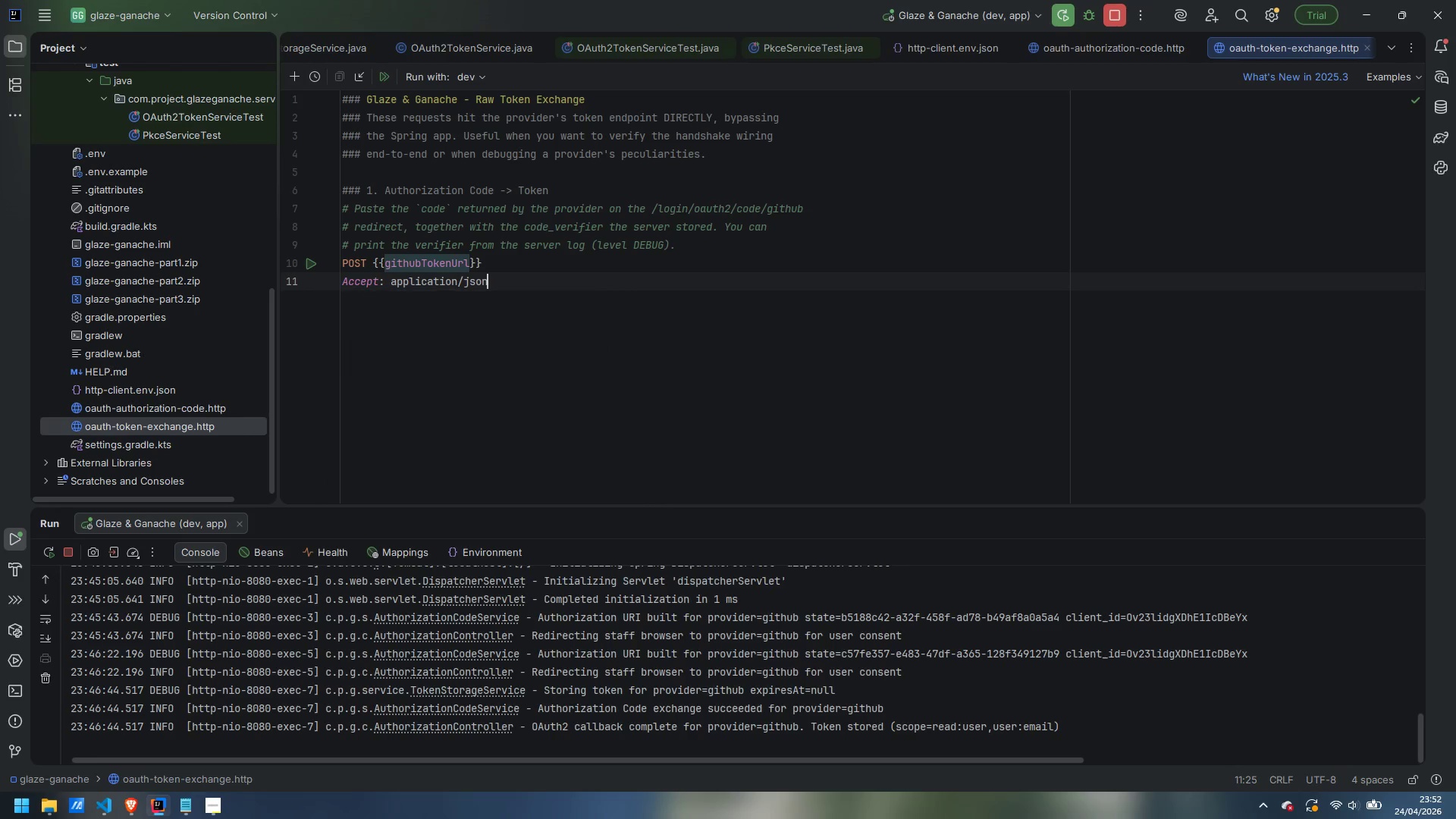 
 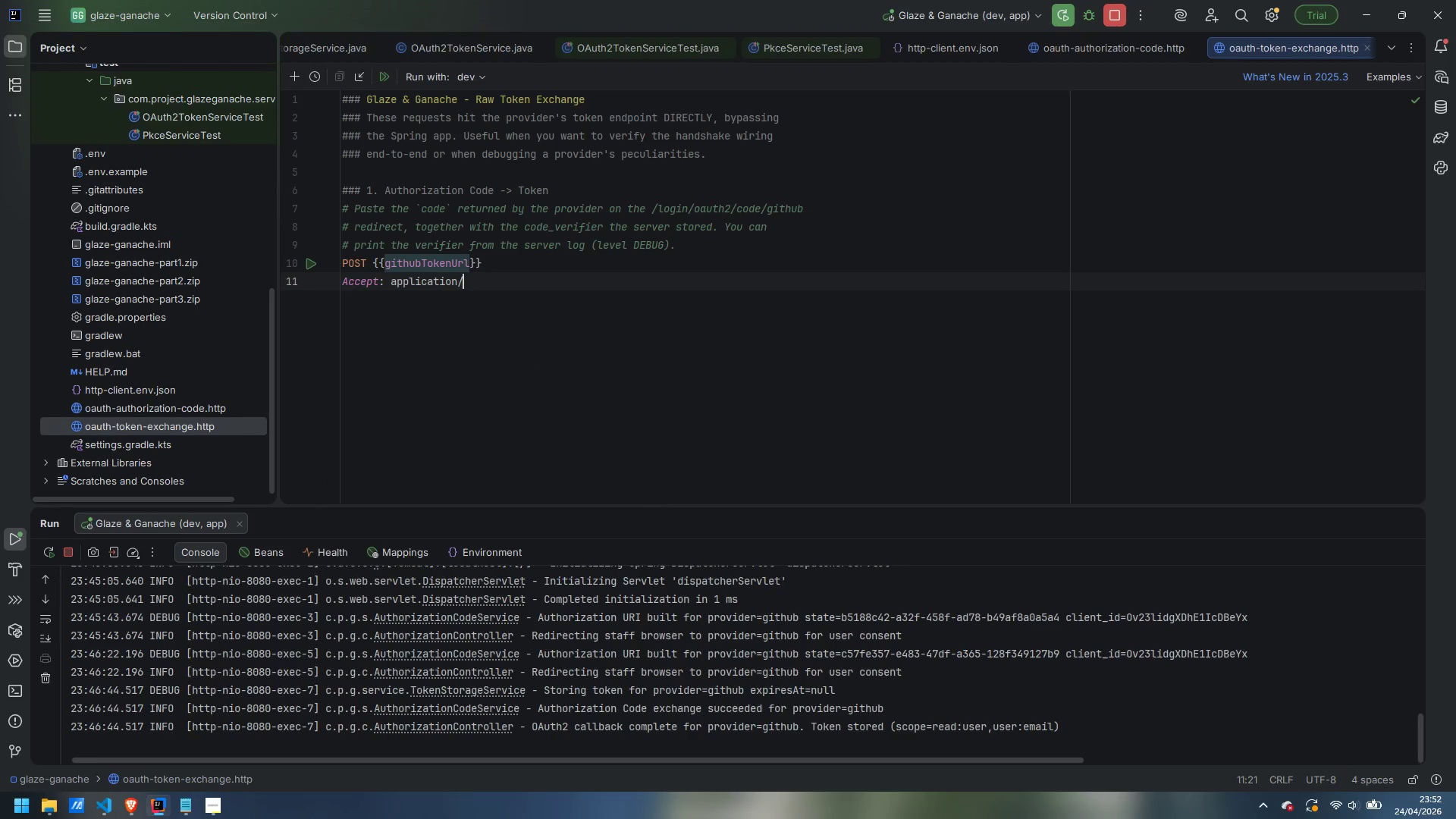 
key(Enter)
 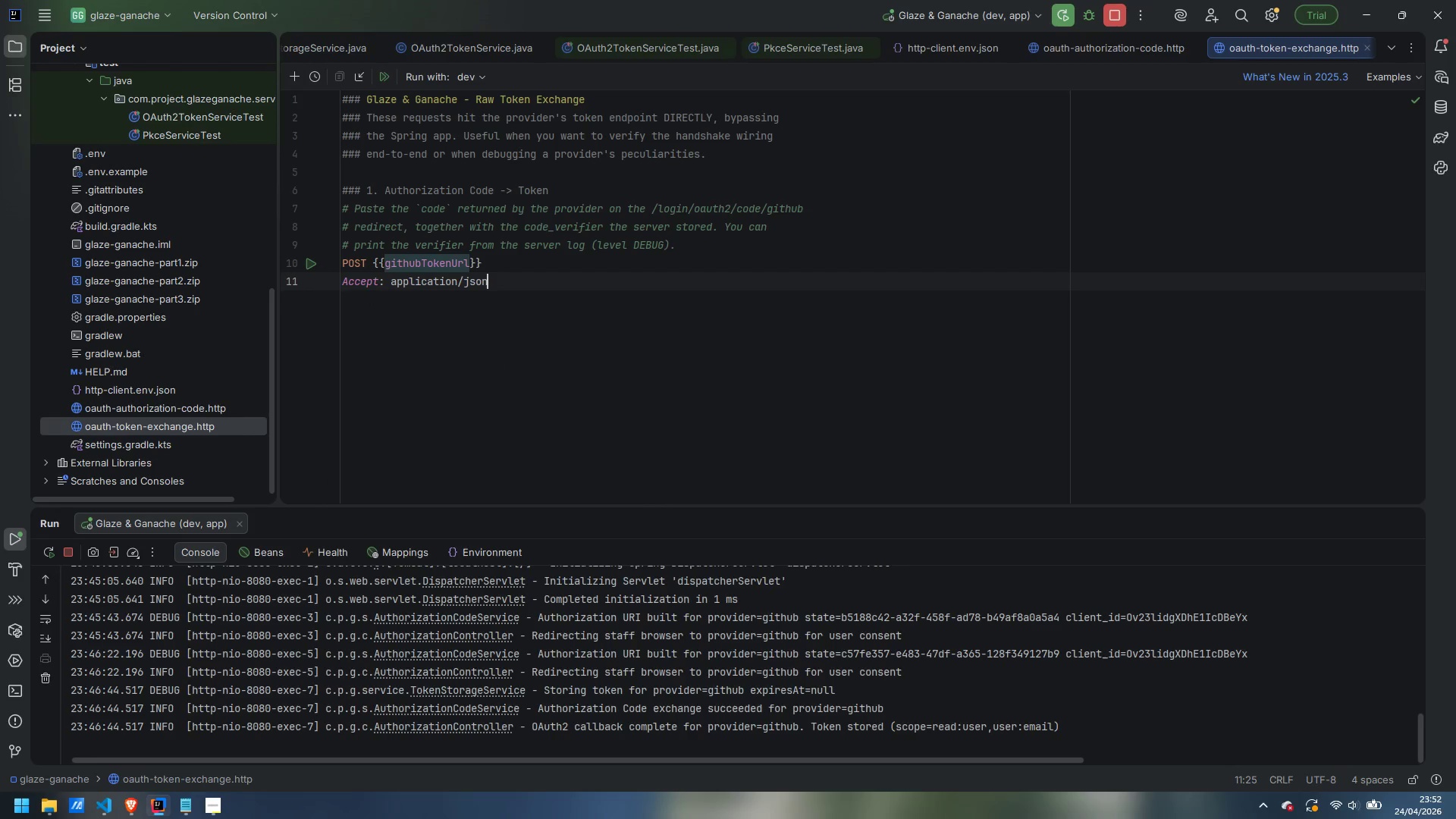 
key(Enter)
 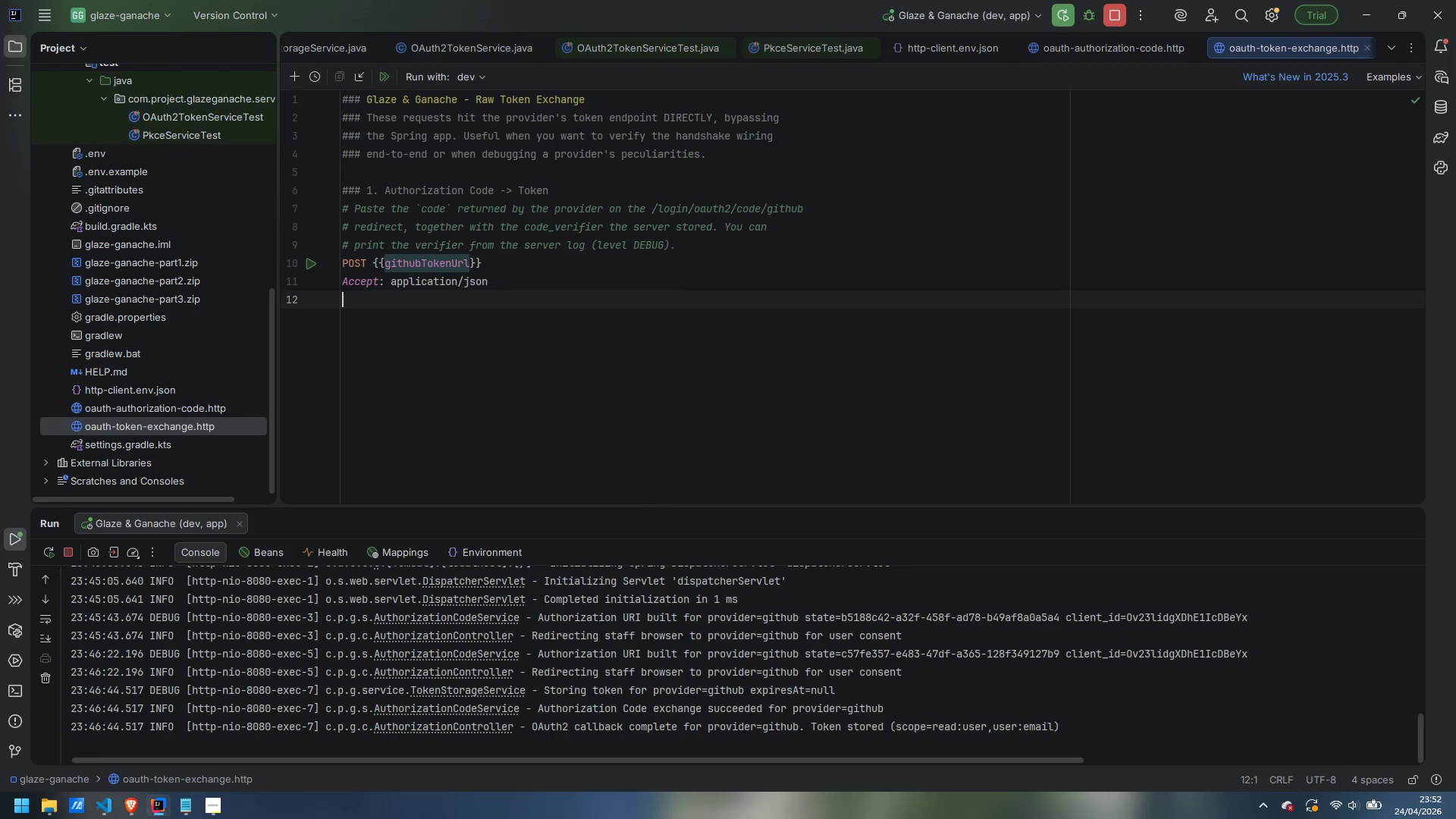 
type(Content-Type: application/x-www-form-urlencoded)
 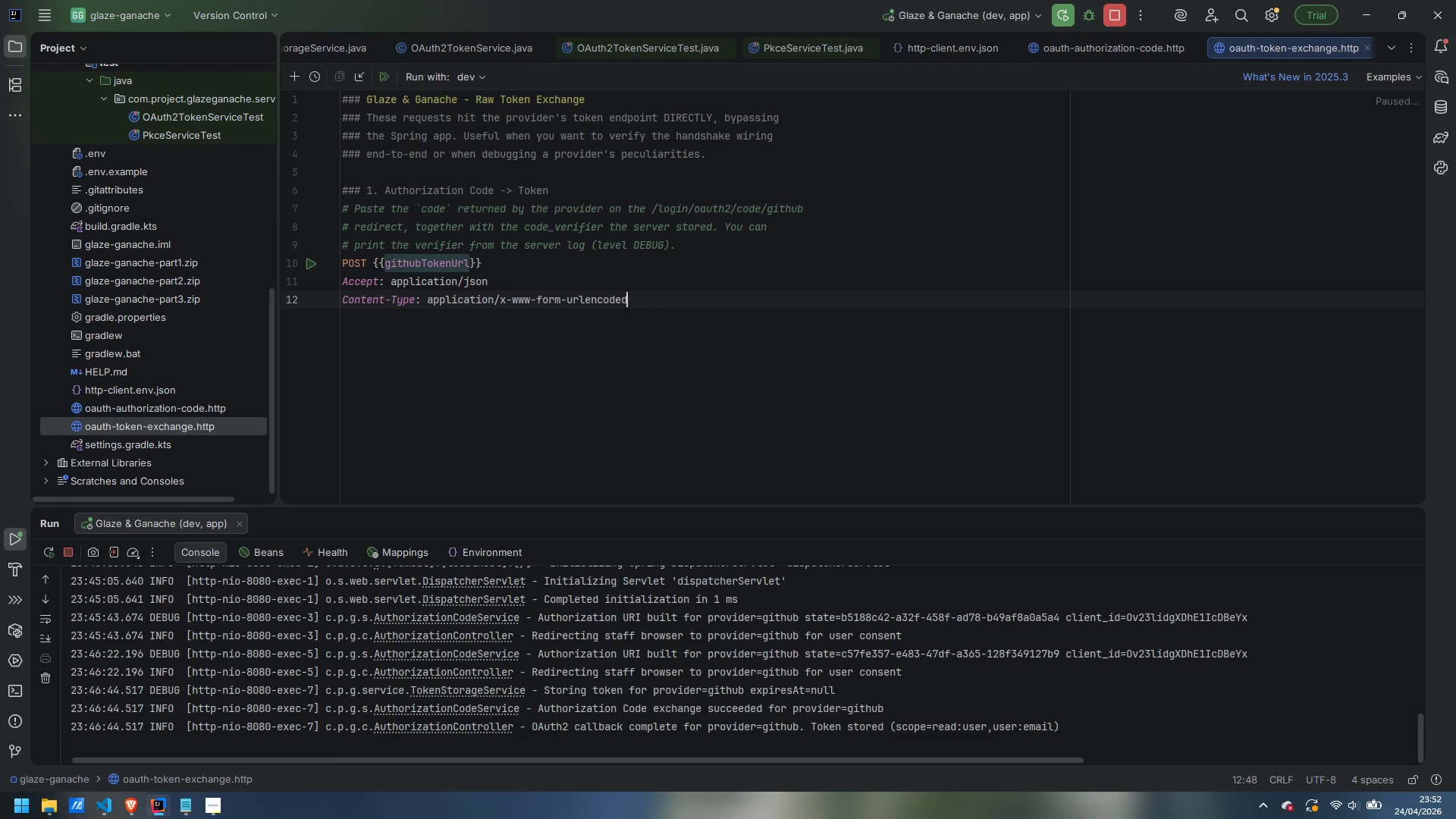 
key(Enter)
 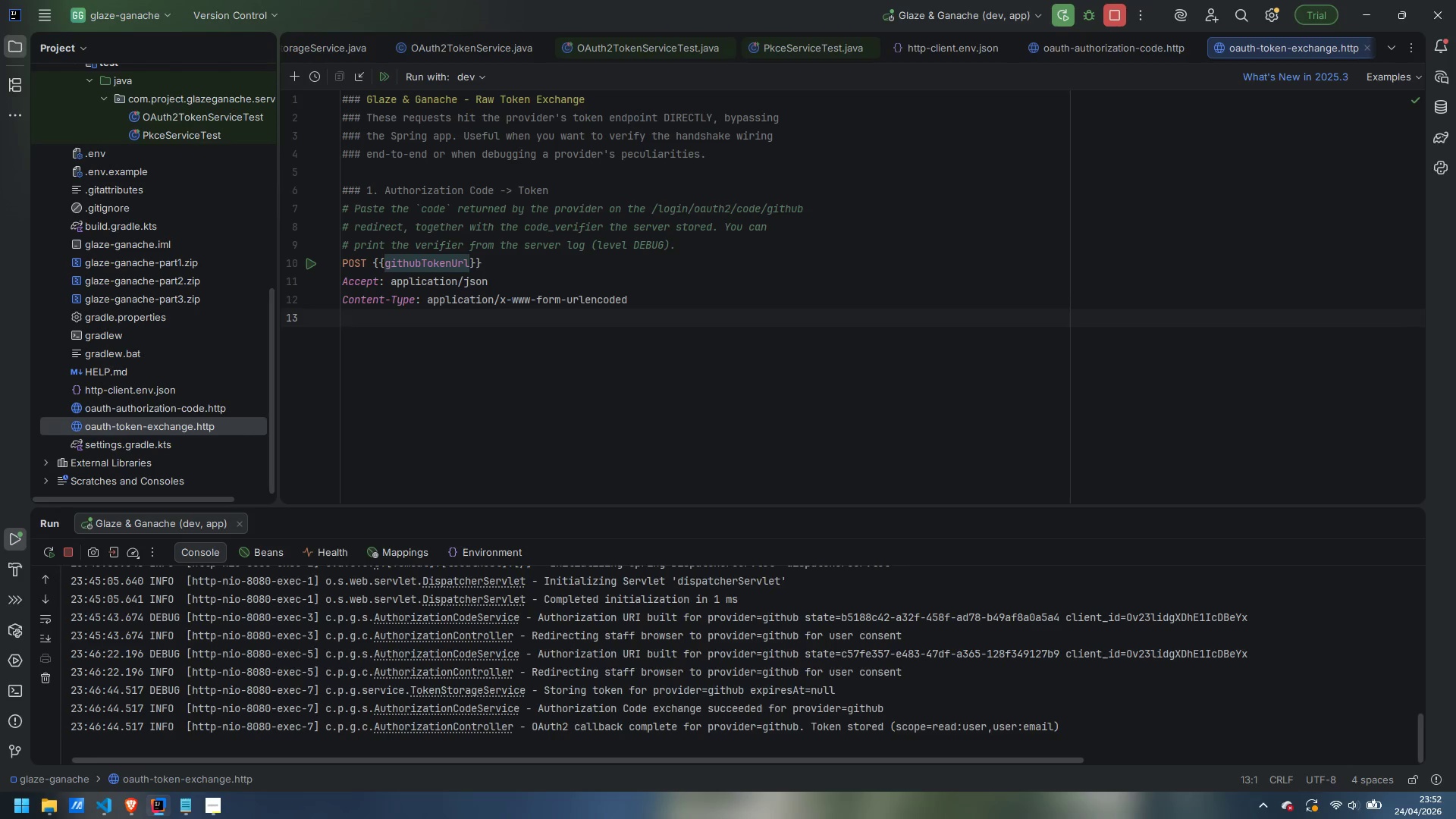 
key(Enter)
 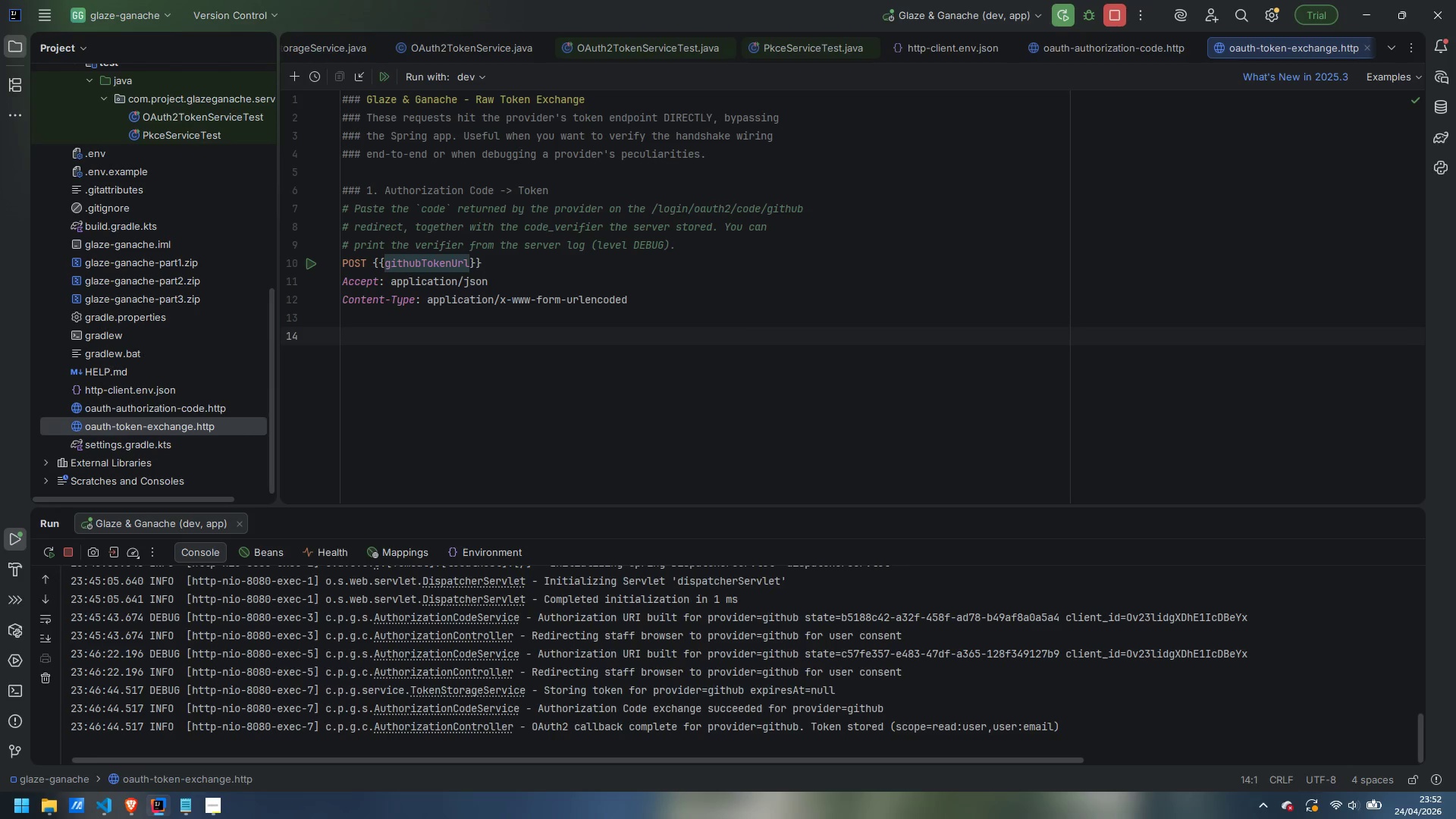 
type(grant_type=authorization_code)
key(Backspace)
type(e&)
 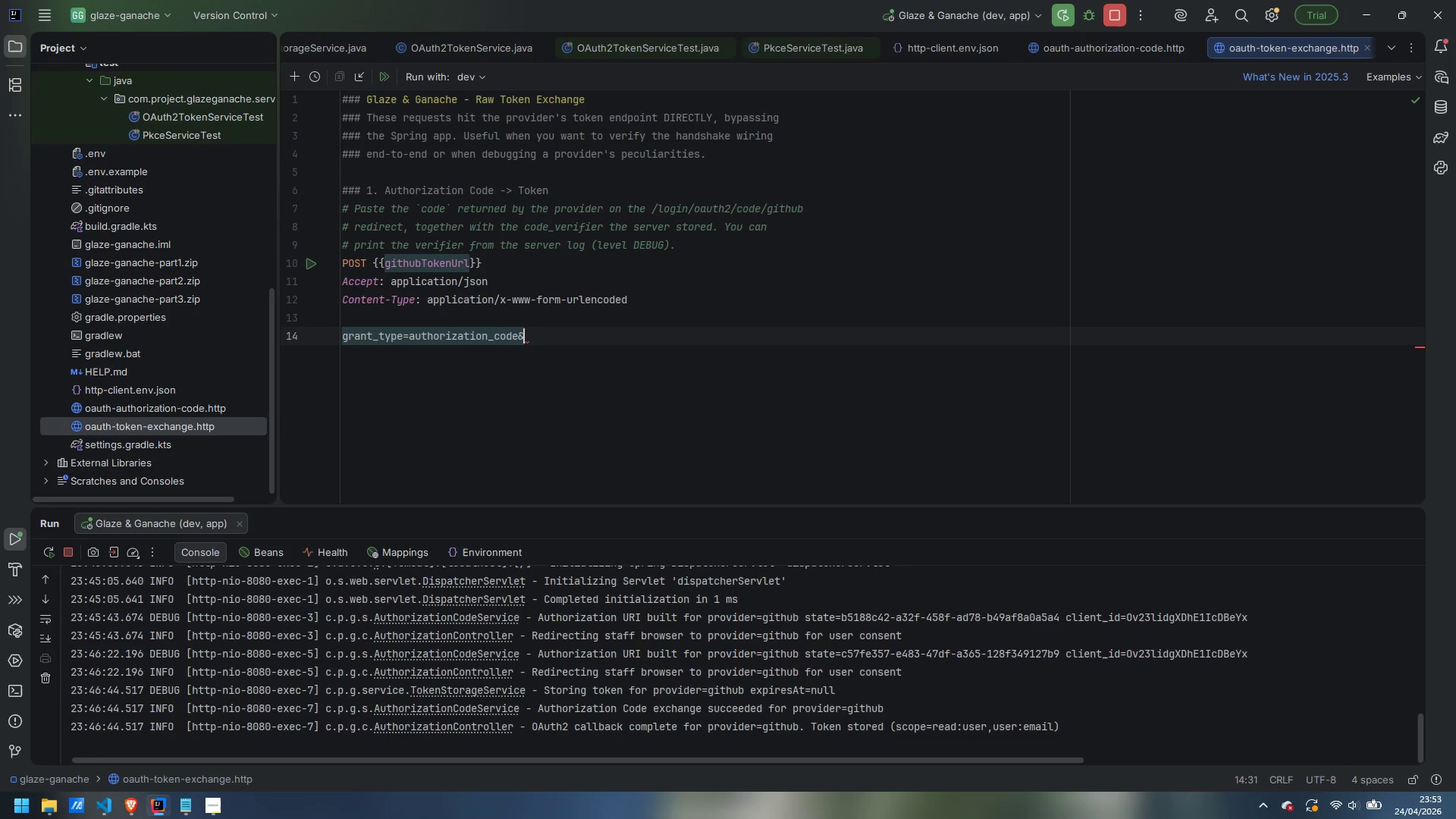 
key(Enter)
 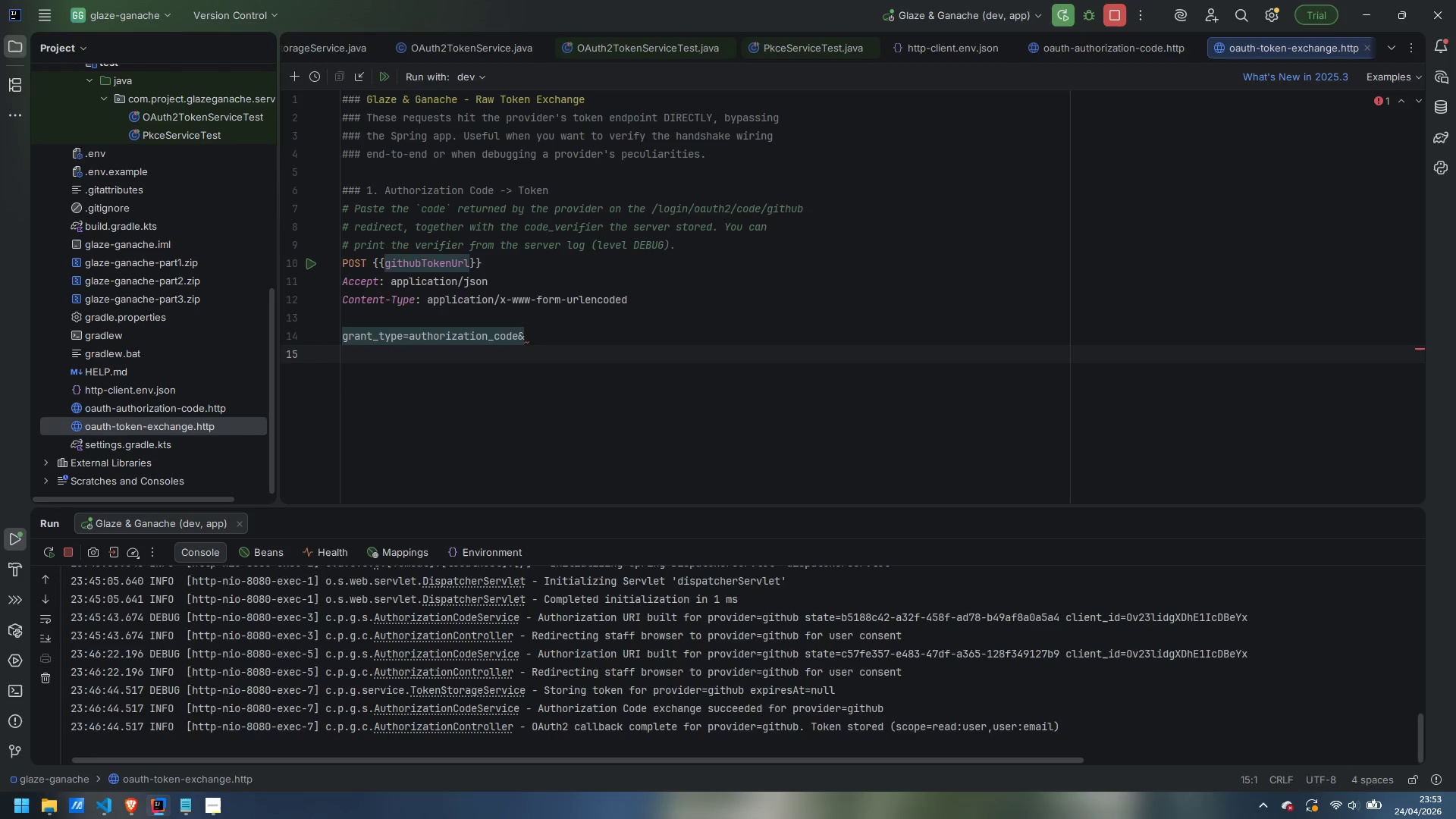 
type(code=PASTE_CODE)
key(Backspace)
key(Backspace)
key(Backspace)
type(ODE)
 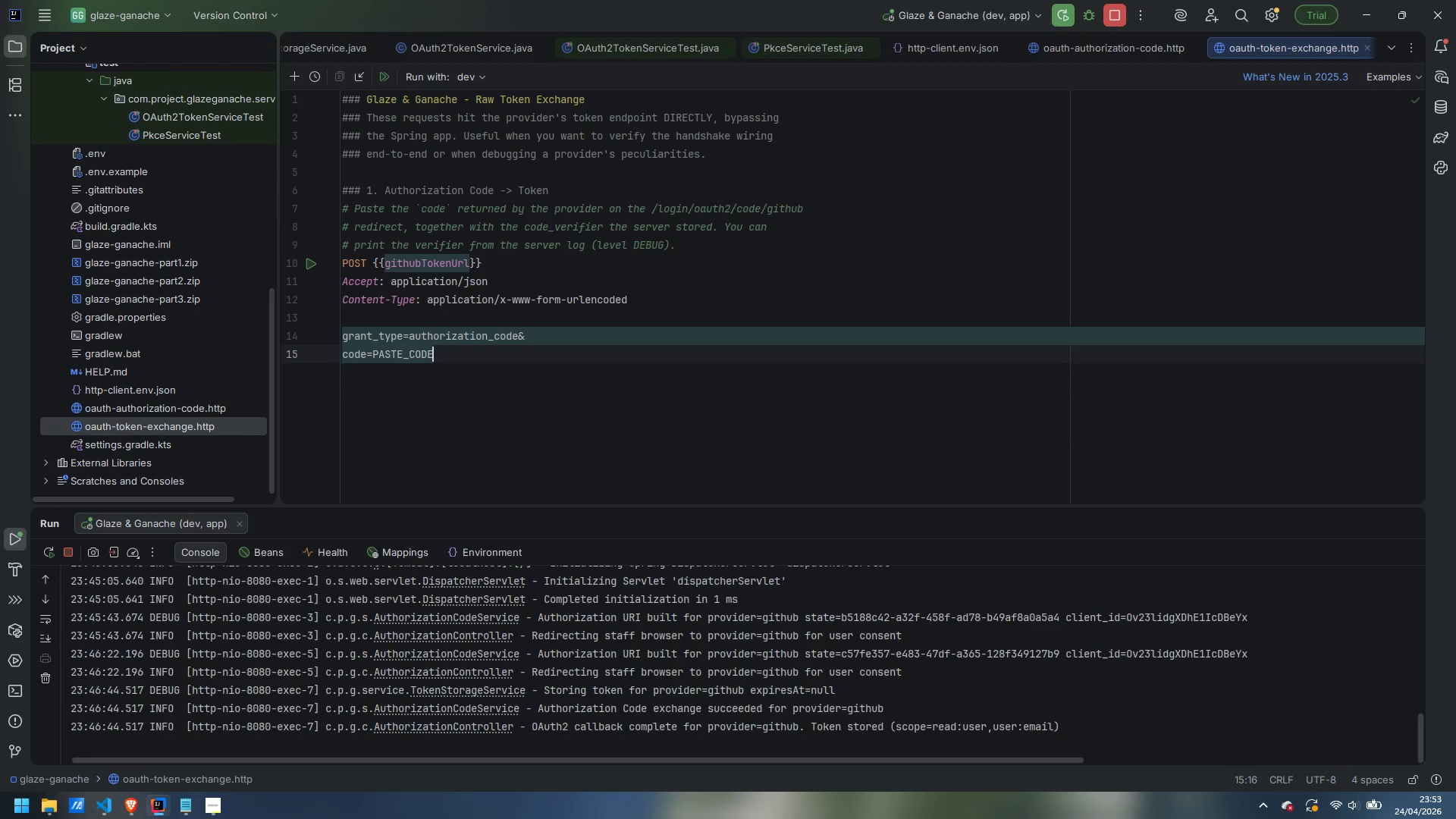 
type(_FROM_CALLBACK&)
 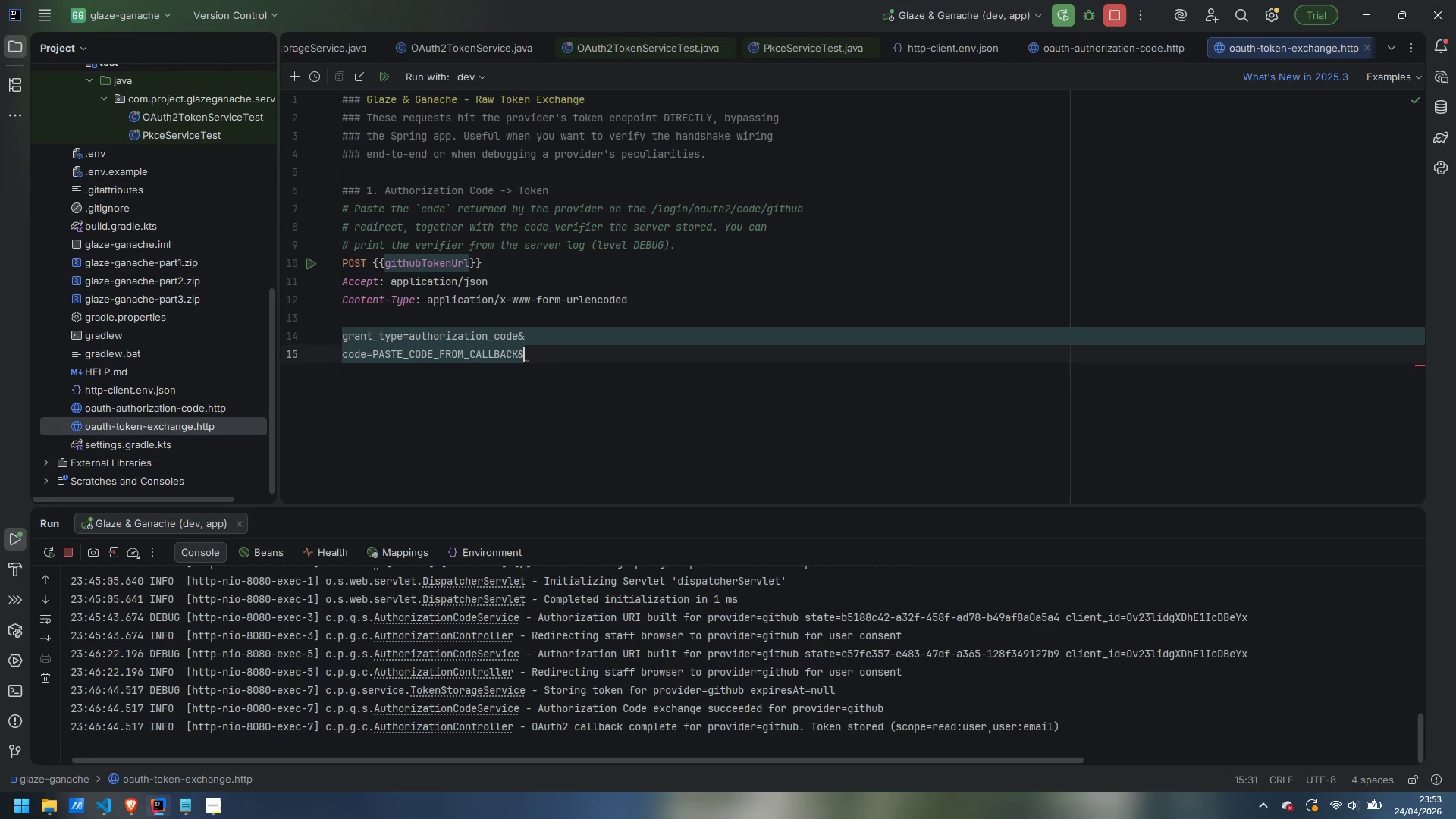 
key(Enter)
 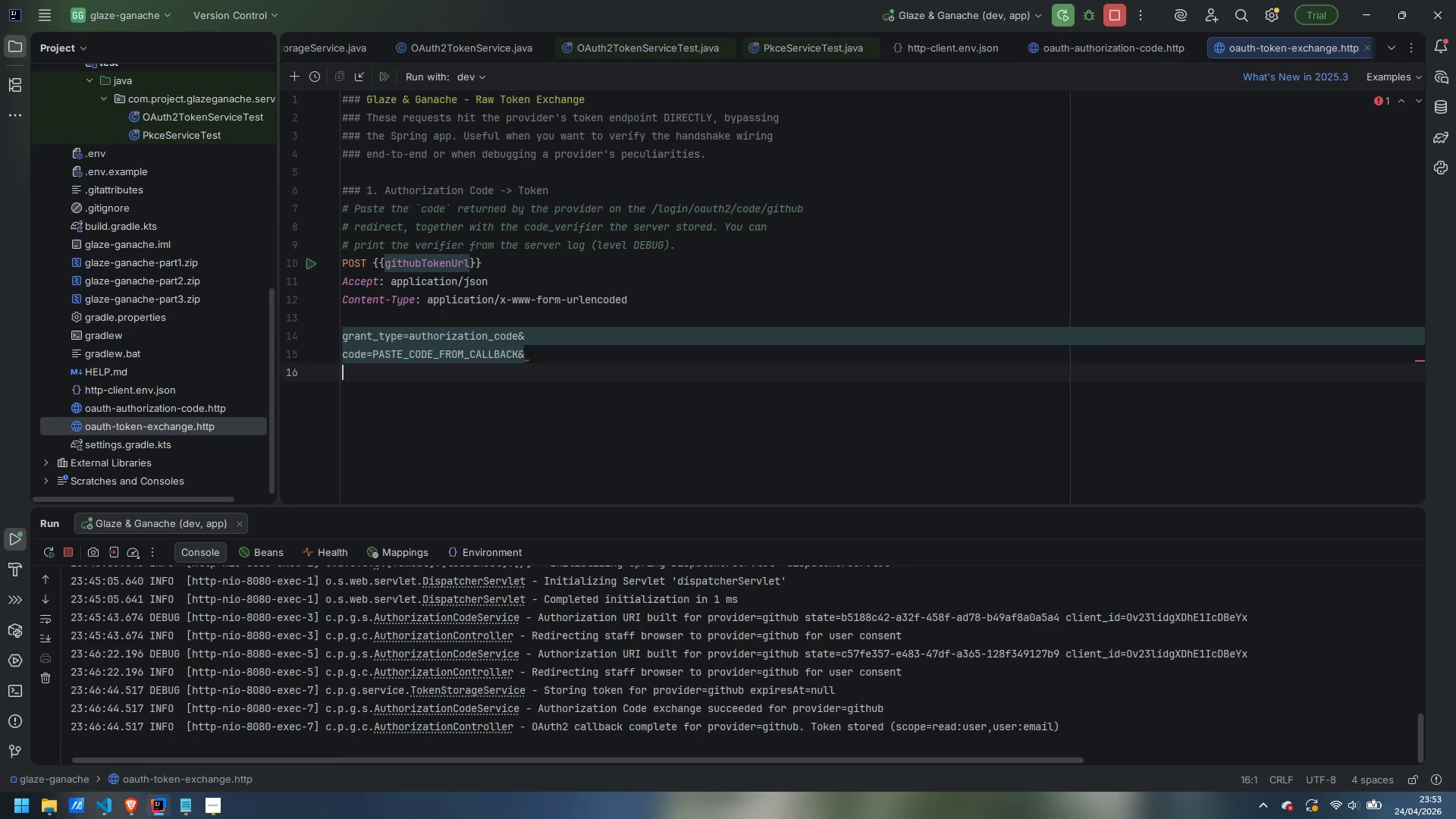 
type(redirect_url)
key(Backspace)
type(i=http://localhost:8080/loigin)
key(Backspace)
key(Backspace)
key(Backspace)
key(Backspace)
type(giun)
key(Backspace)
key(Backspace)
type(n/oauth2/code/githubh)
key(Backspace)
type(&)
 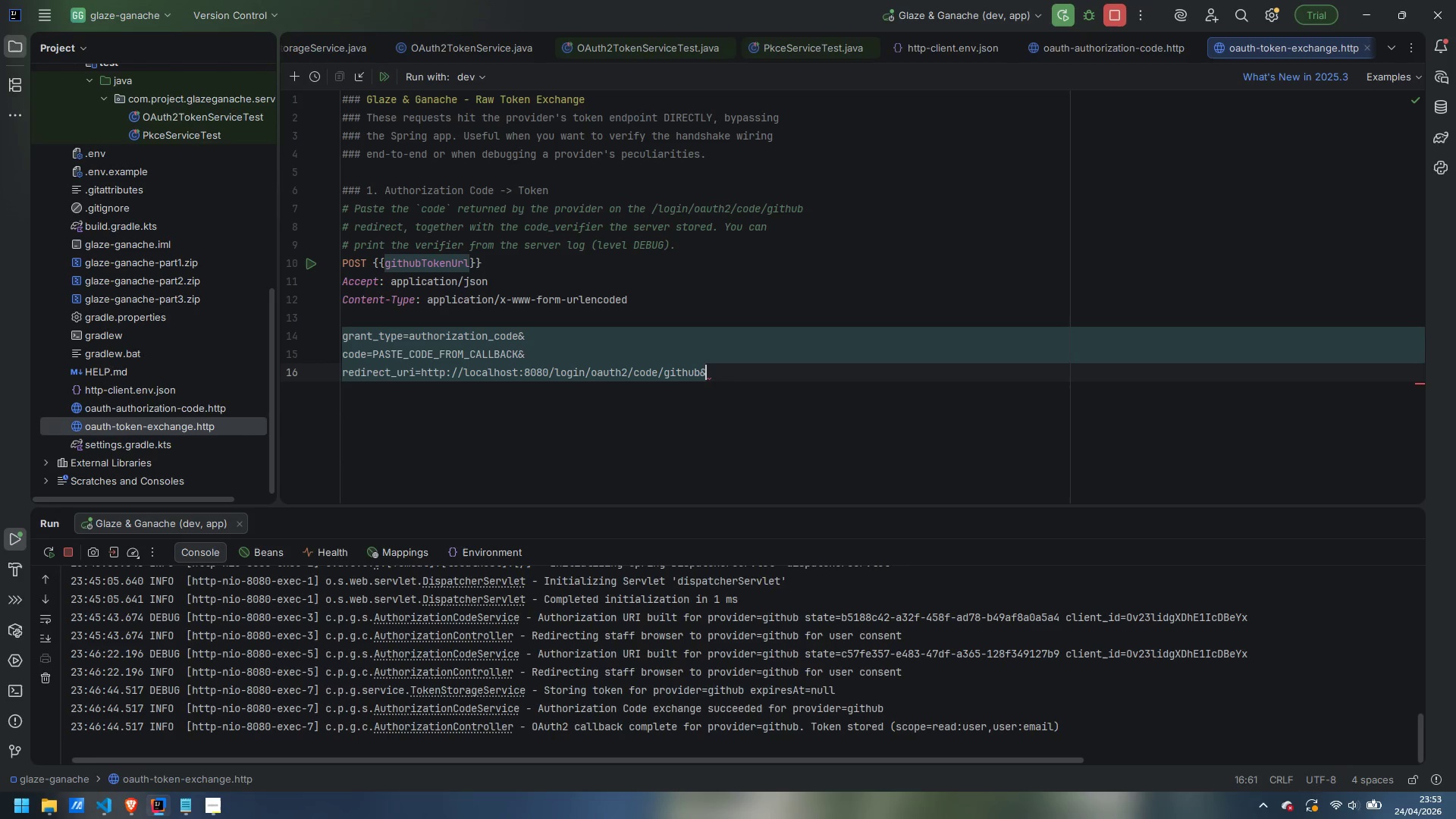 
key(Enter)
 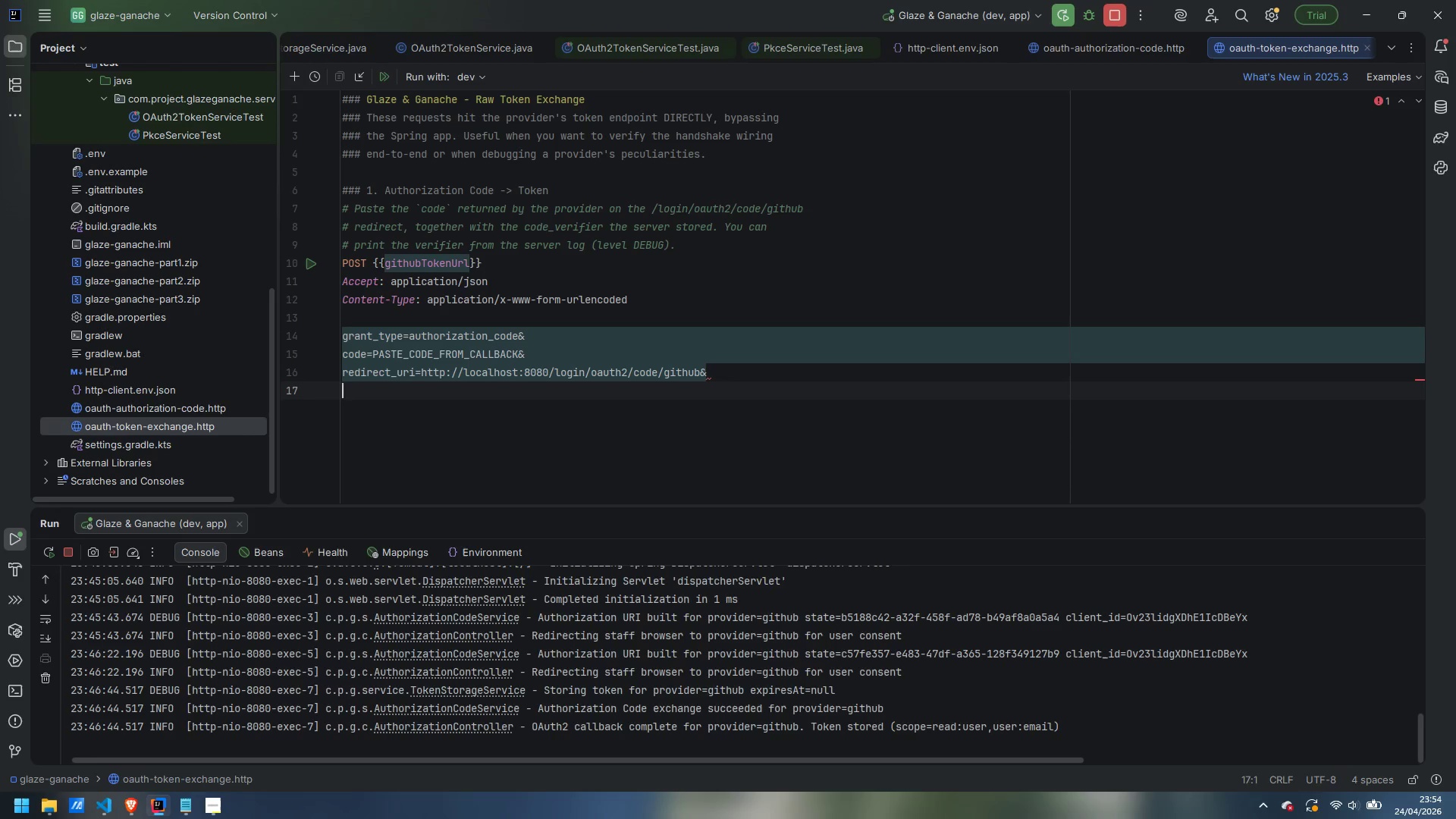 
wait(36.77)
 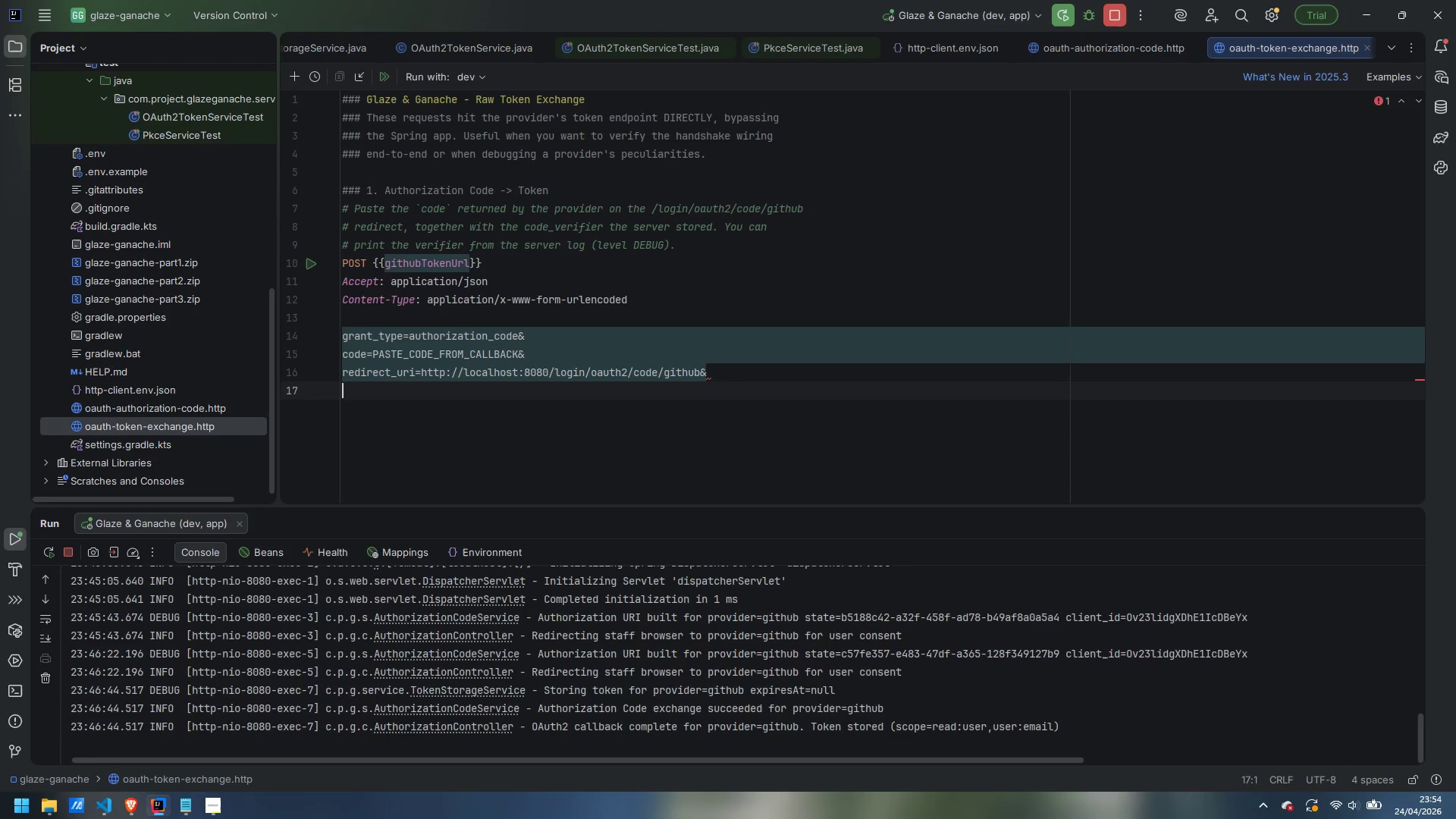 
key(Enter)
 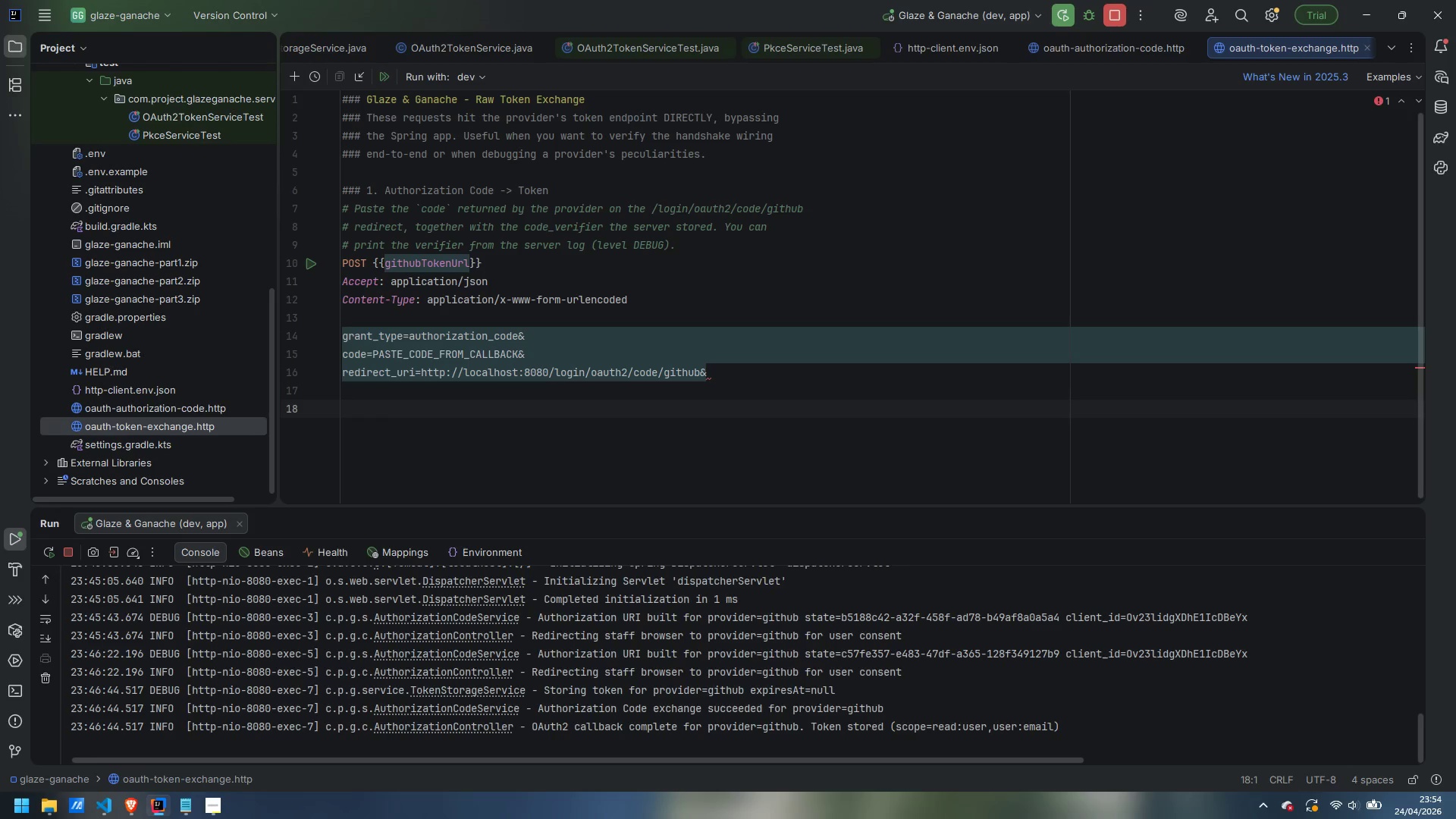 
key(Backspace)
type(client)
 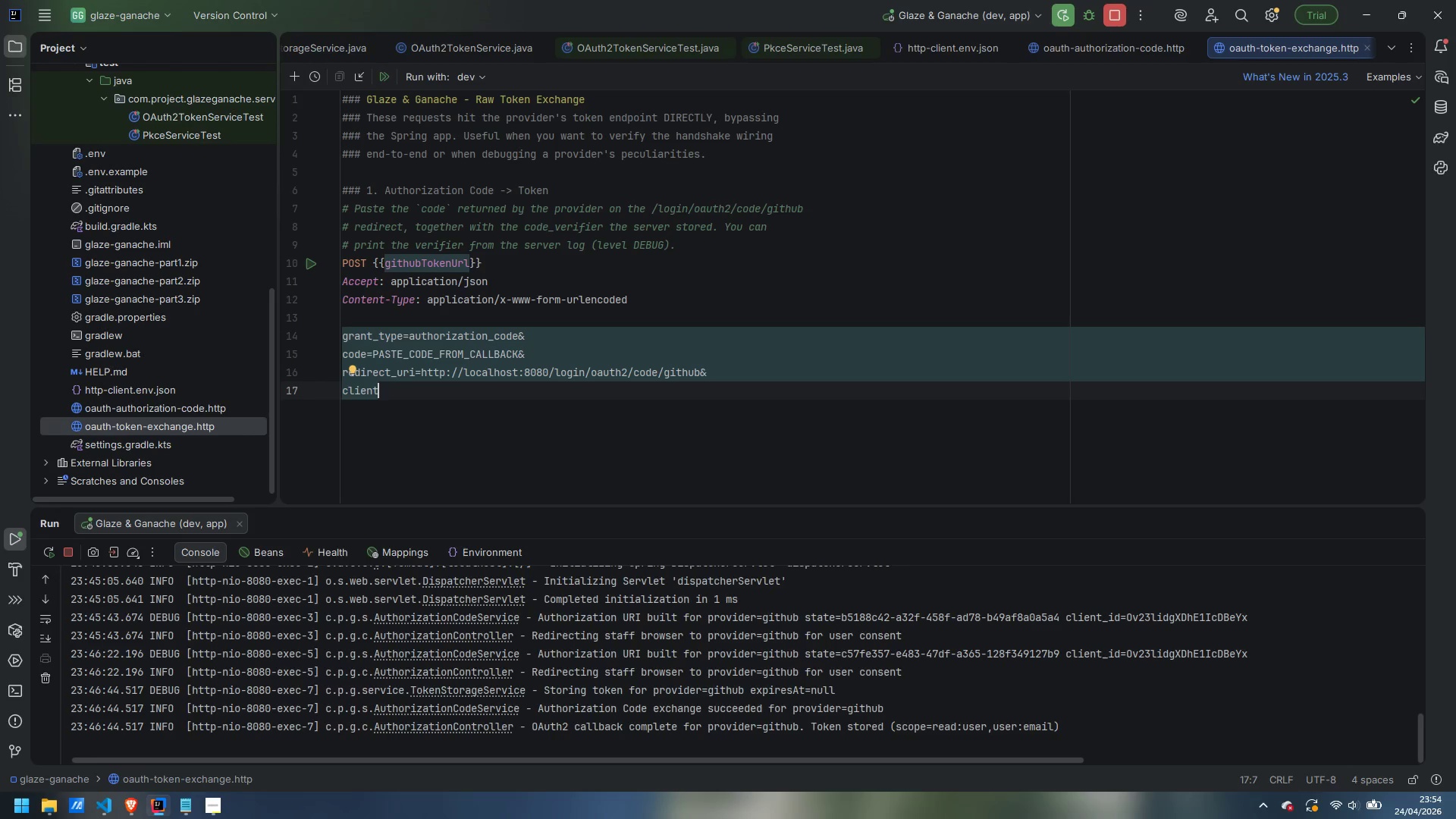 
wait(12.78)
 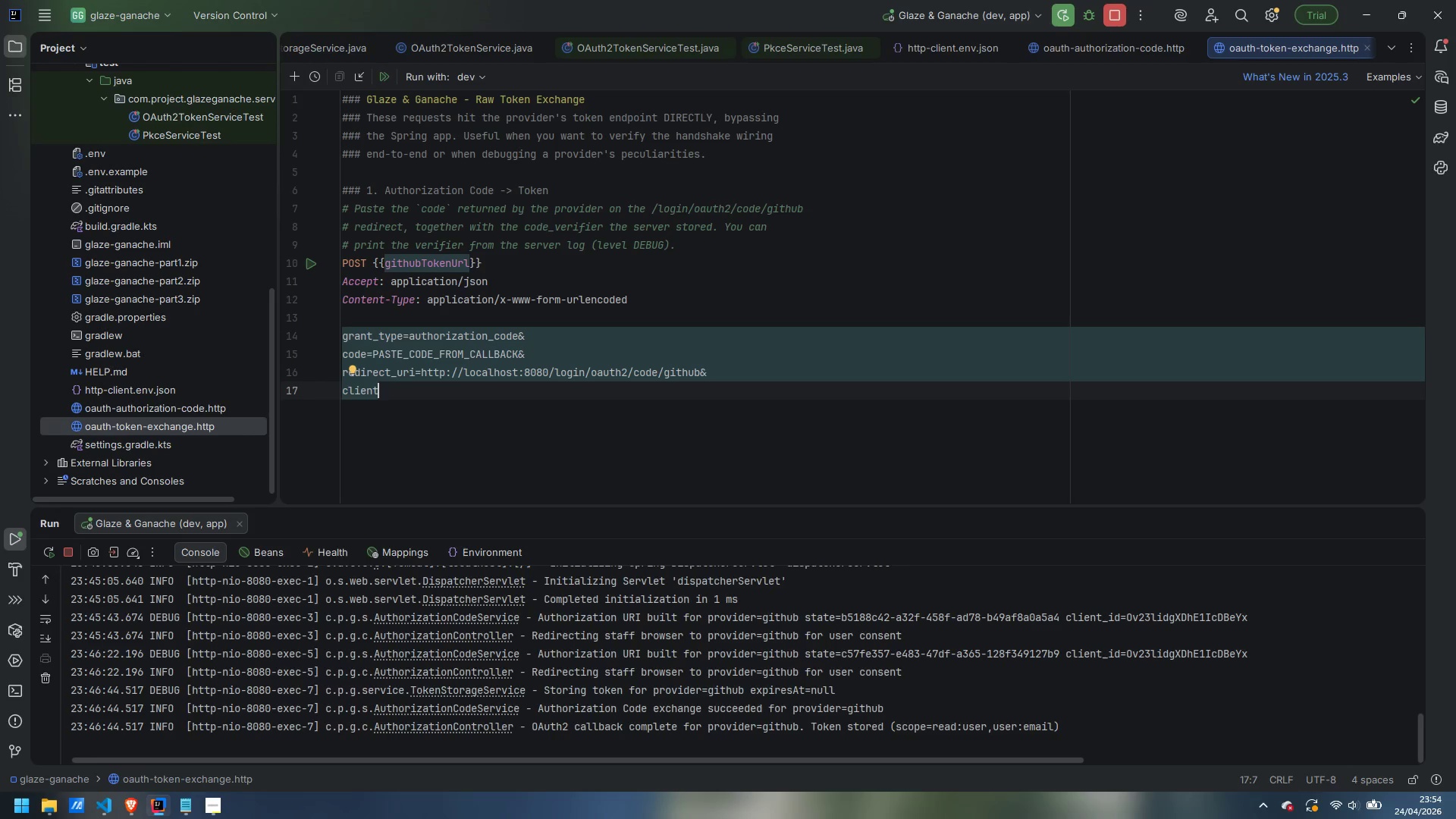 
left_click([924, 51])
 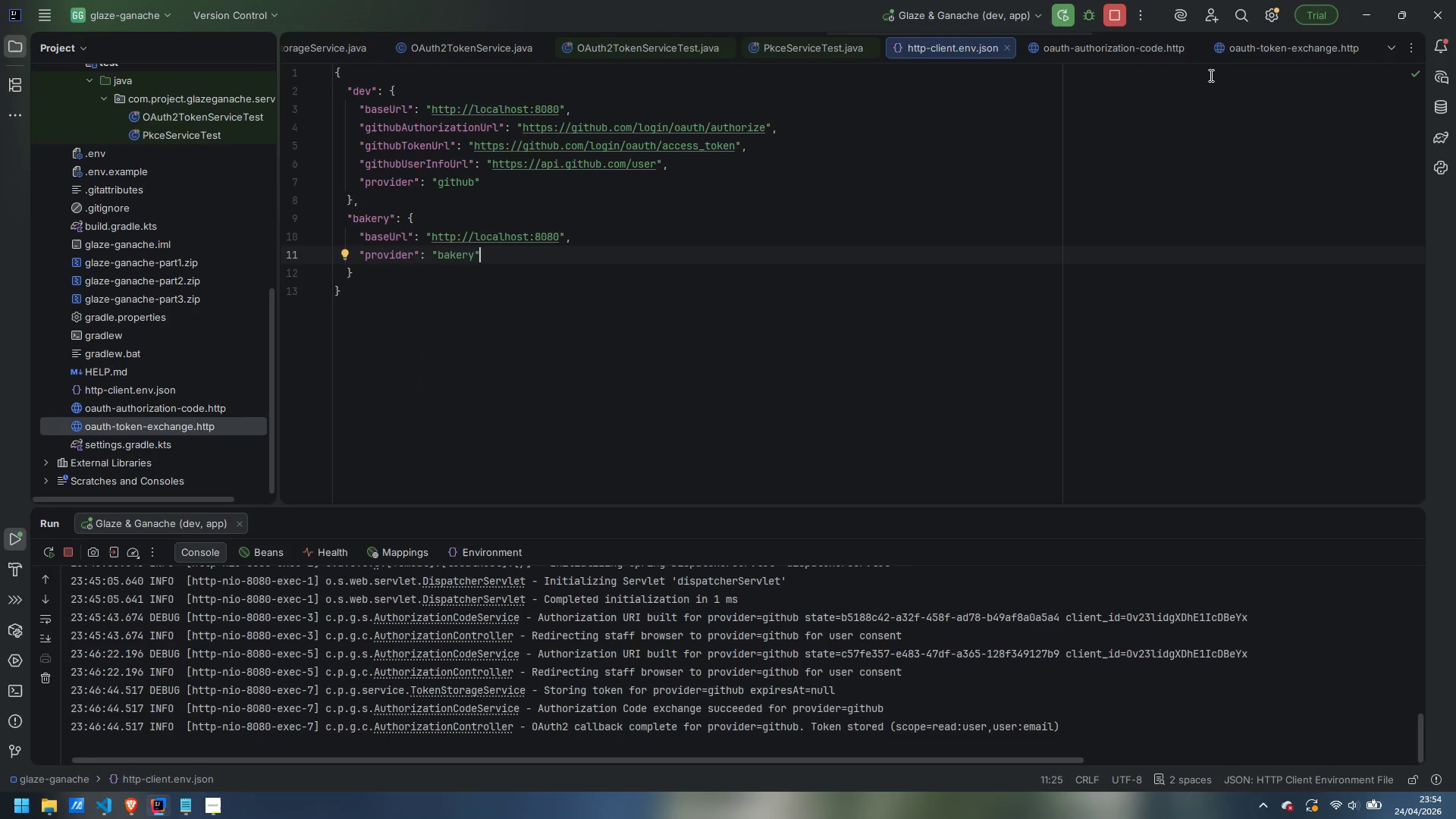 
left_click([1261, 43])
 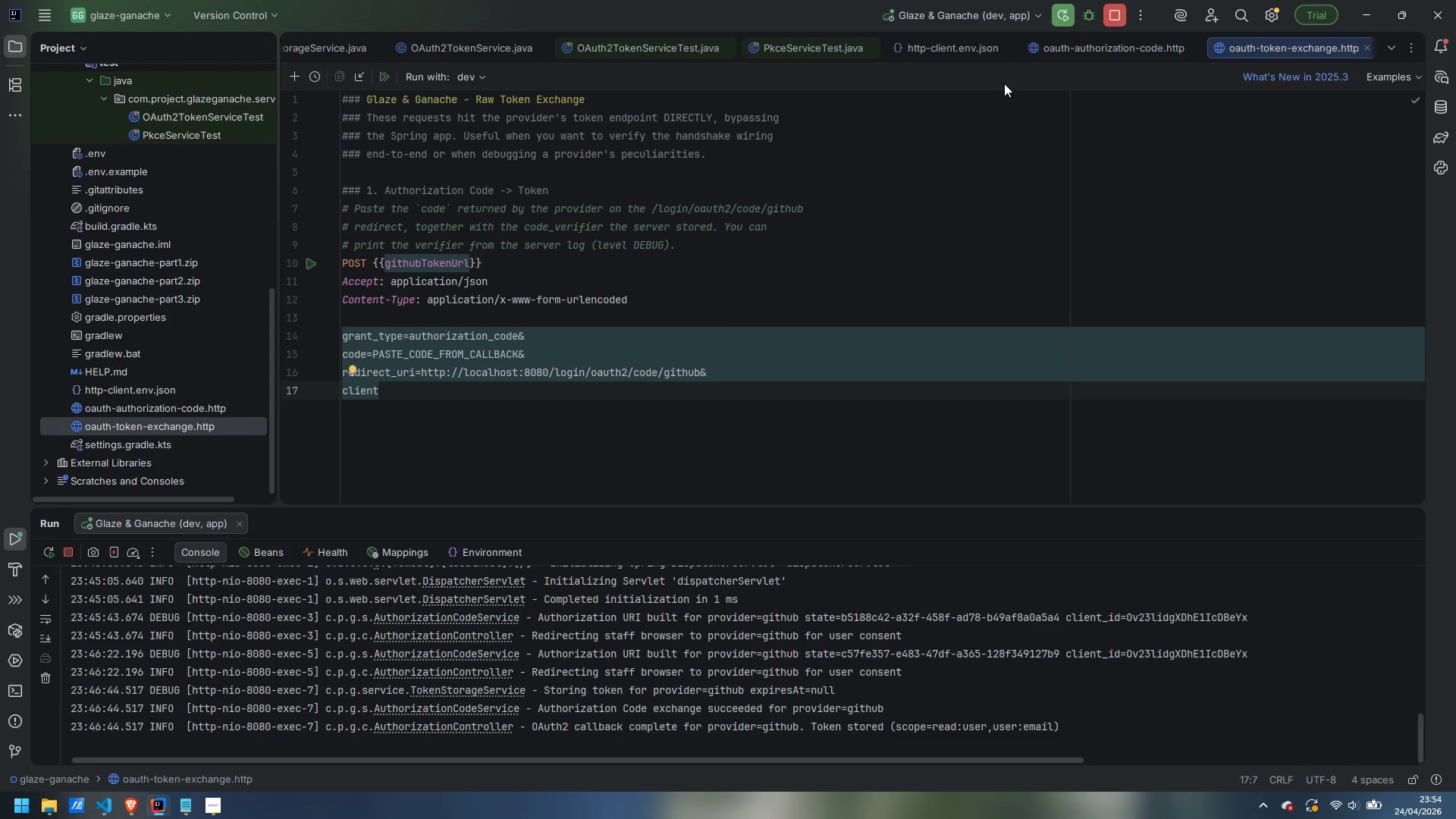 
type(_id{{)
 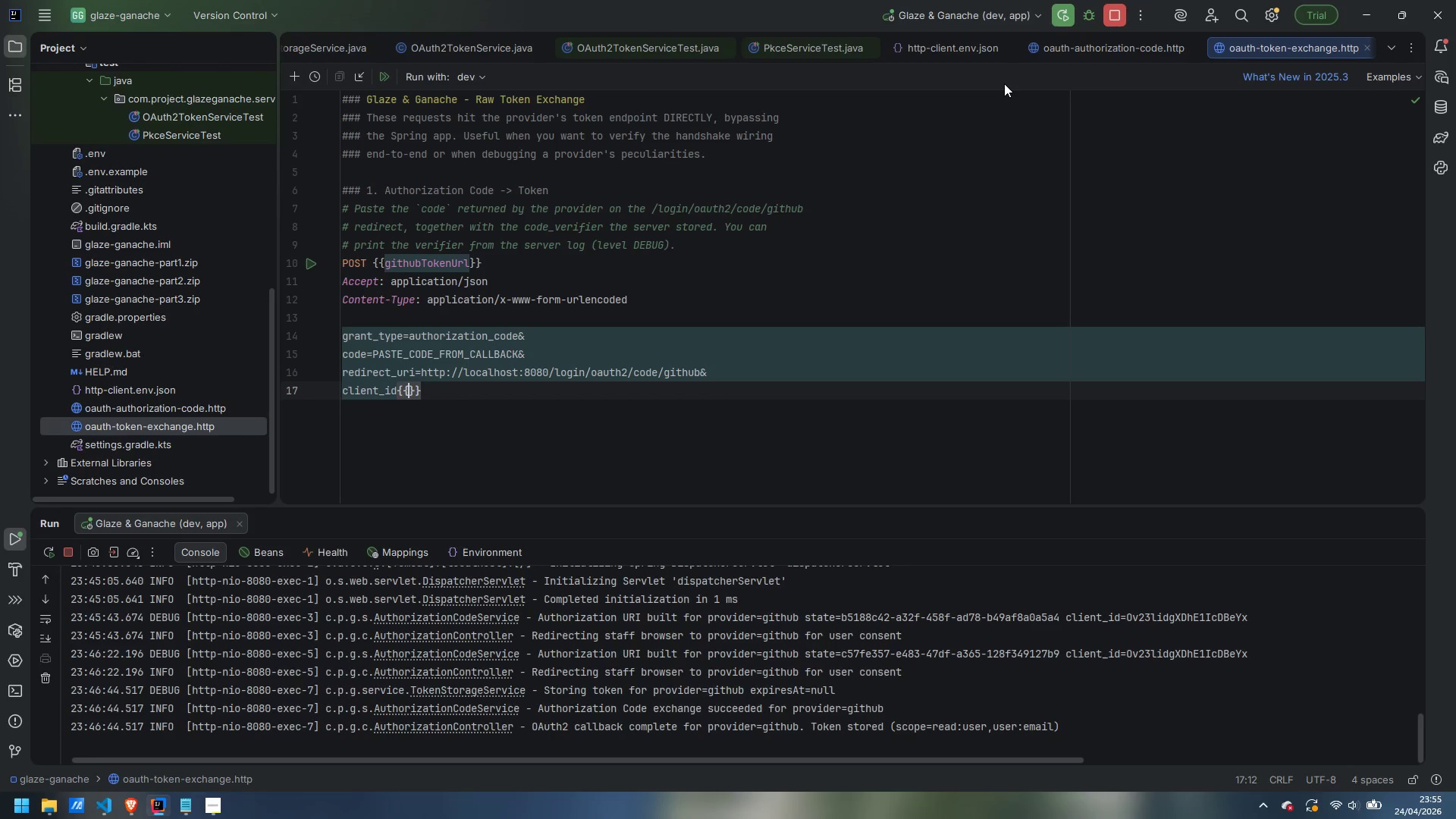 
key(ArrowLeft)
 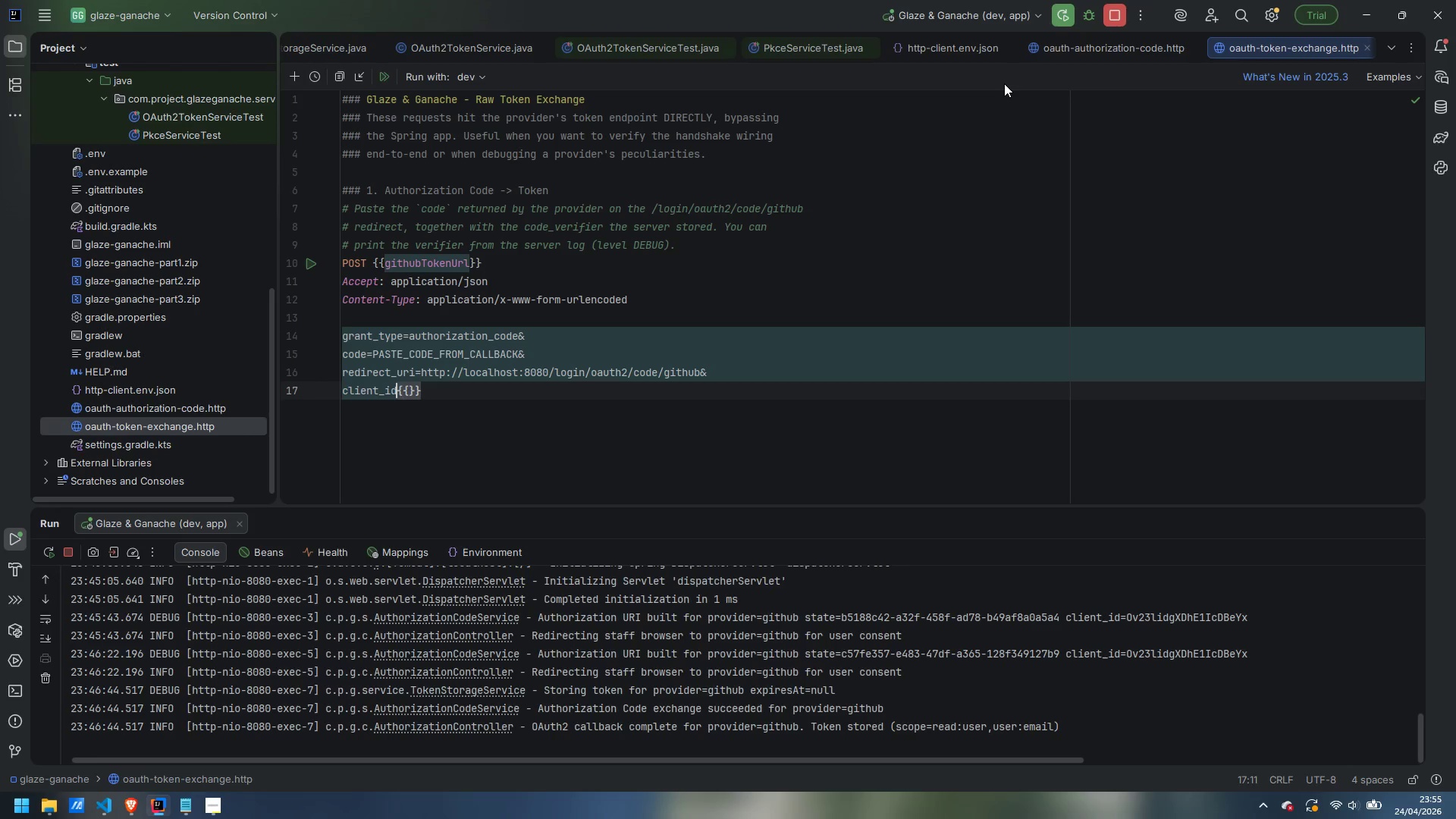 
key(ArrowLeft)
 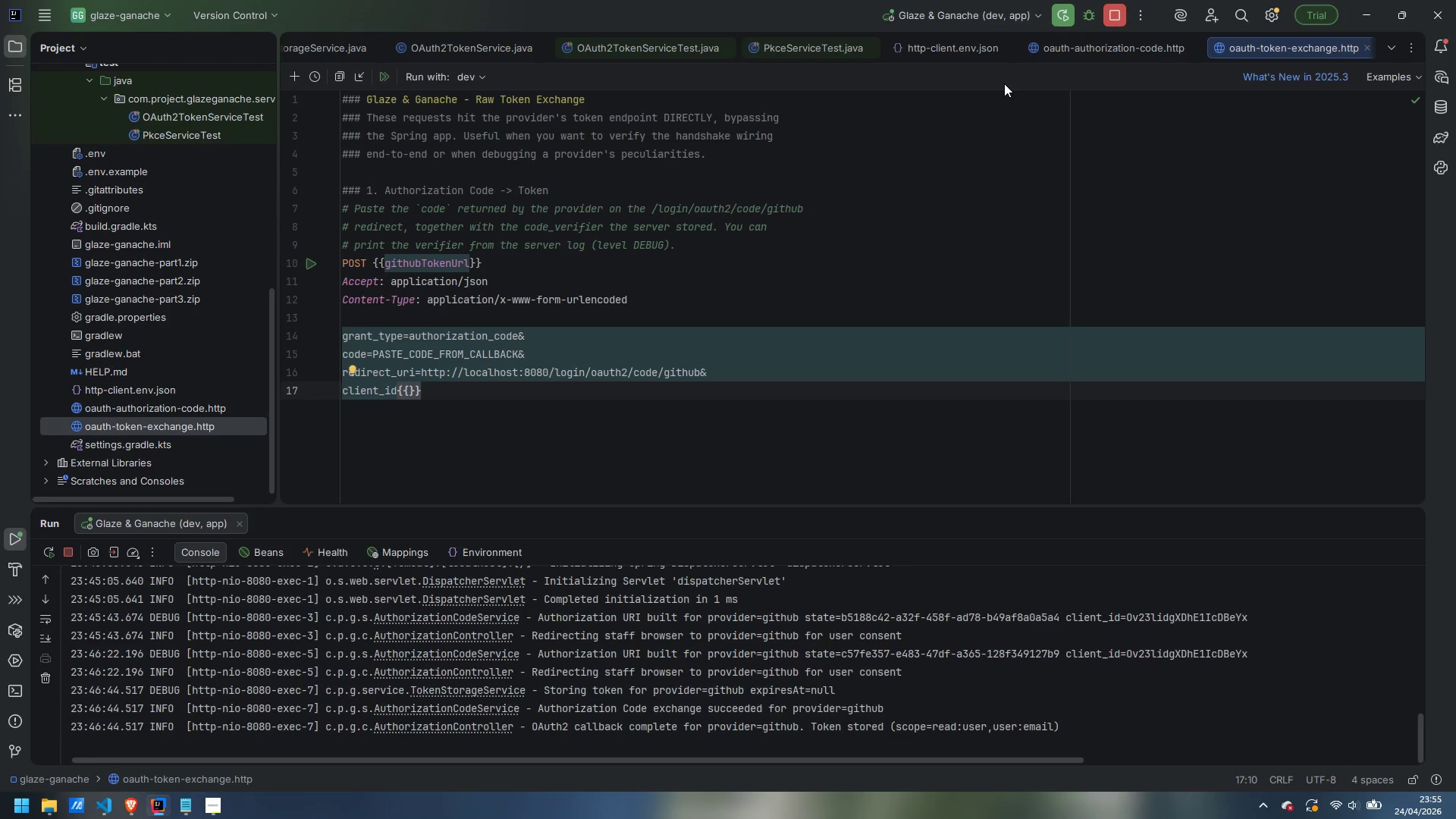 
key(Equal)
 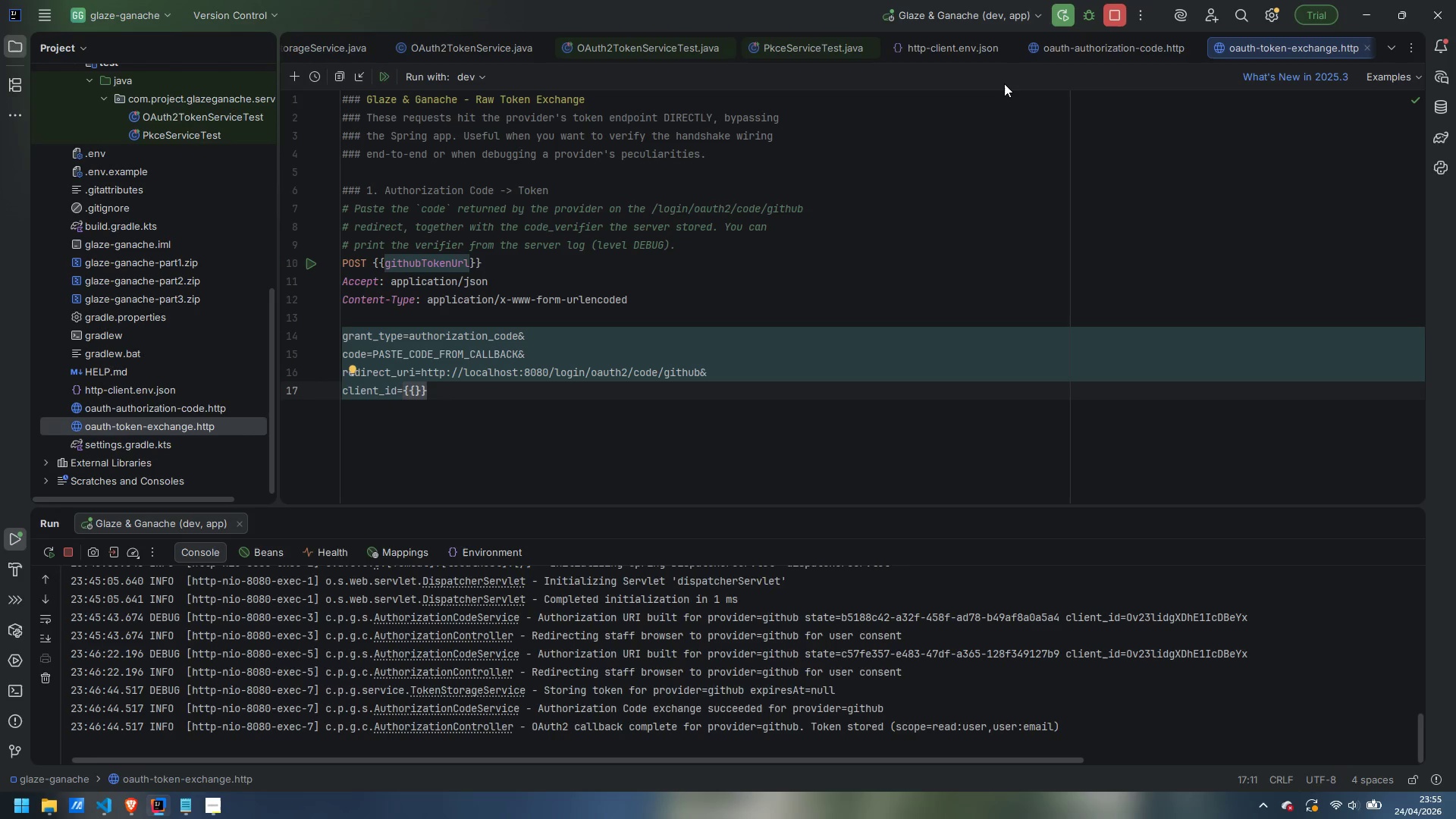 
key(ArrowRight)
 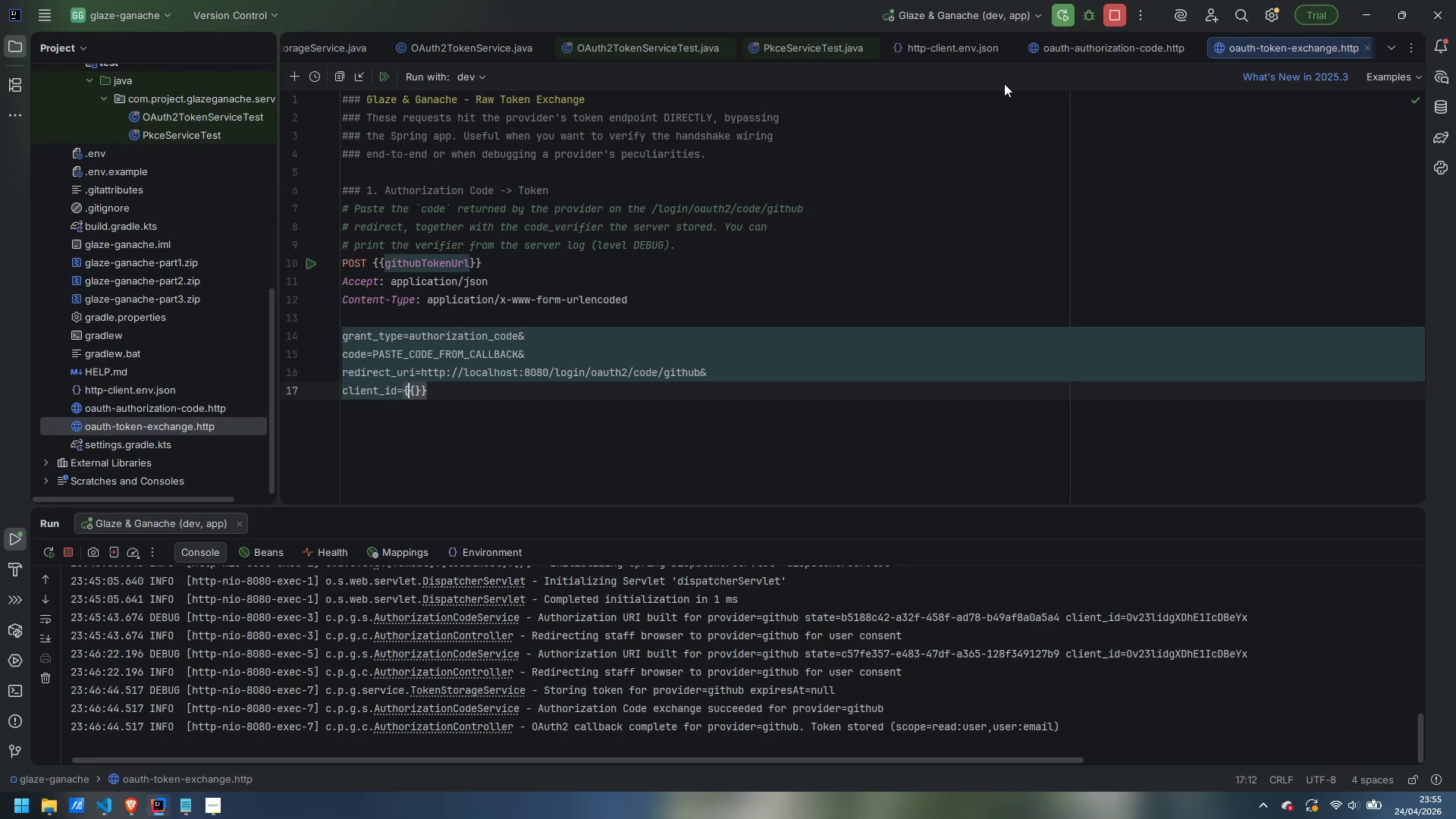 
key(ArrowRight)
 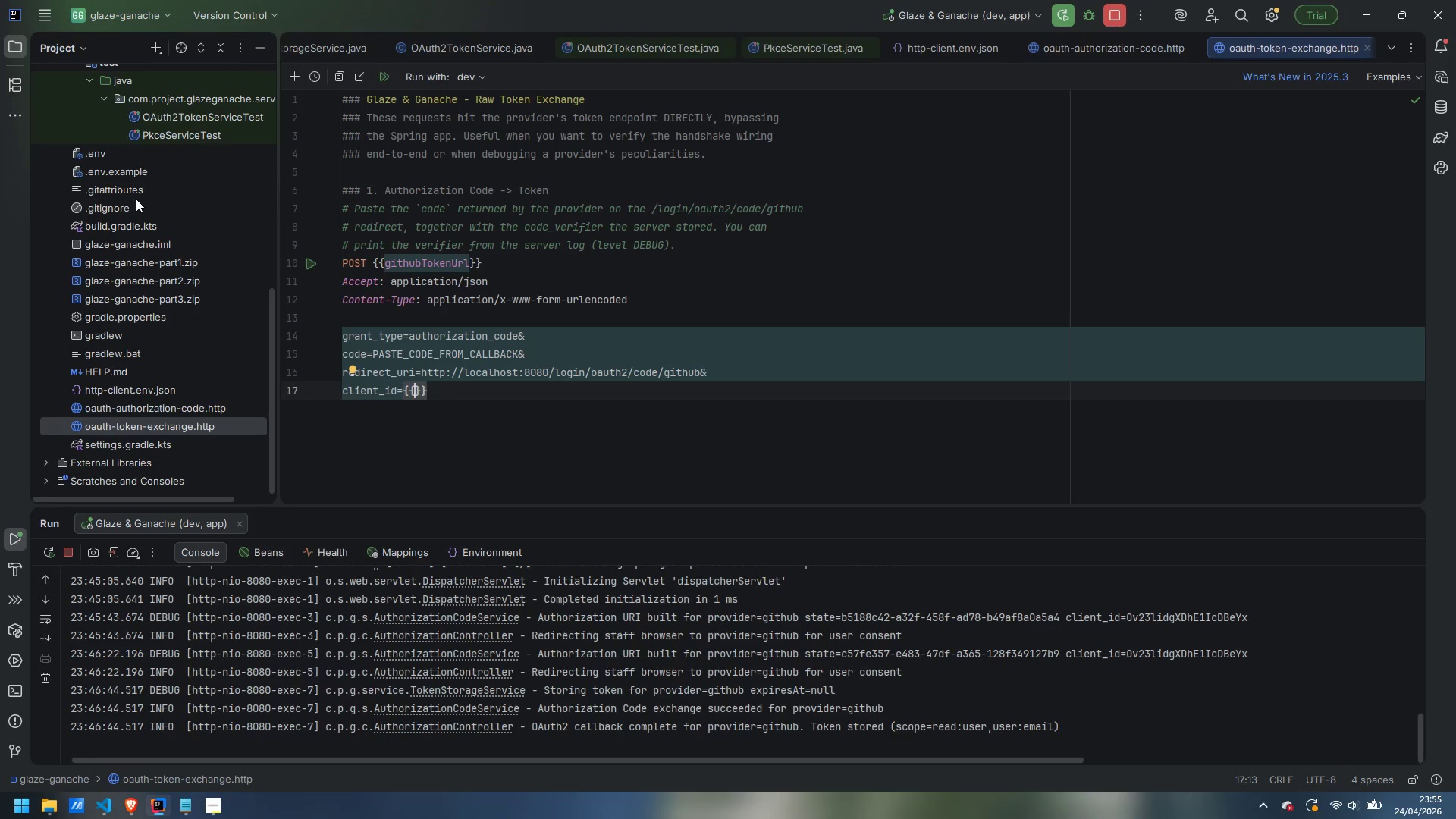 
wait(14.3)
 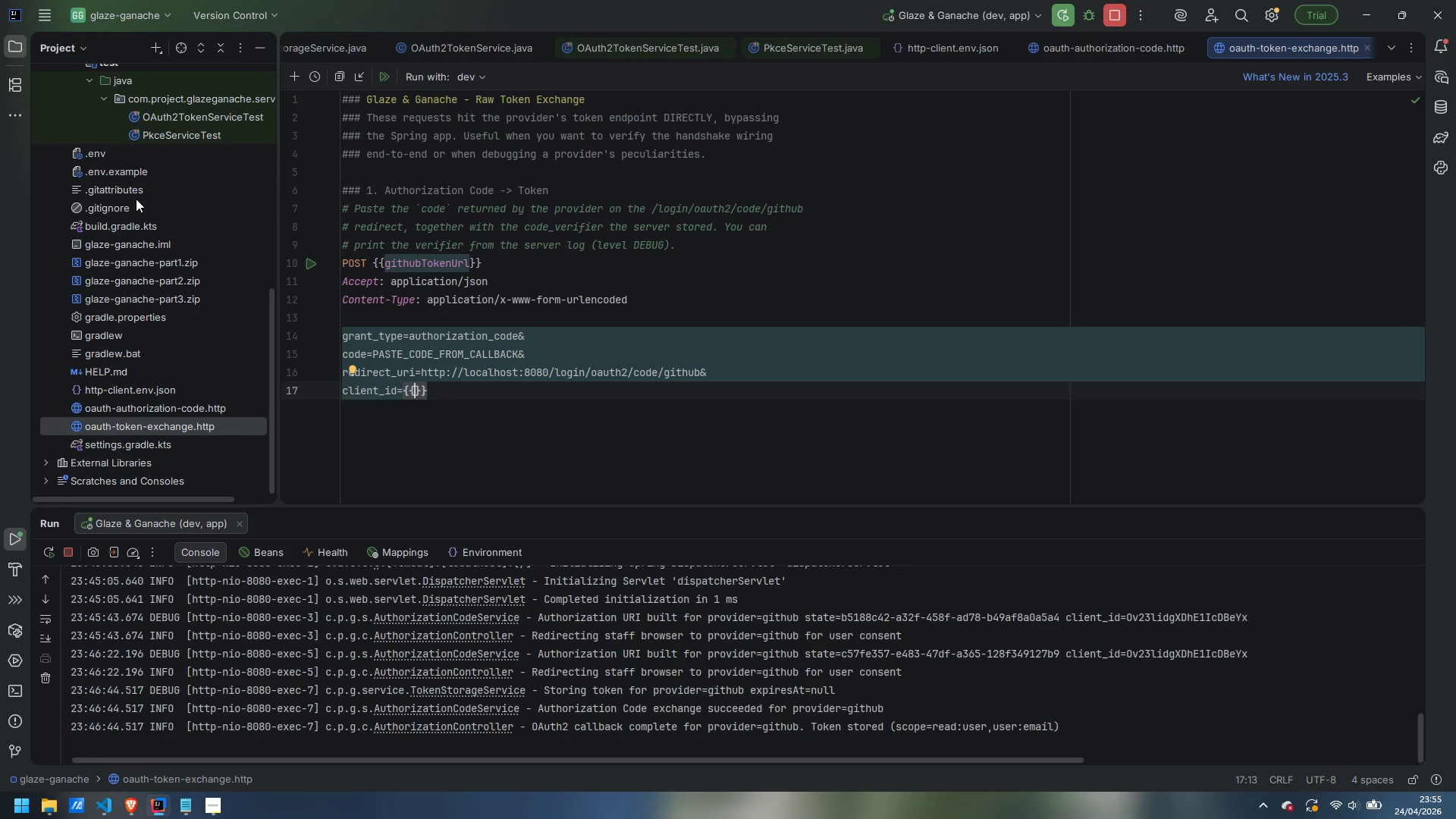 
left_click([482, 74])
 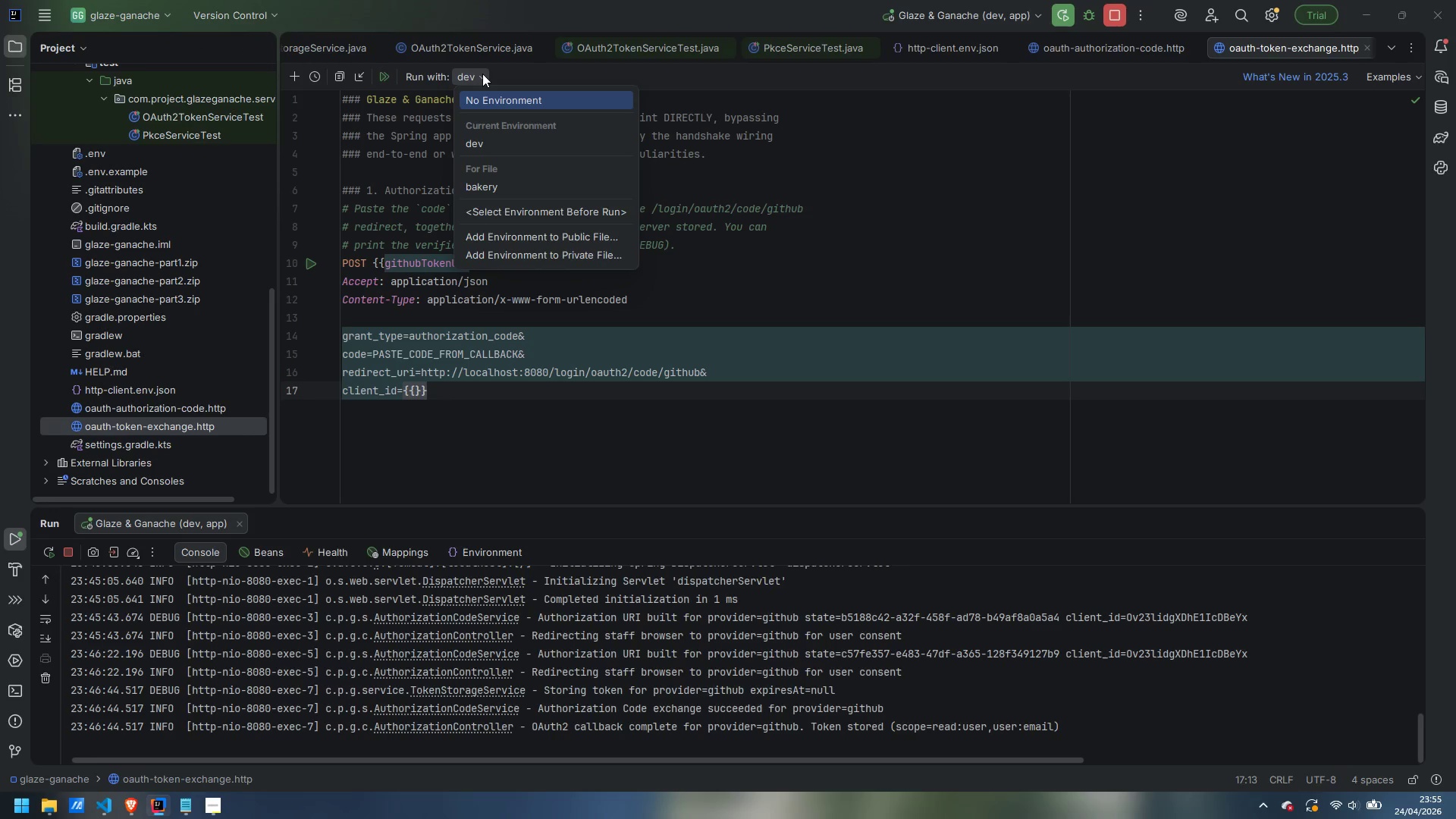 
wait(8.45)
 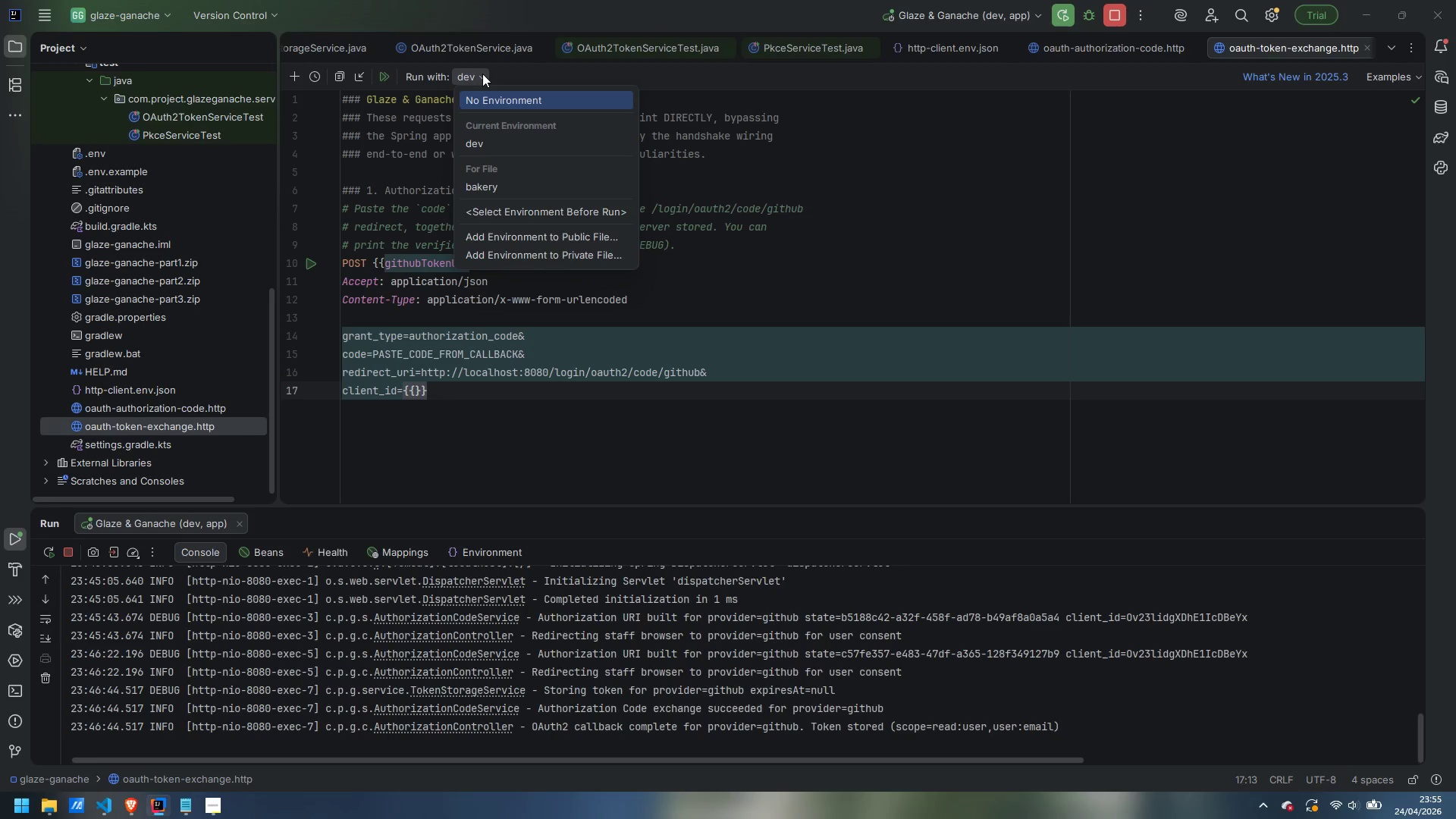 
left_click([221, 131])
 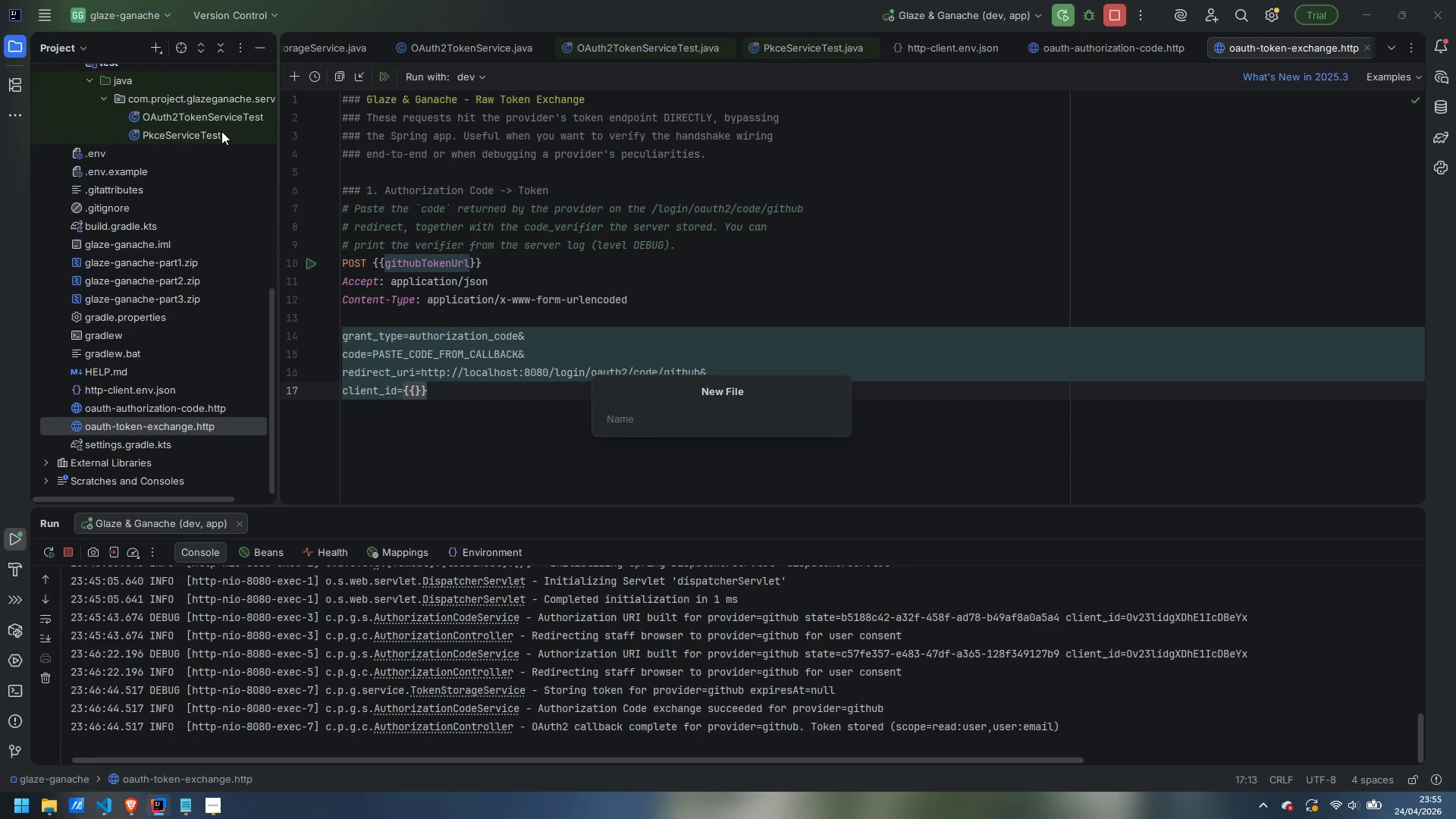 
type(http-client.prive)
key(Backspace)
type(ate.)
 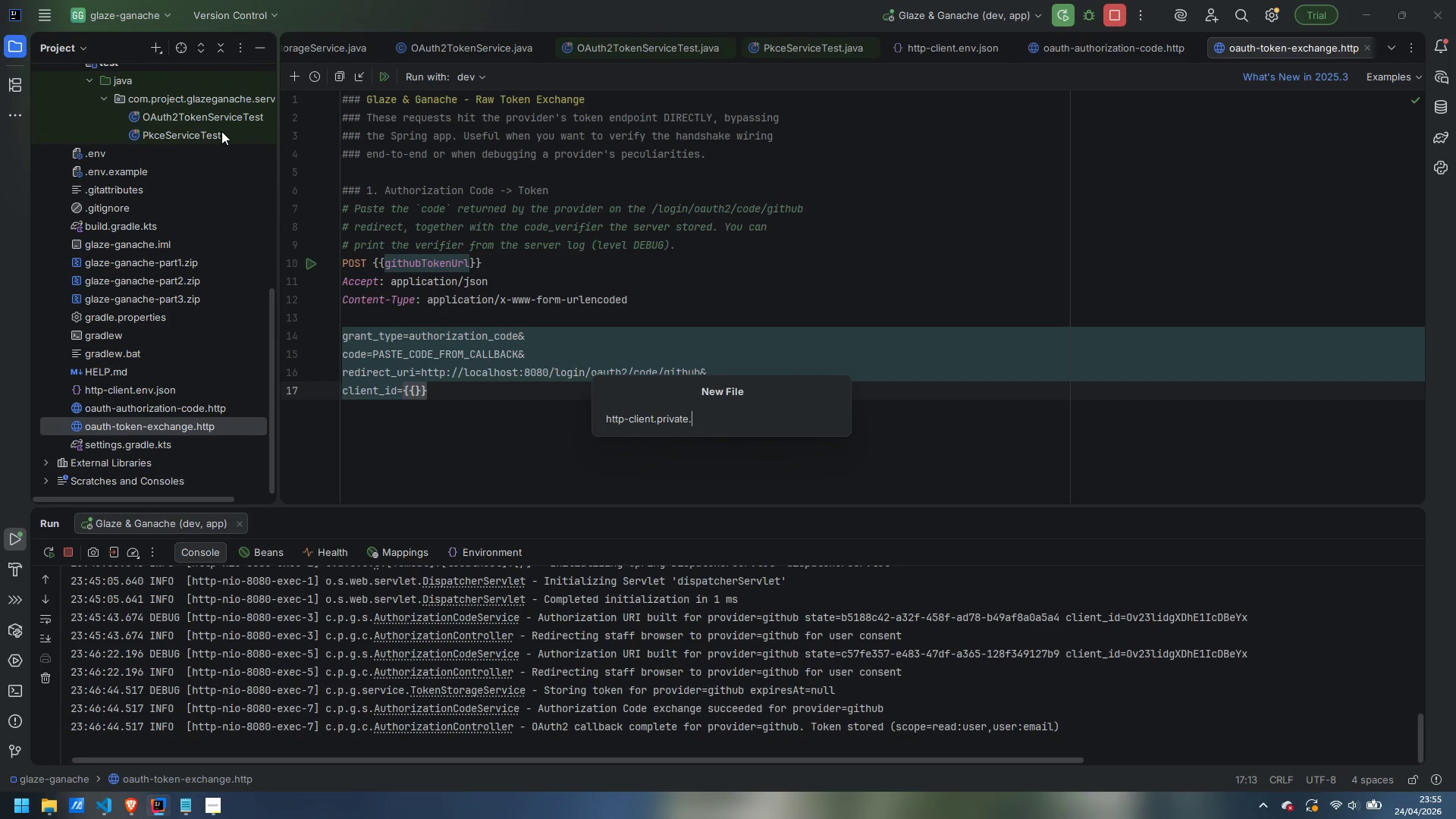 
type(env.josn)
key(Backspace)
key(Backspace)
key(Backspace)
type(son)
 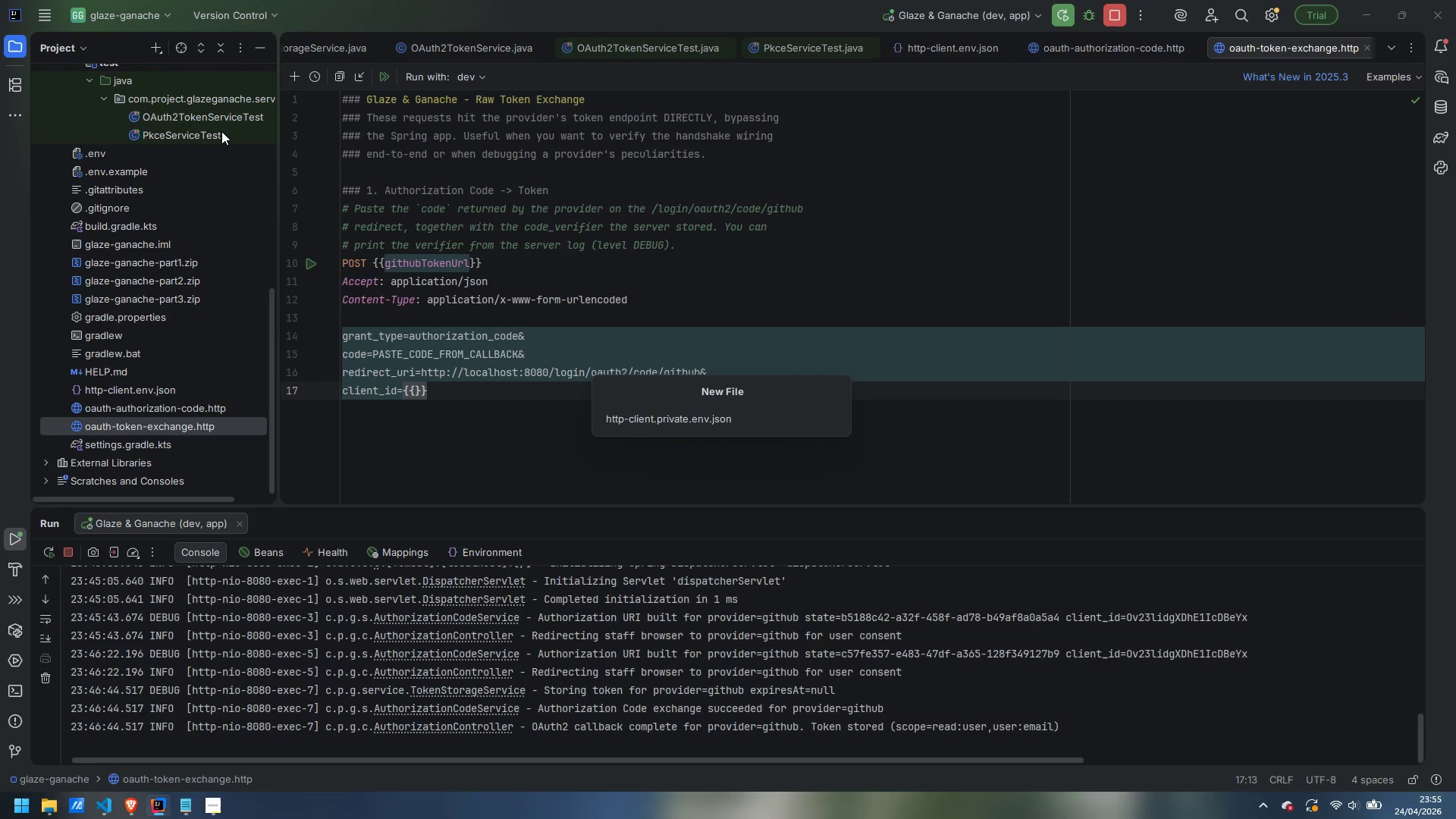 
wait(14.5)
 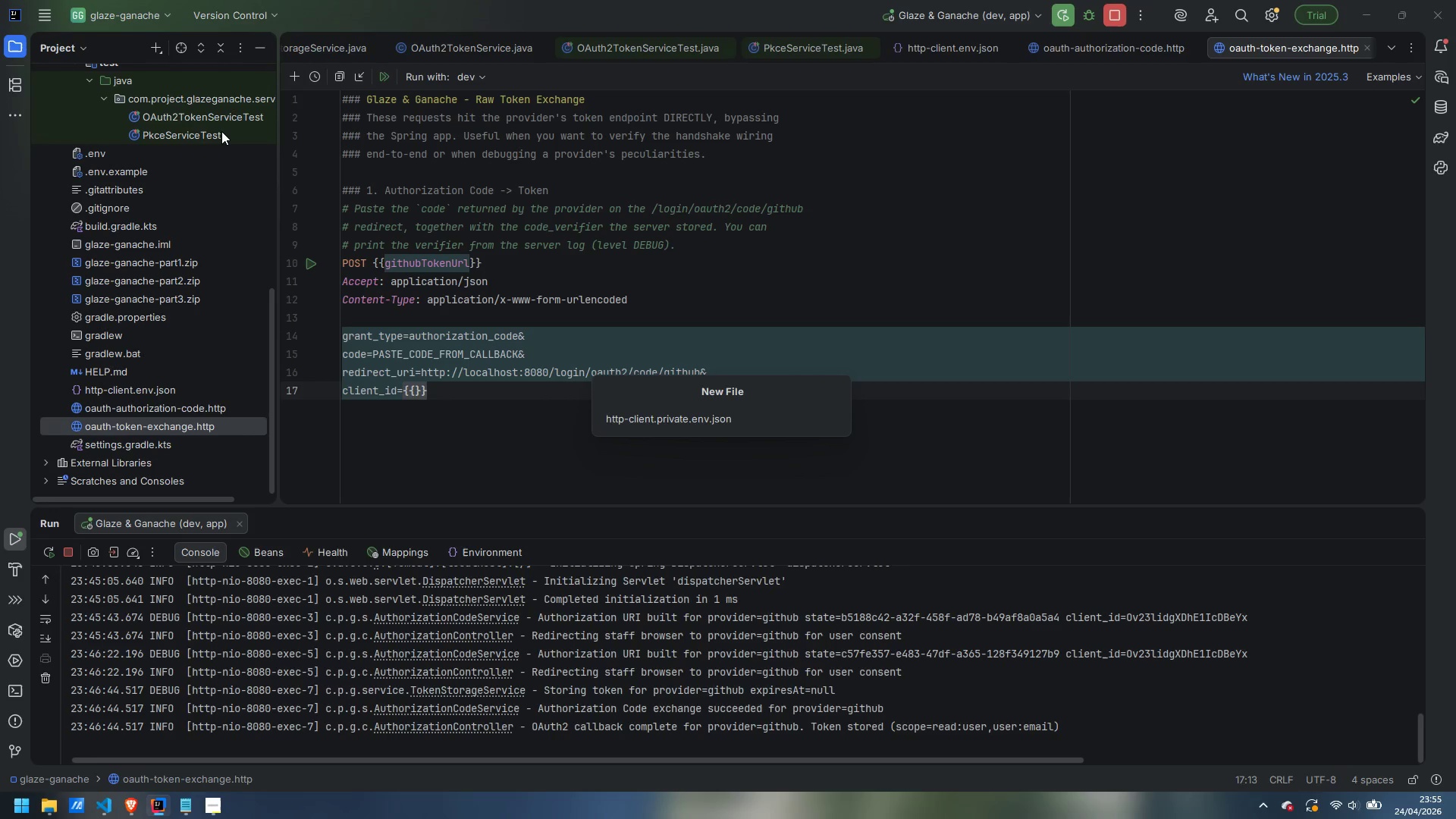 
key(Enter)
 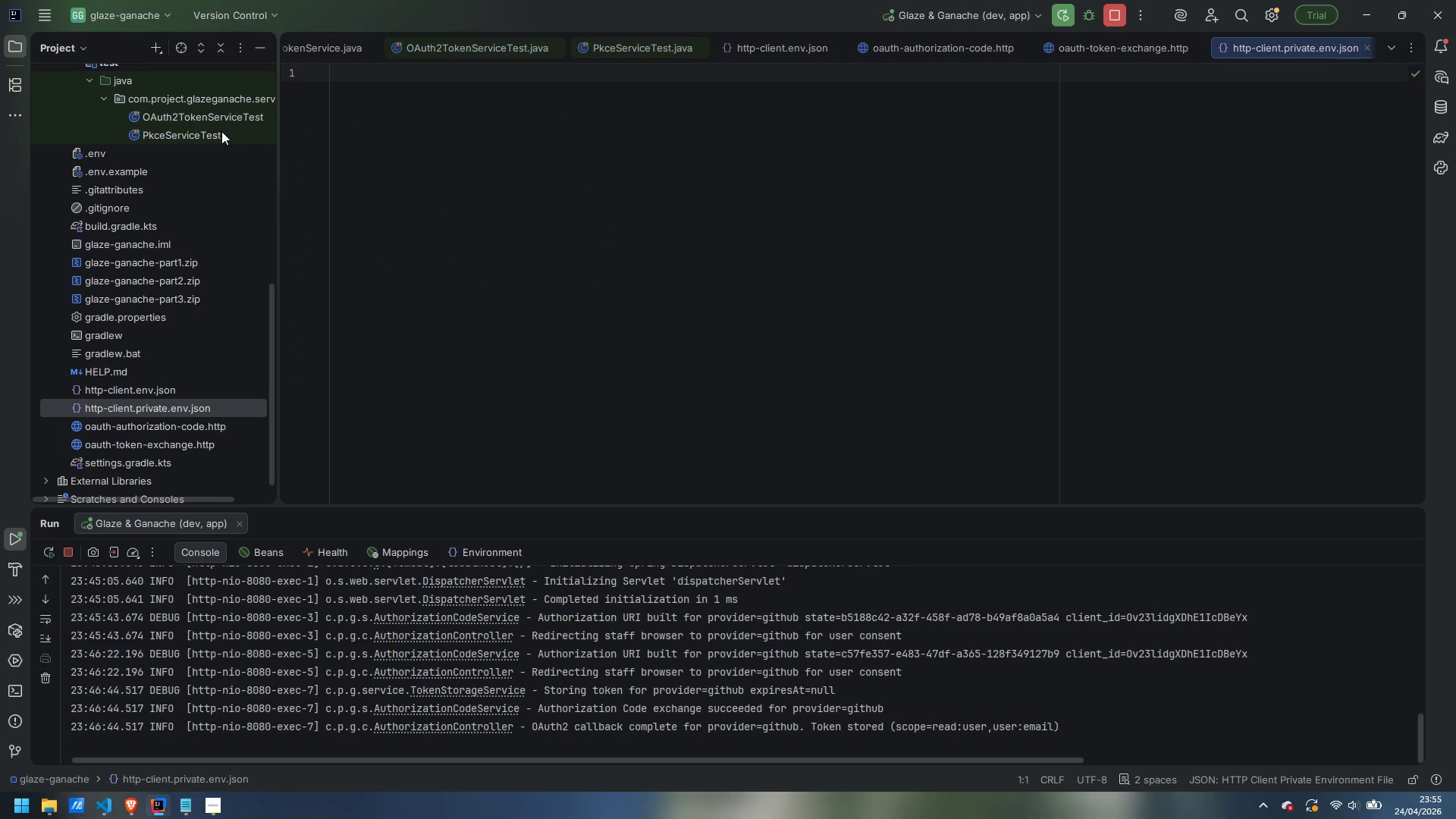 
key(Shift+BracketLeft)
 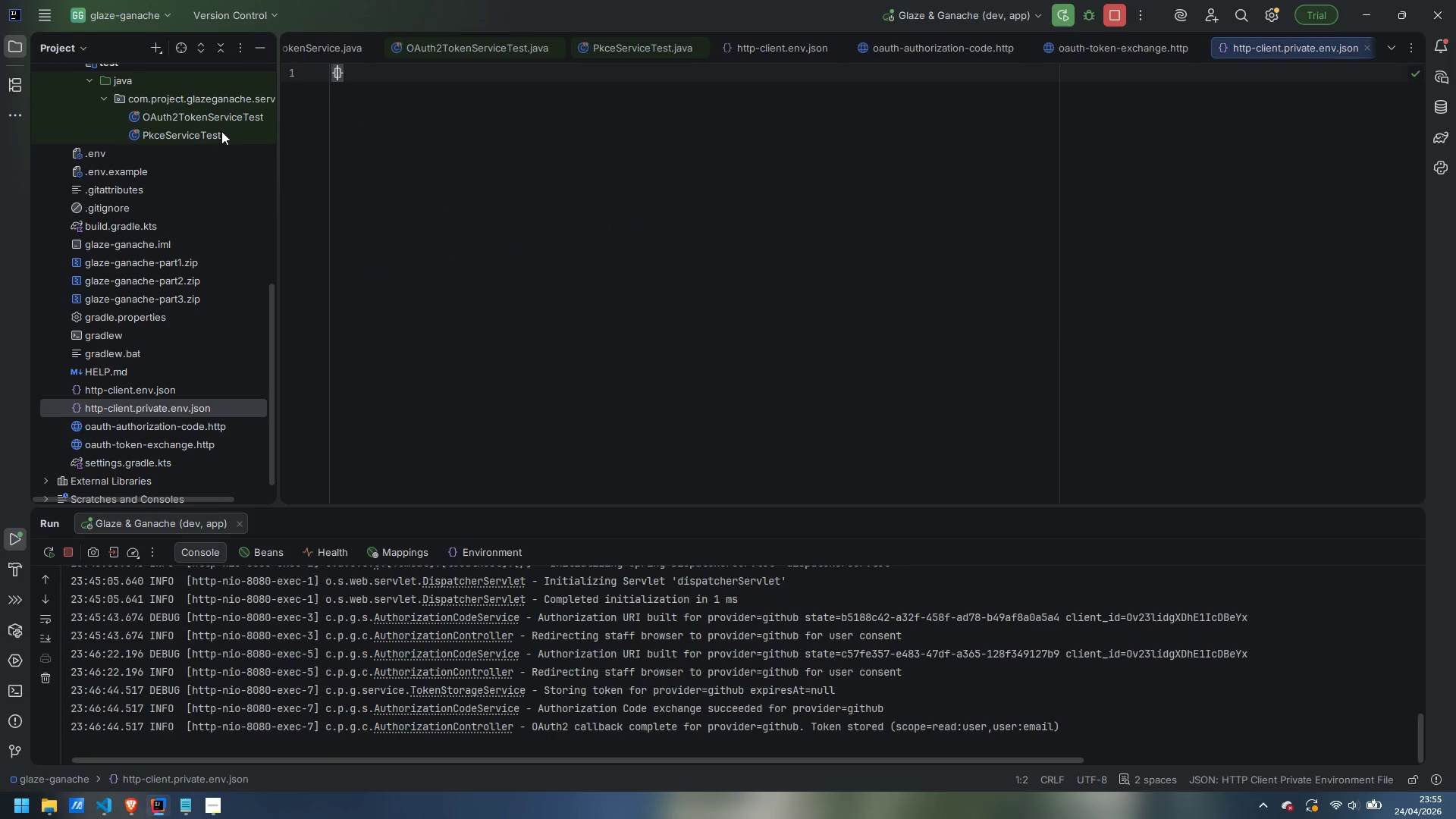 
key(Enter)
 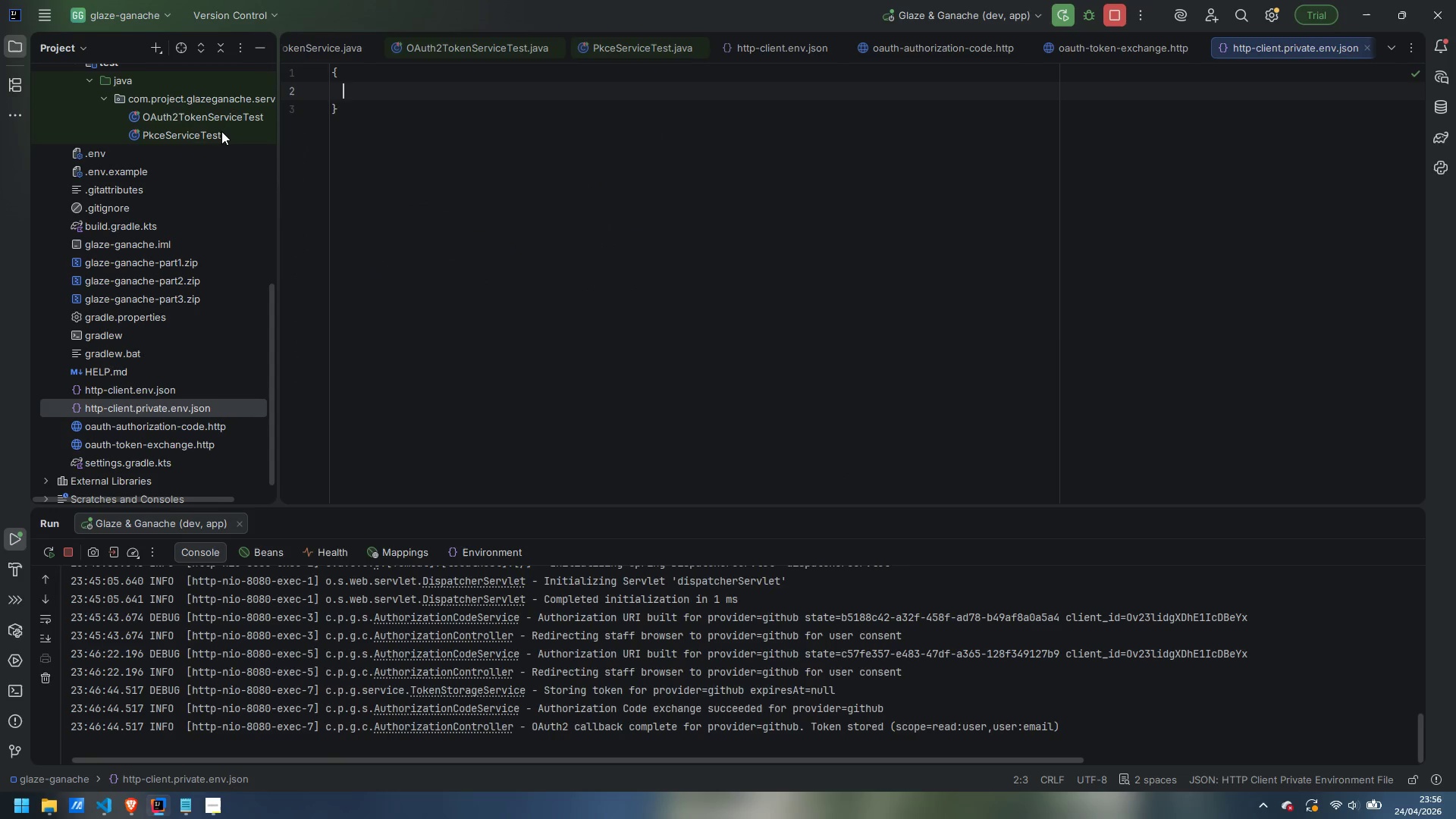 
type("dev)
 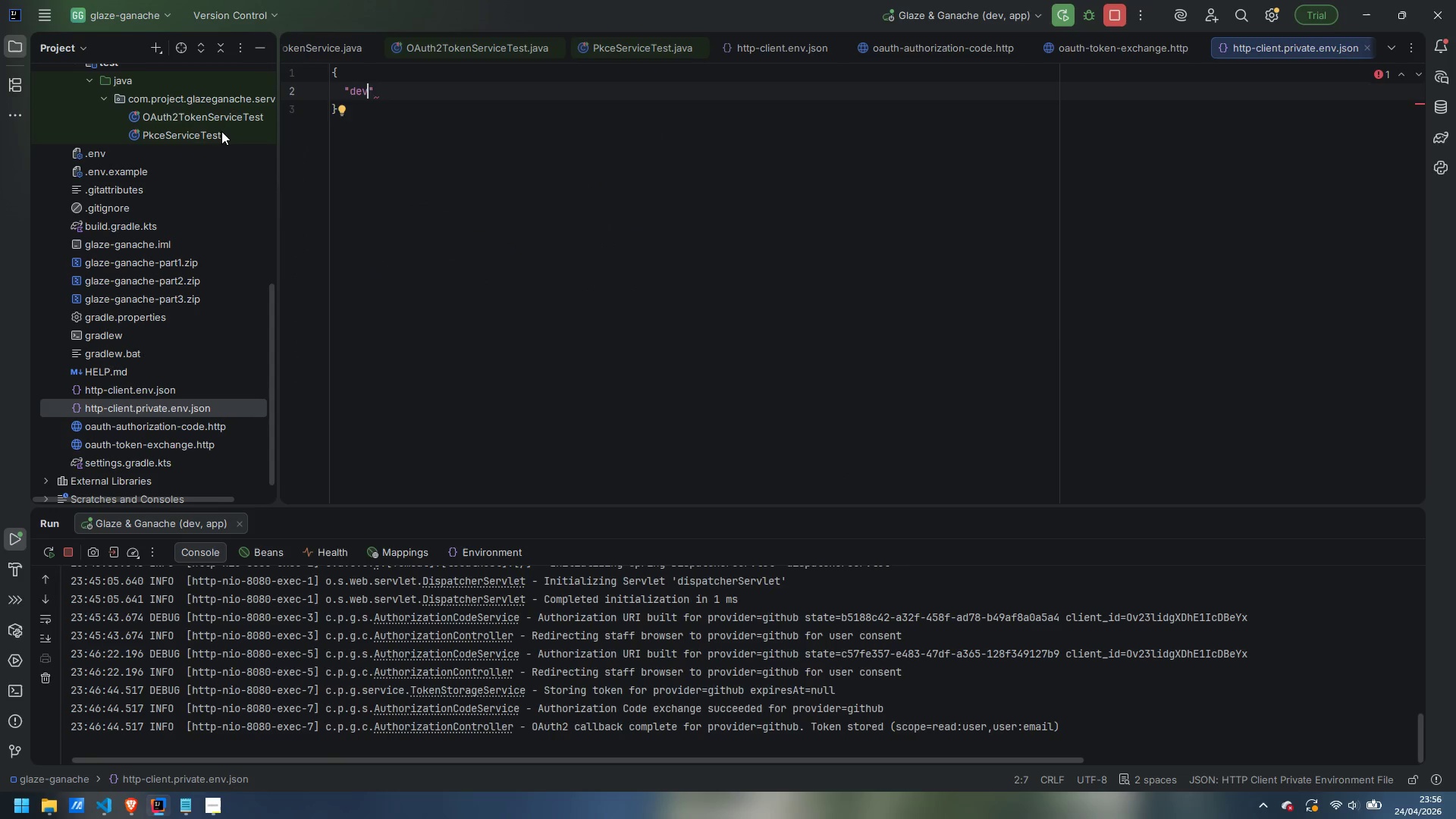 
key(ArrowRight)
 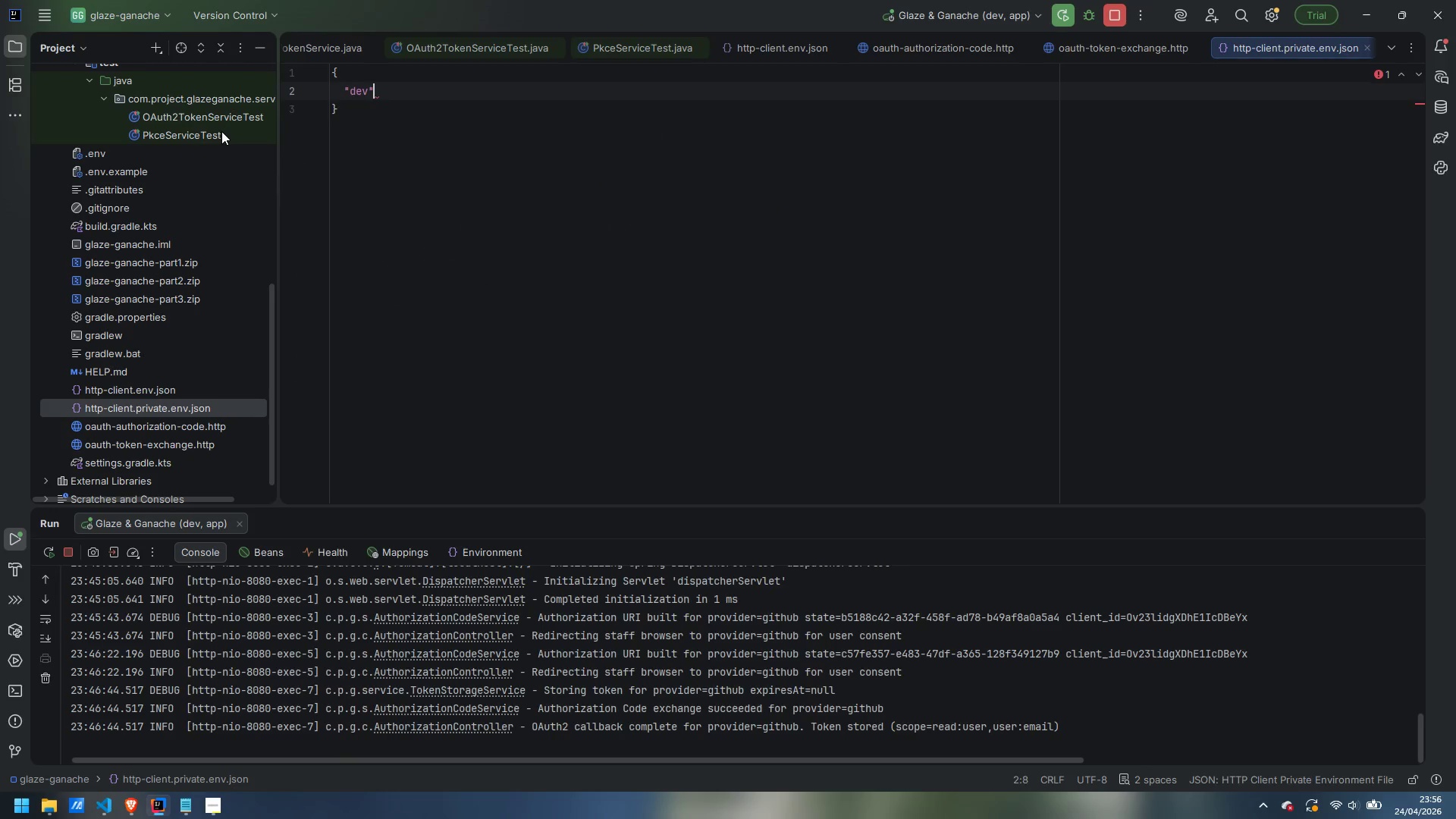 
key(Shift+Semicolon)
 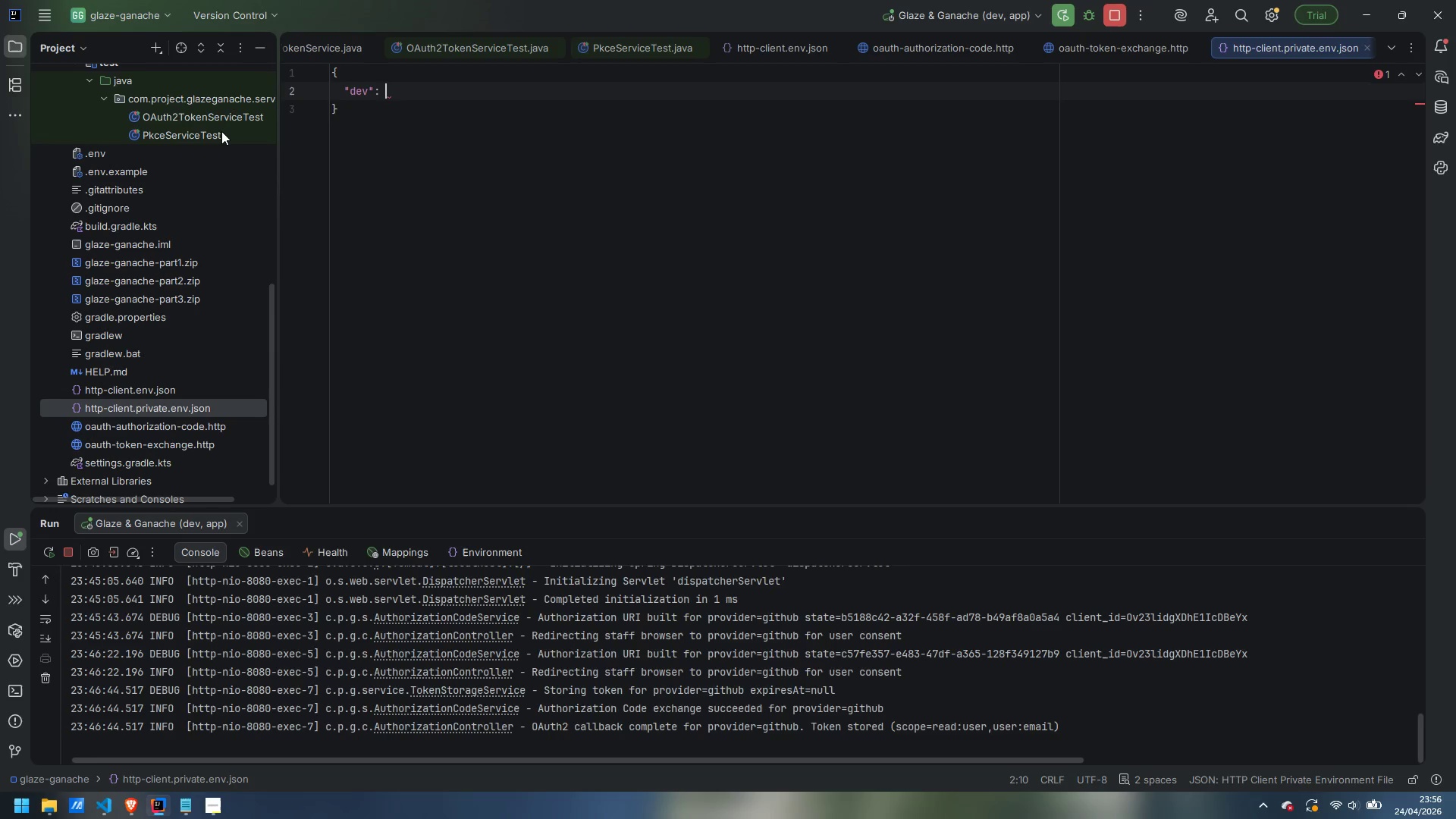 
key(Shift+Space)
 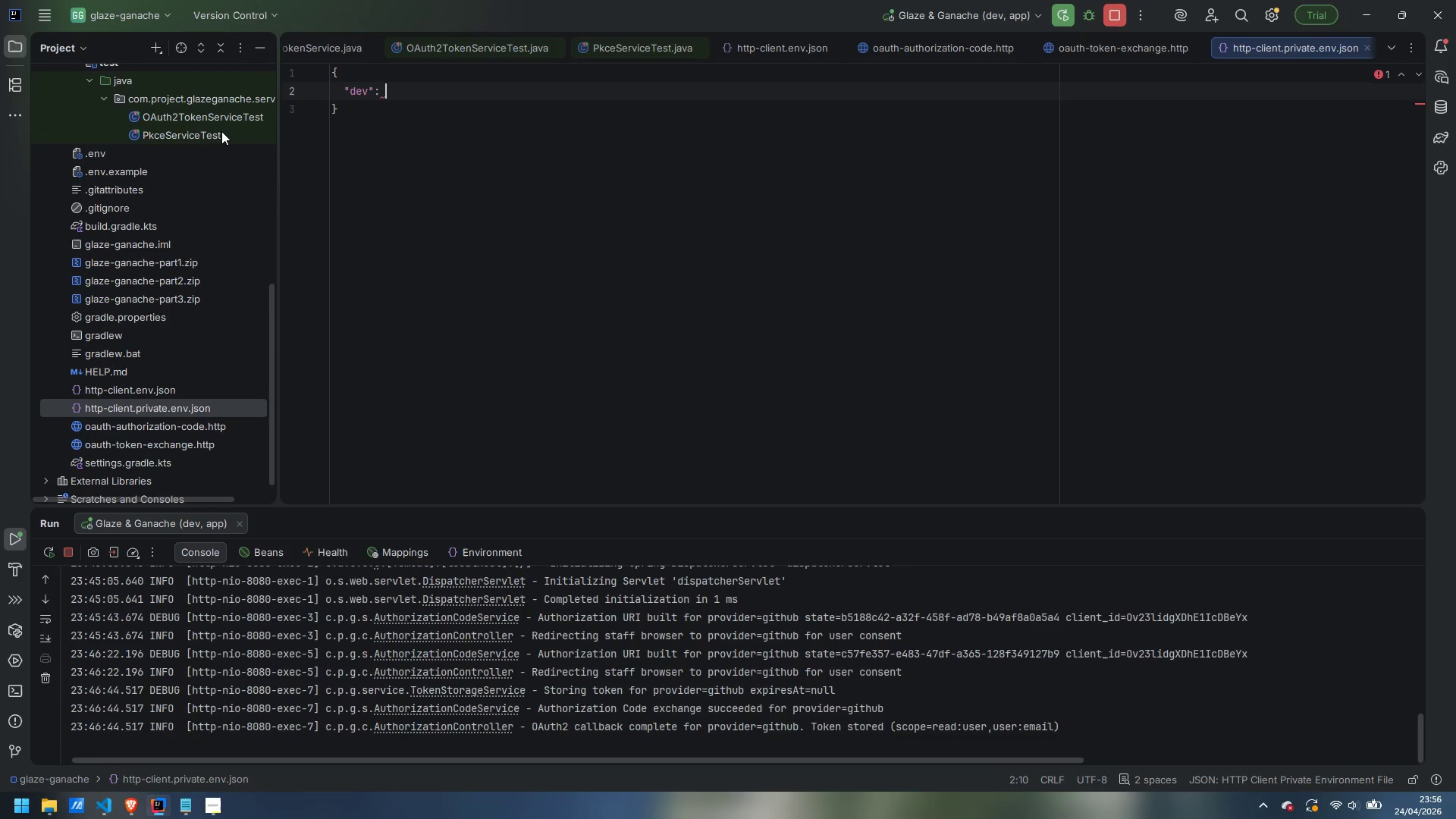 
key(Shift+BracketLeft)
 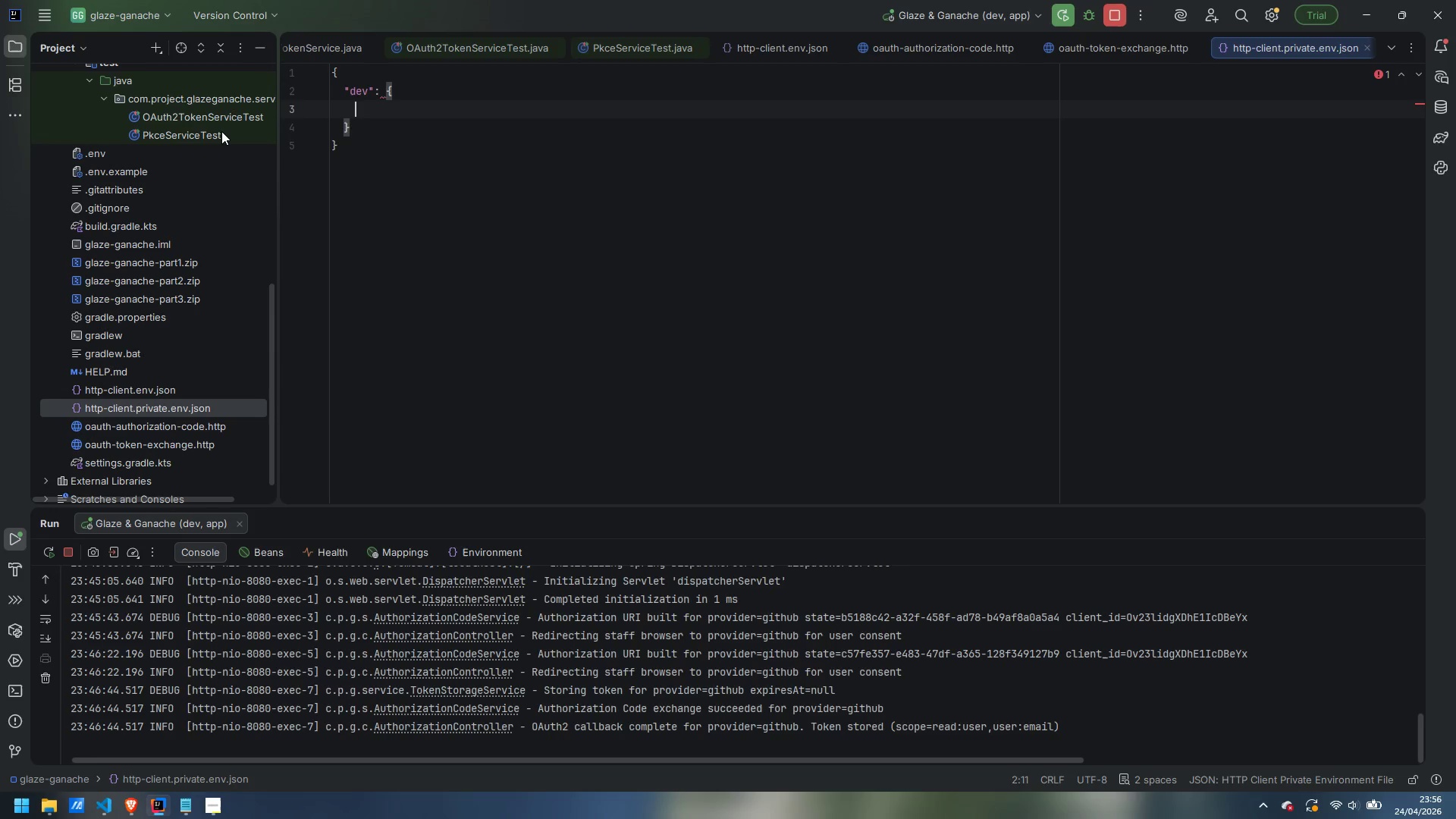 
key(Enter)
 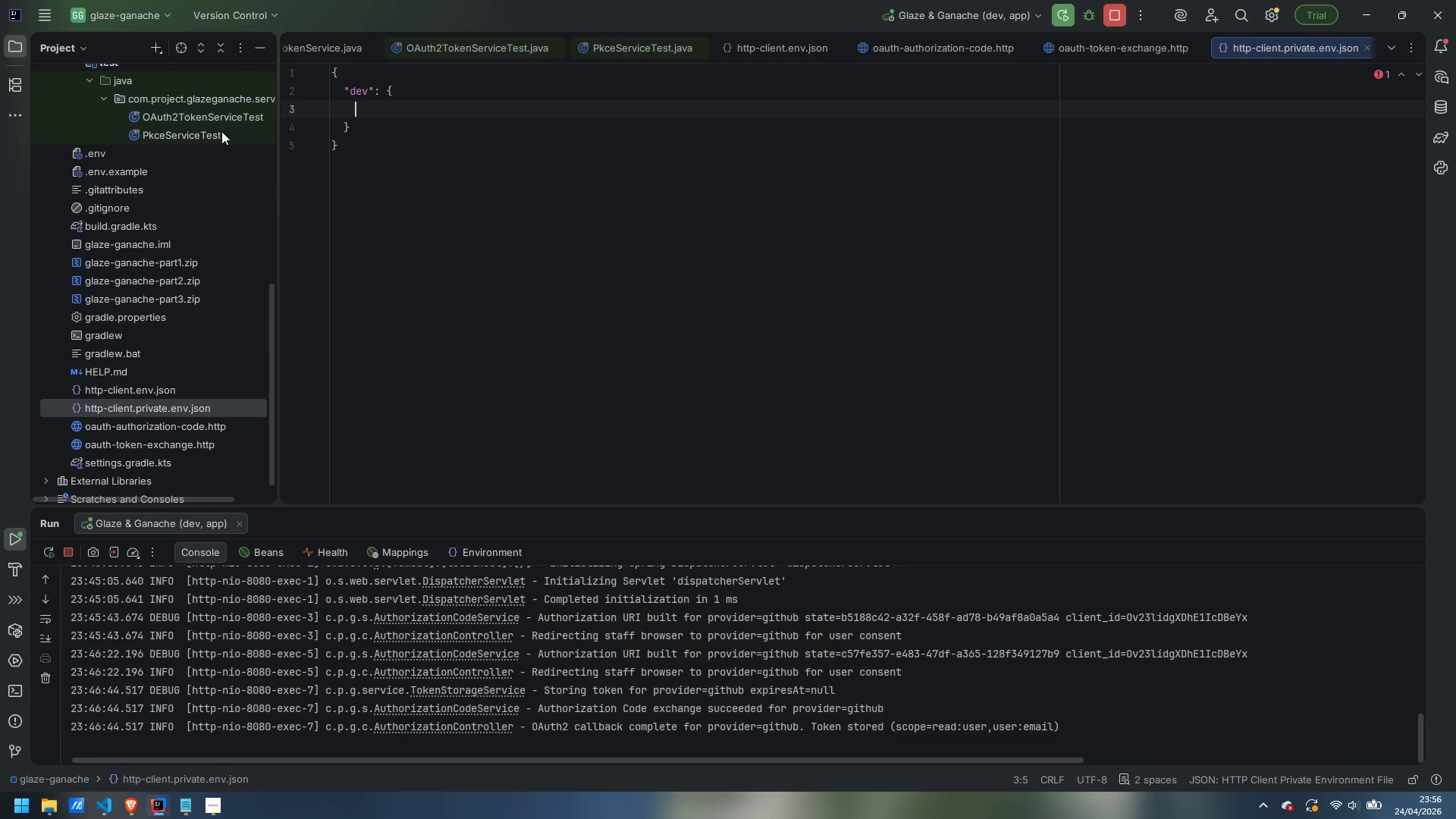 
type("githubClientId)
 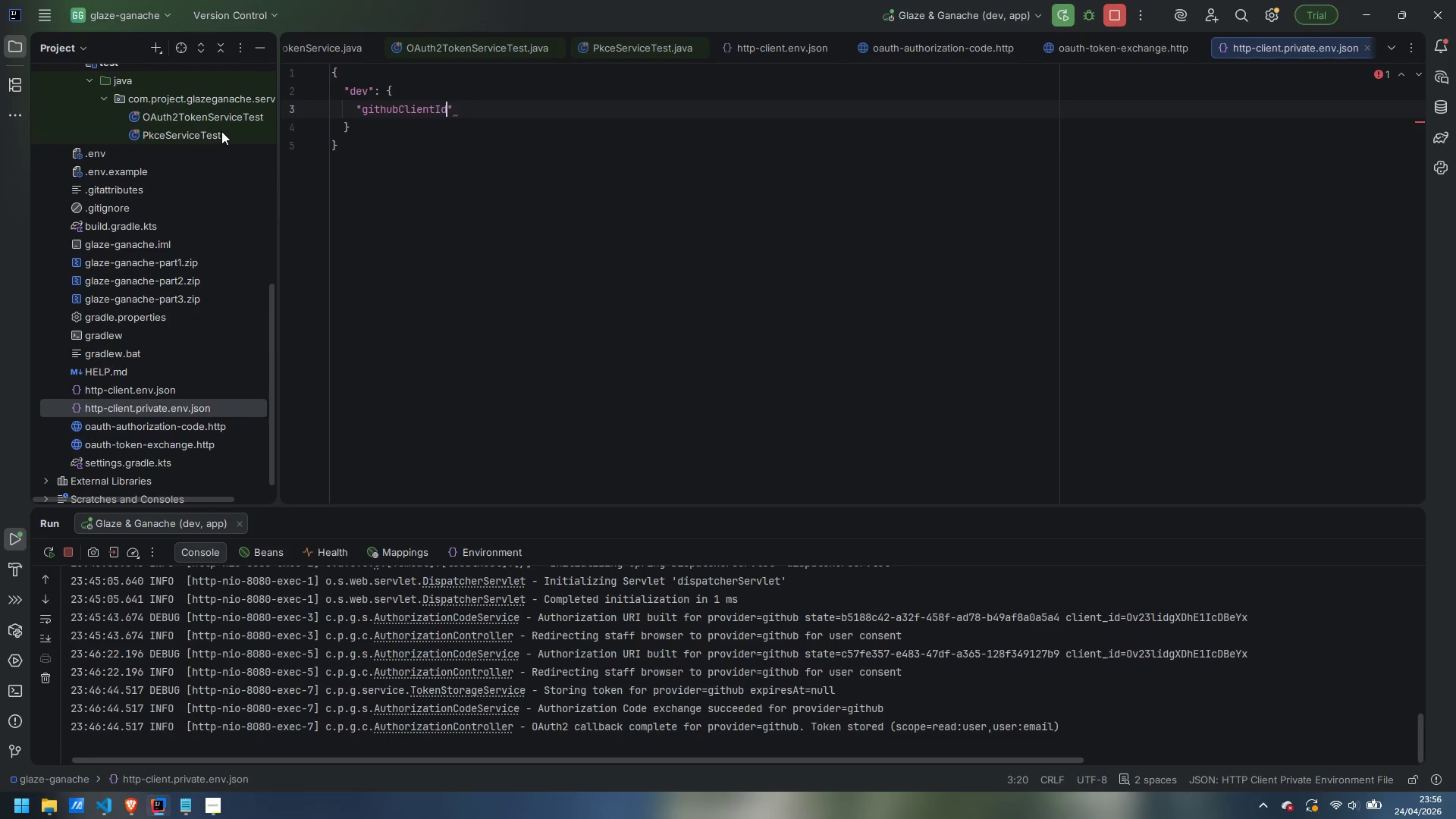 
key(ArrowRight)
 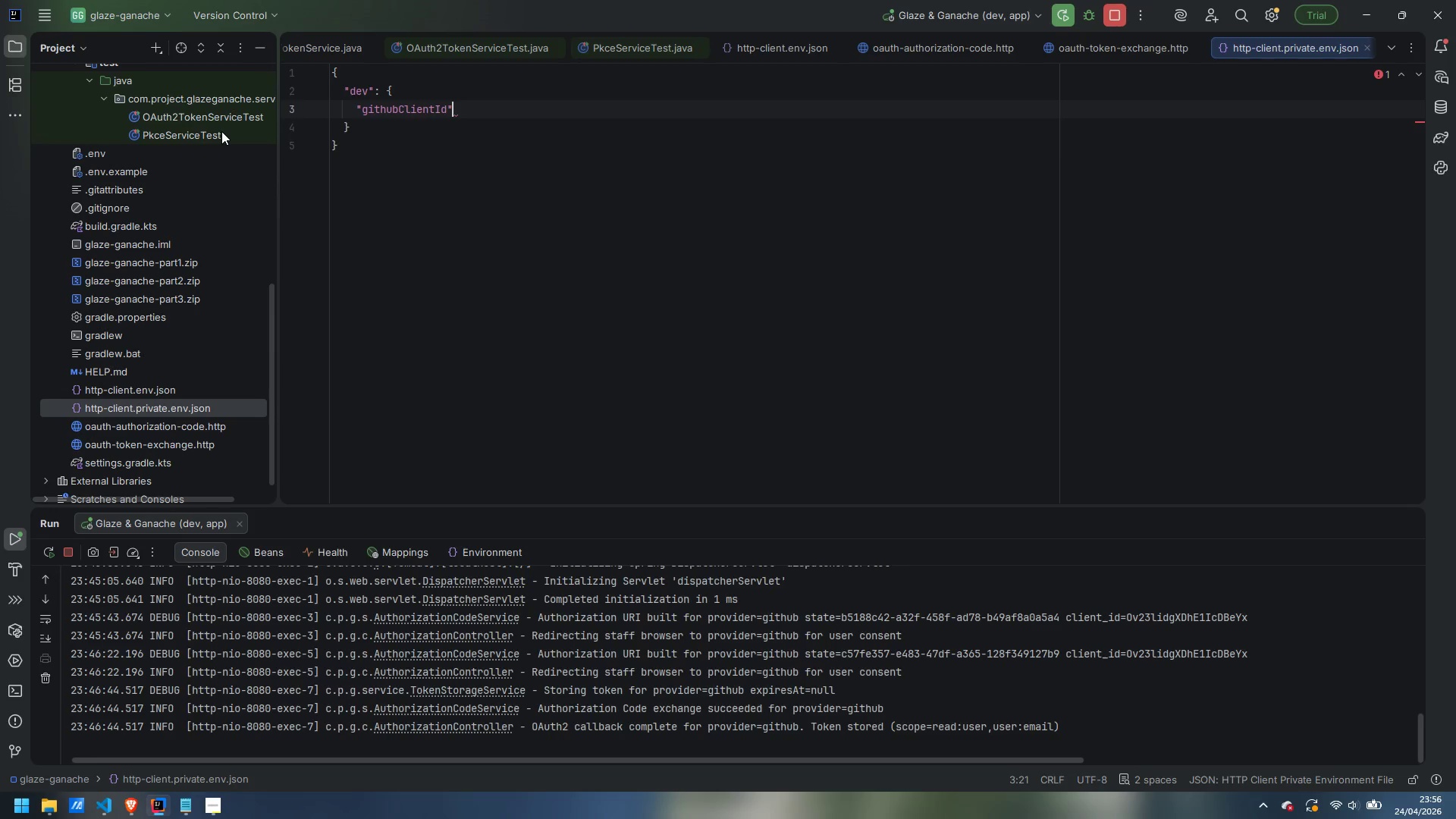 
key(Shift+Semicolon)
 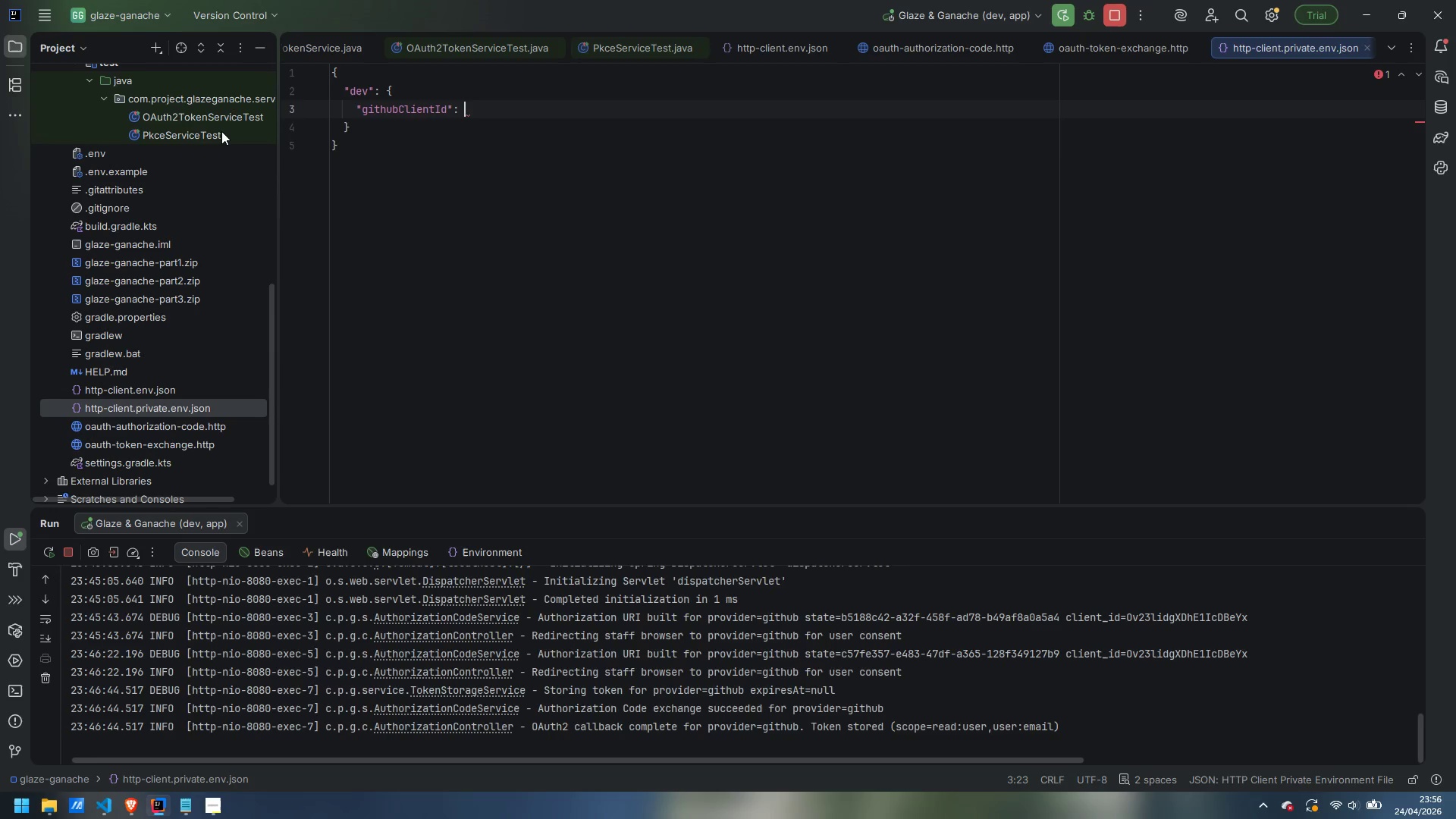 
key(Shift+Space)
 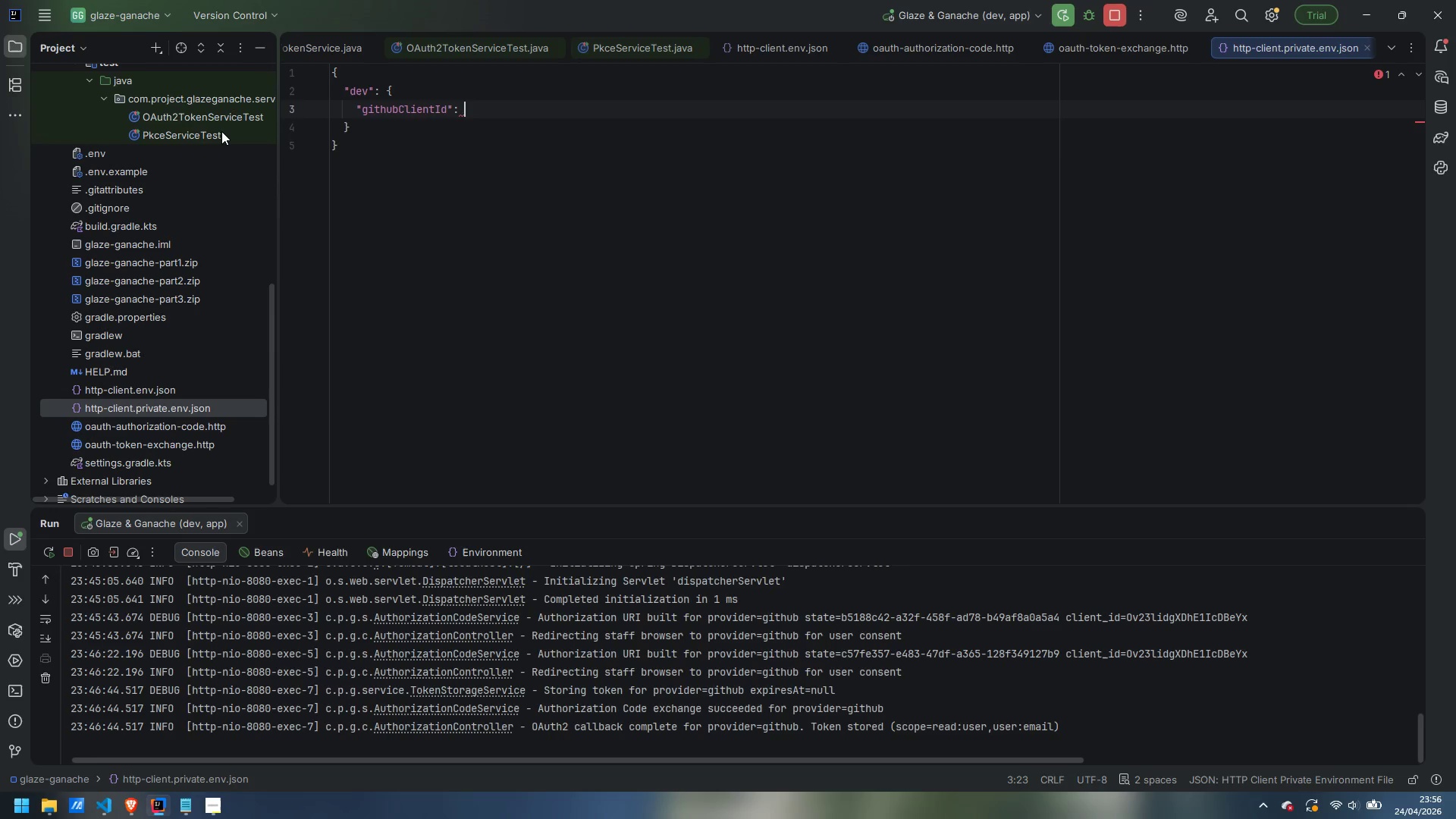 
key(Shift+Quote)
 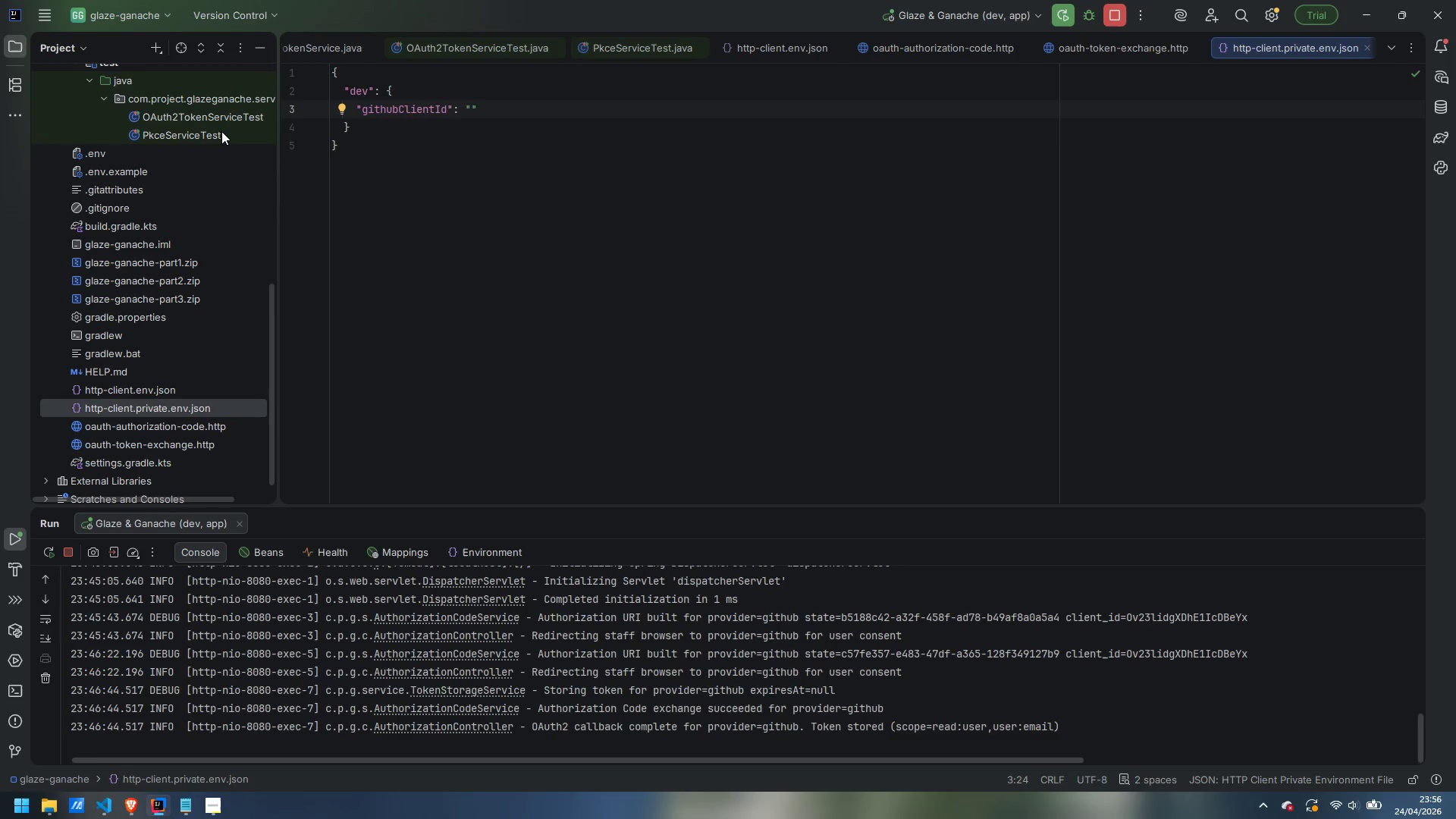 
key(ArrowRight)
 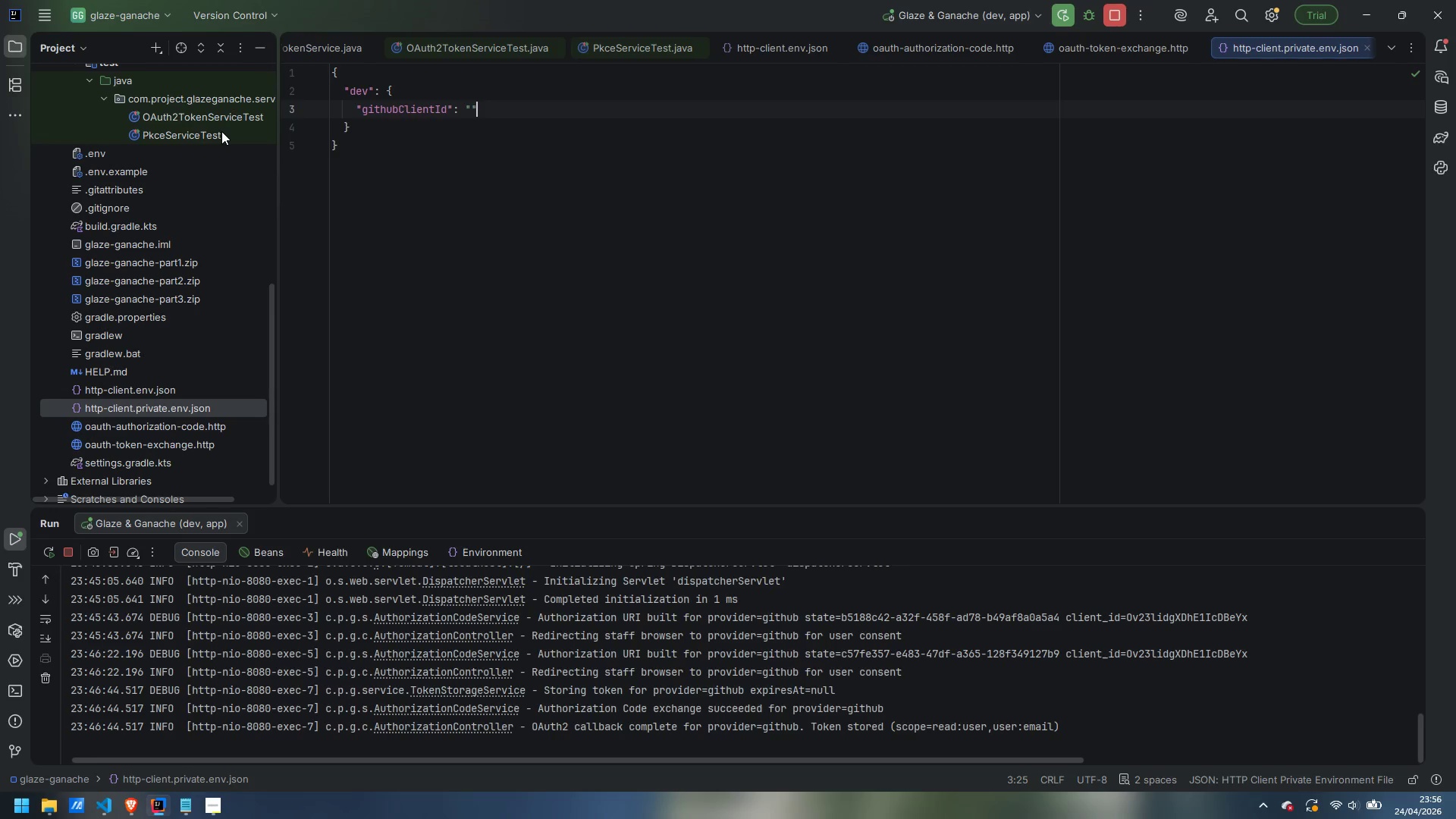 
key(Comma)
 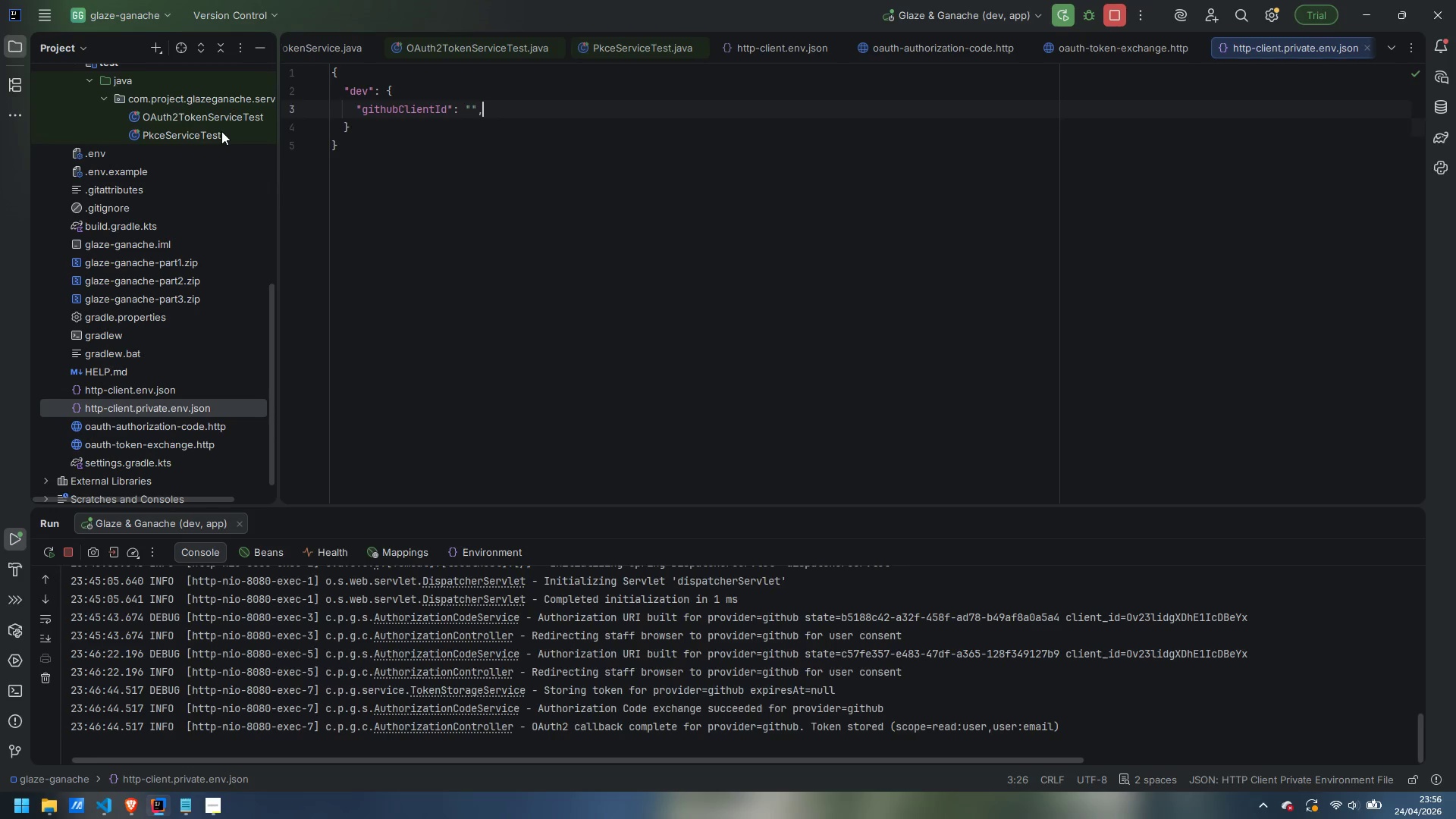 
key(Enter)
 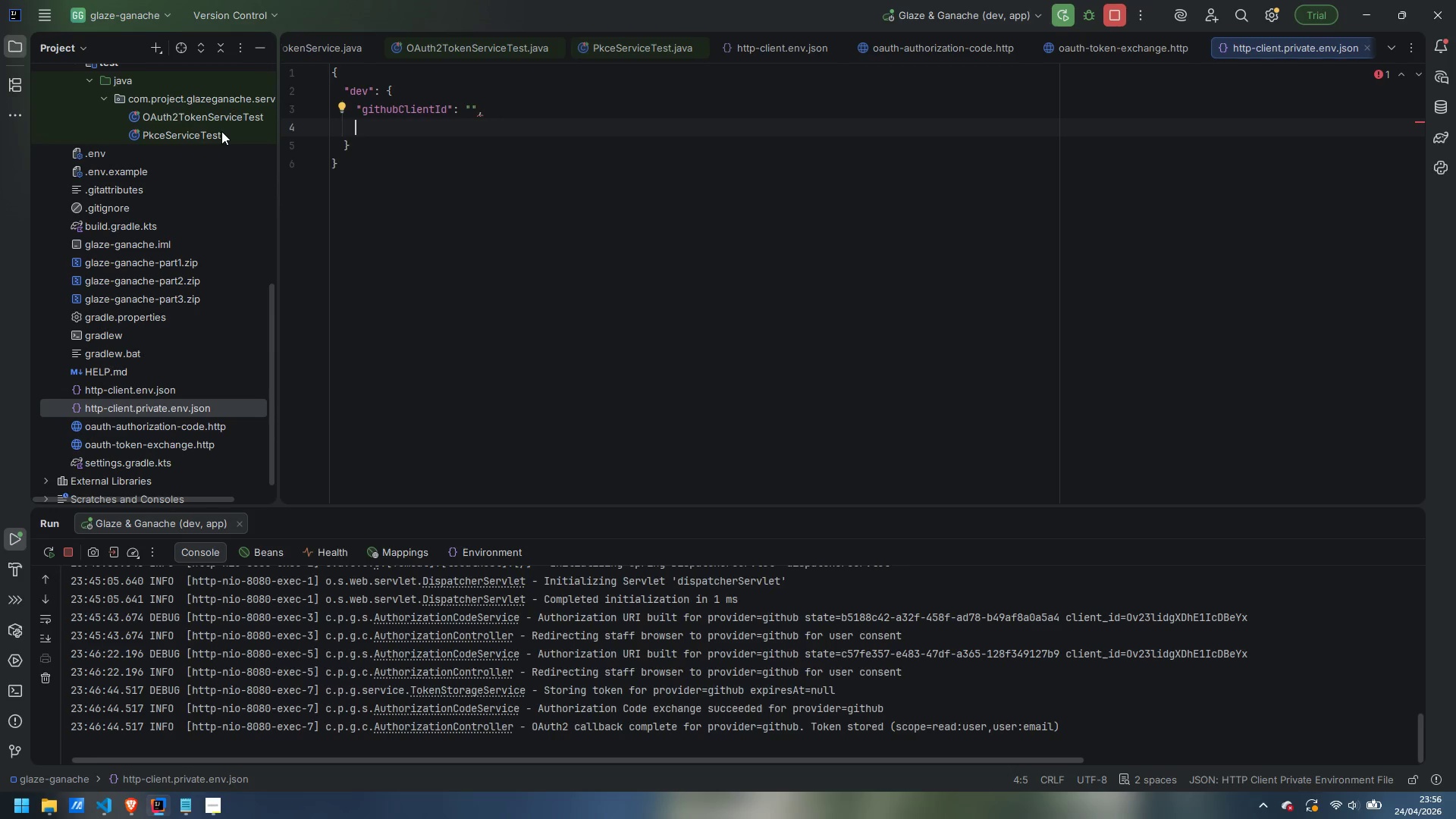 
type(github)
 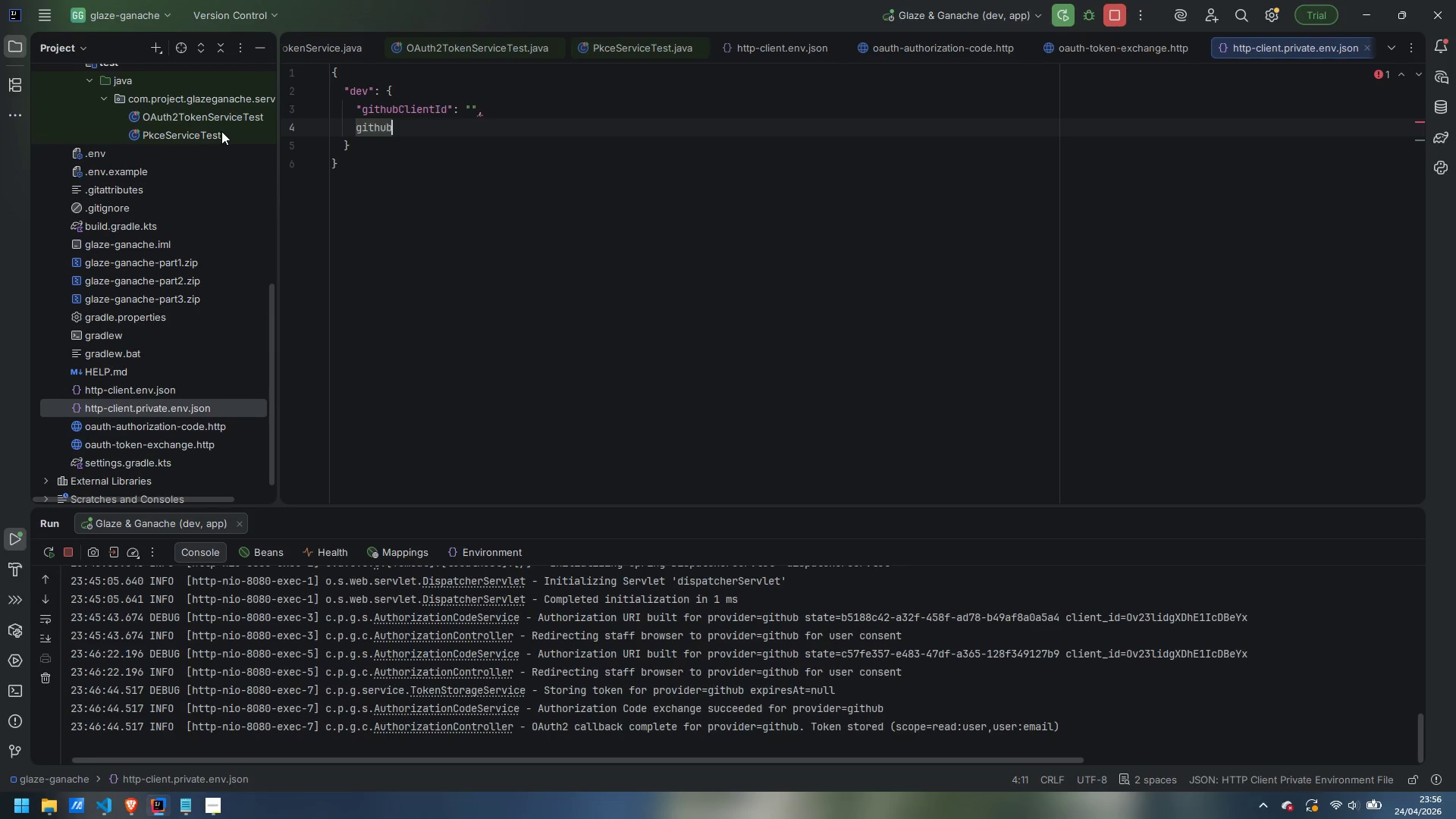 
key(Control+Backspace)
 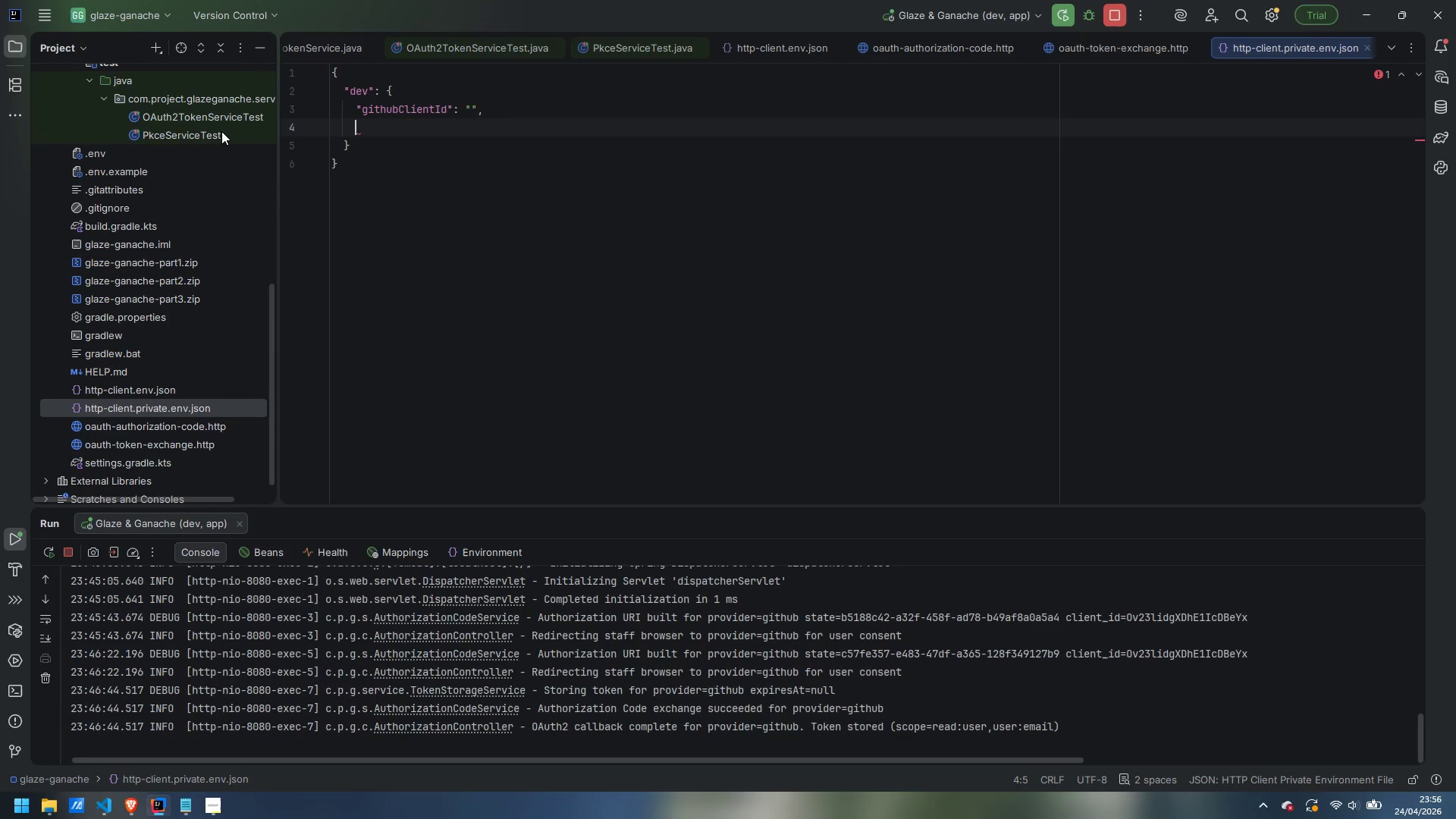 
type("githubClientSecret)
 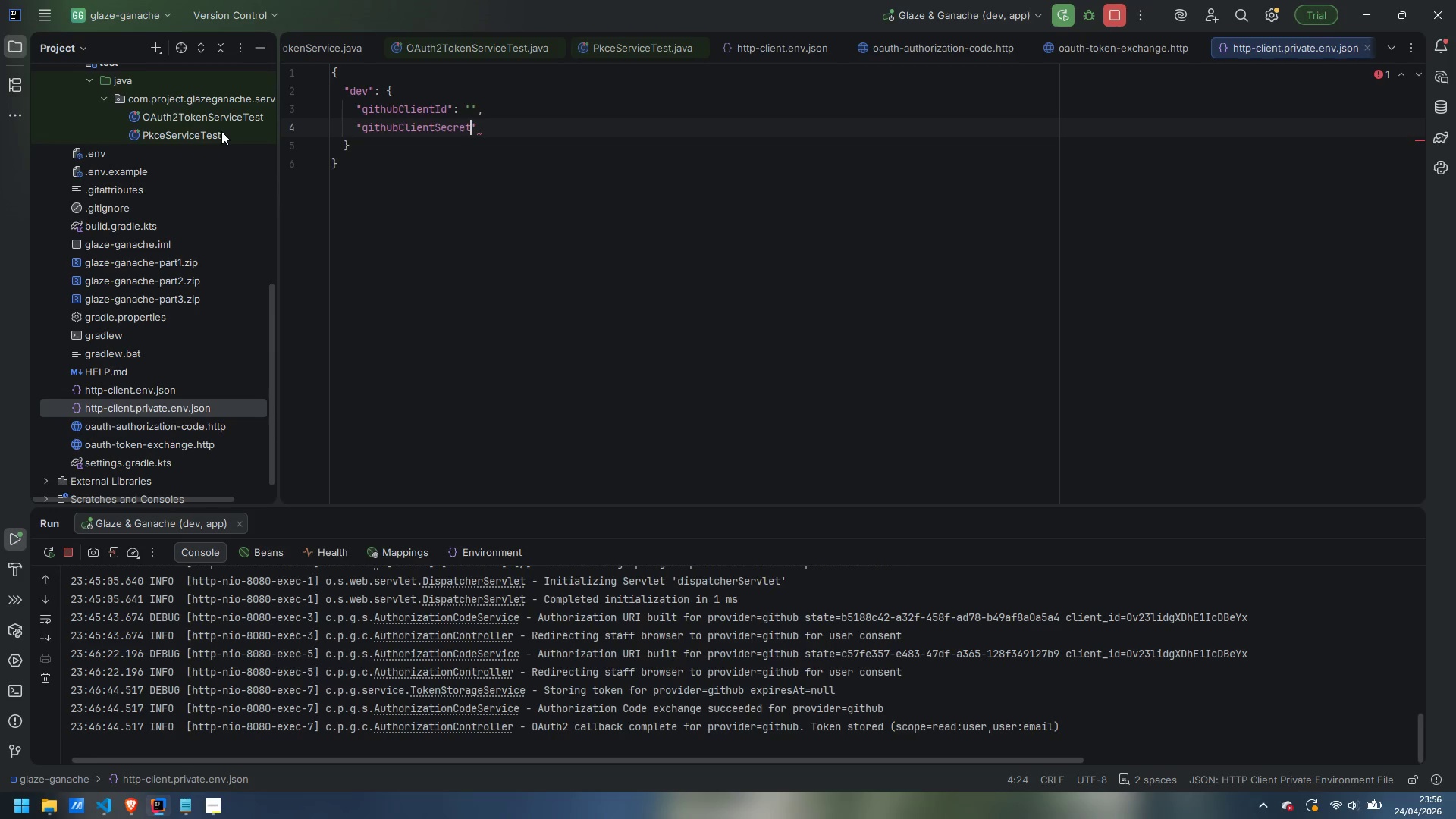 
key(ArrowRight)
 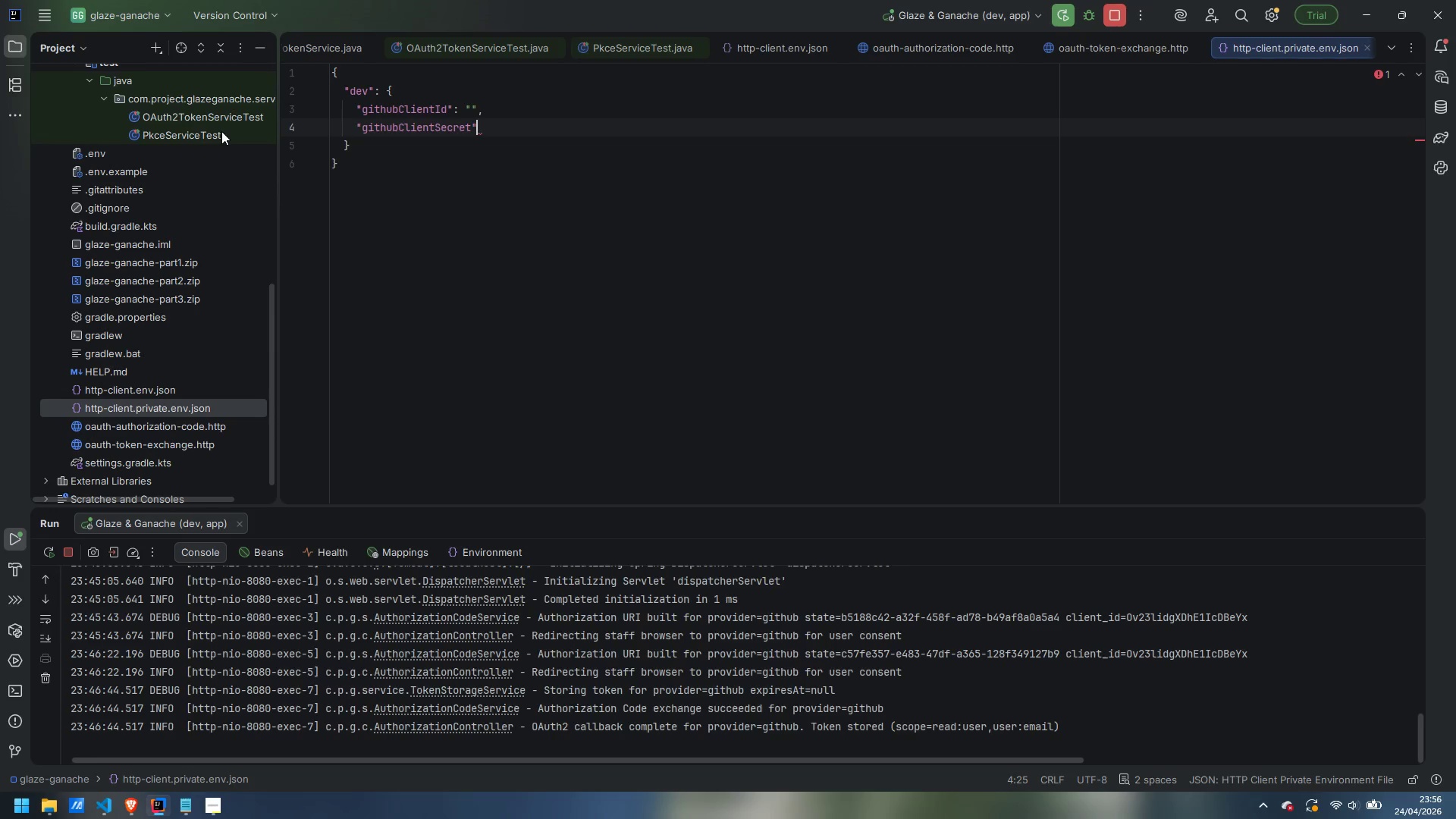 
key(Shift+Semicolon)
 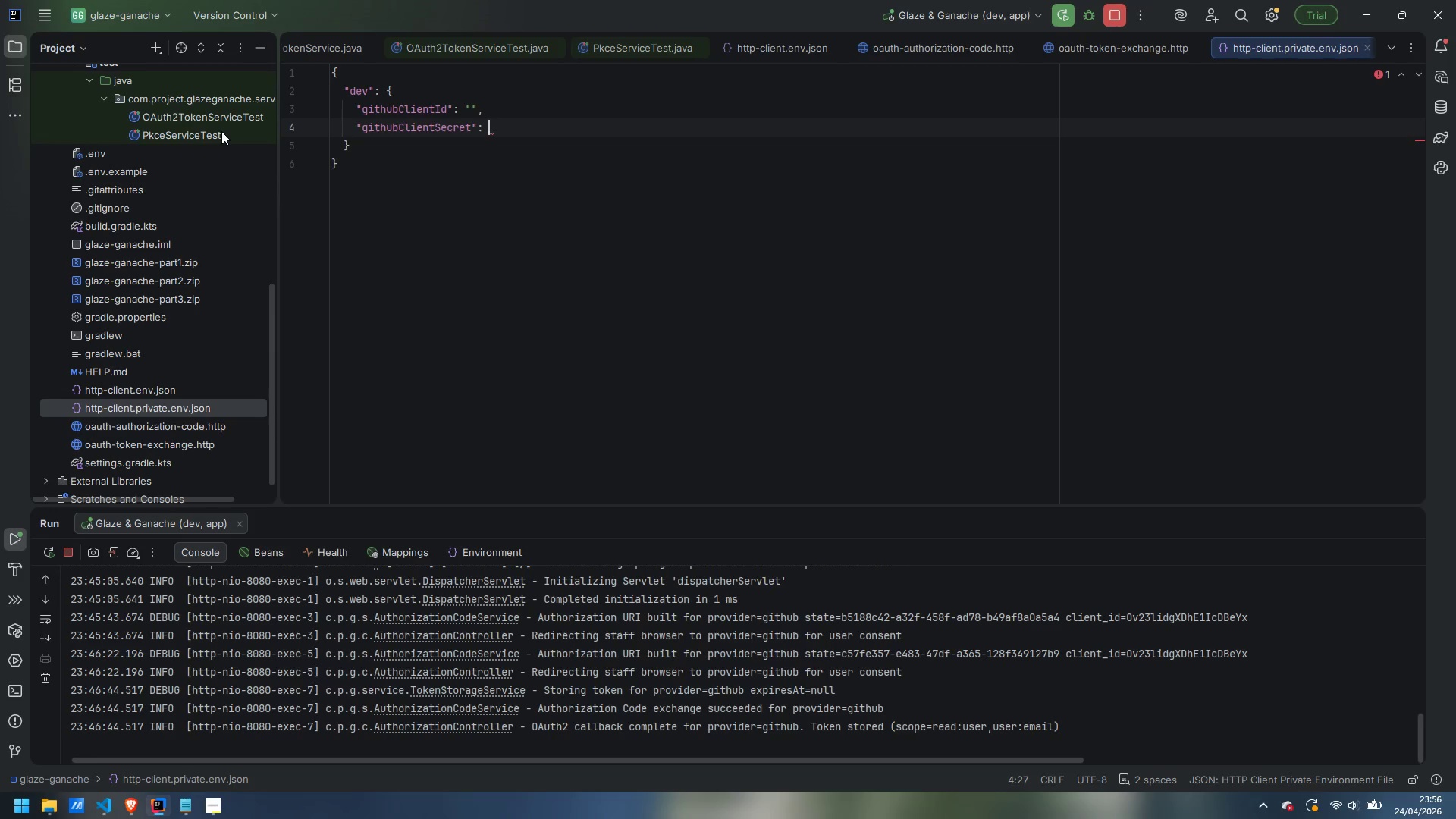 
key(Shift+Space)
 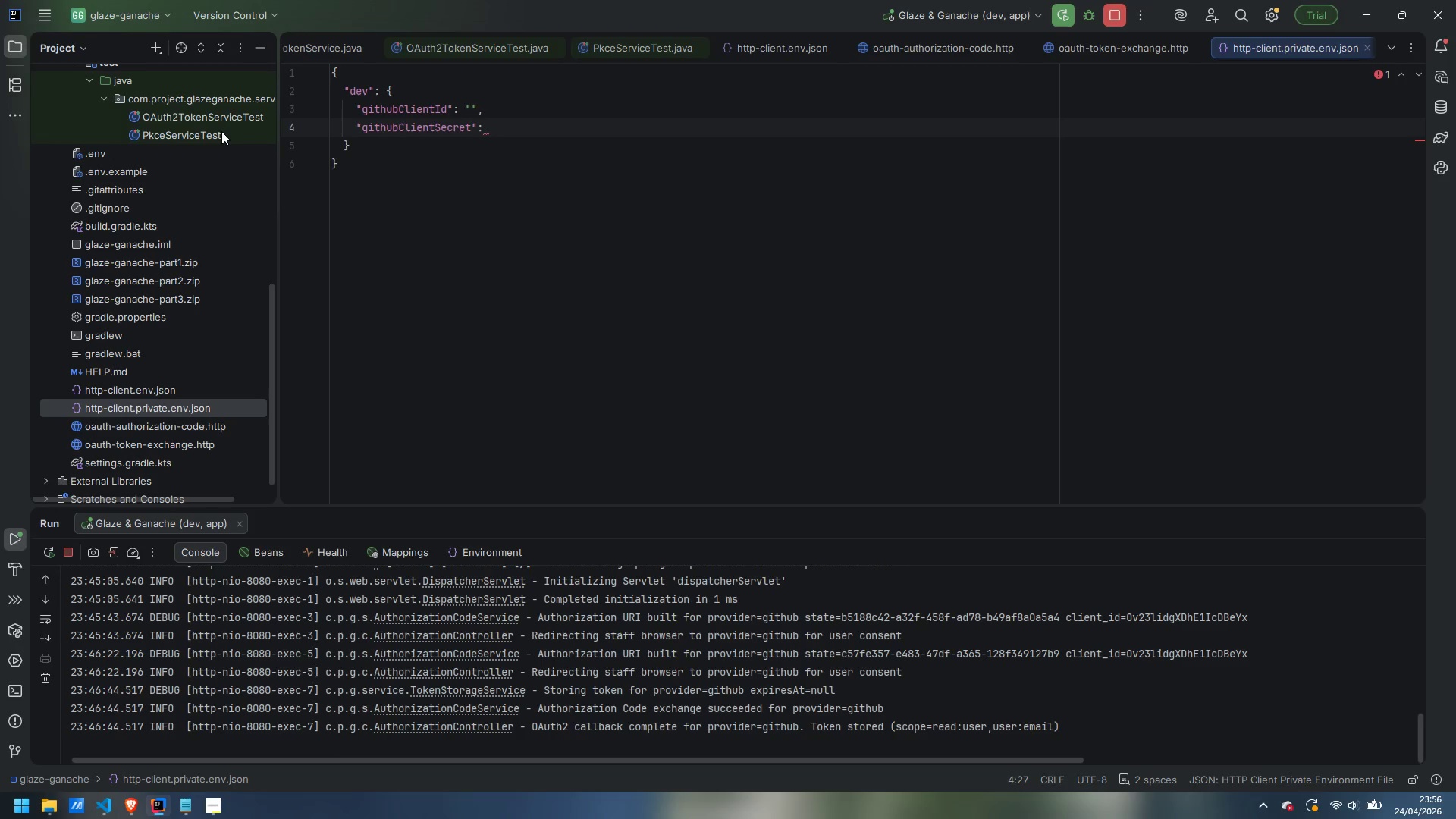 
key(Shift+Quote)
 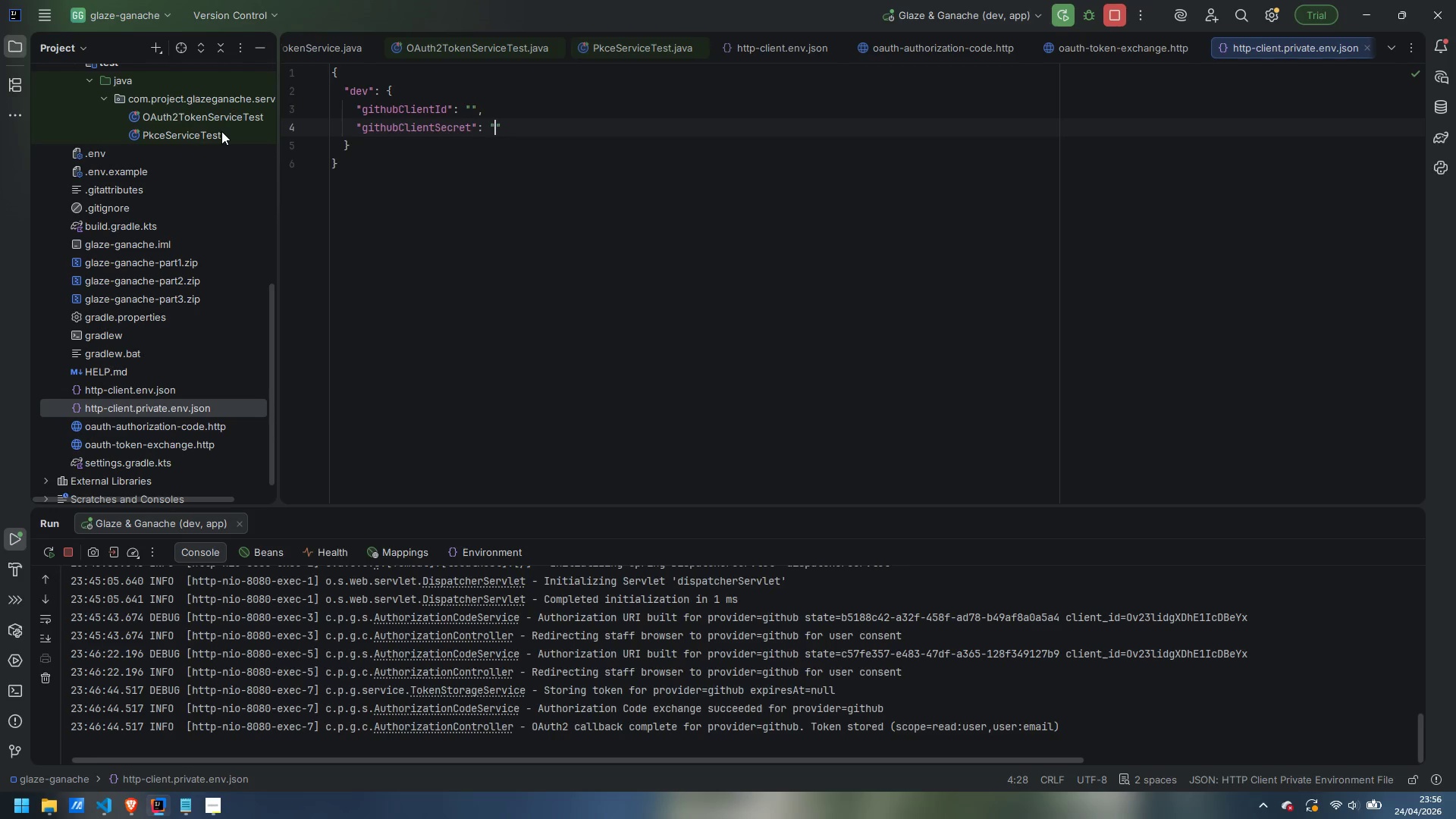 
key(ArrowRight)
 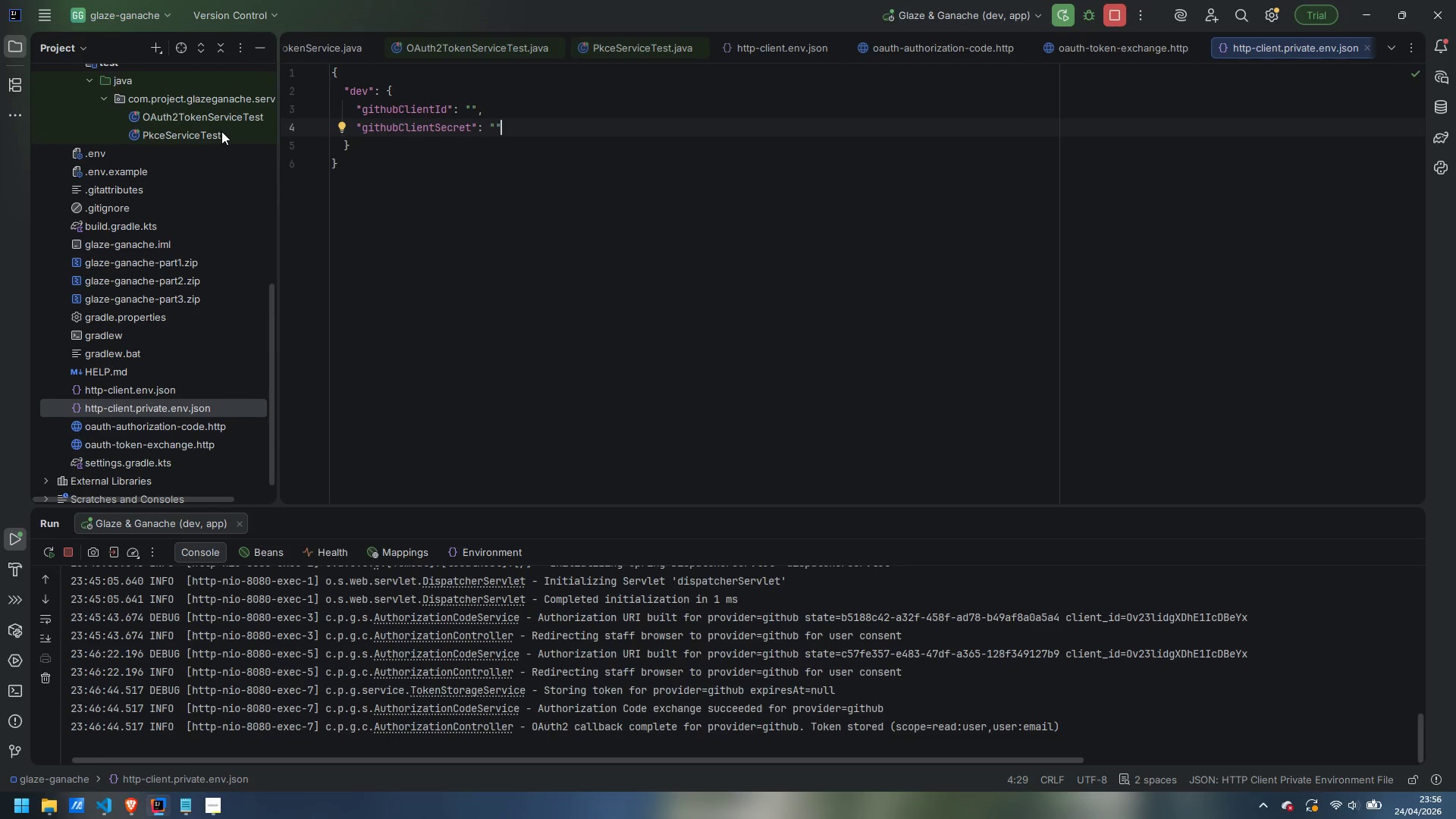 
key(ArrowDown)
 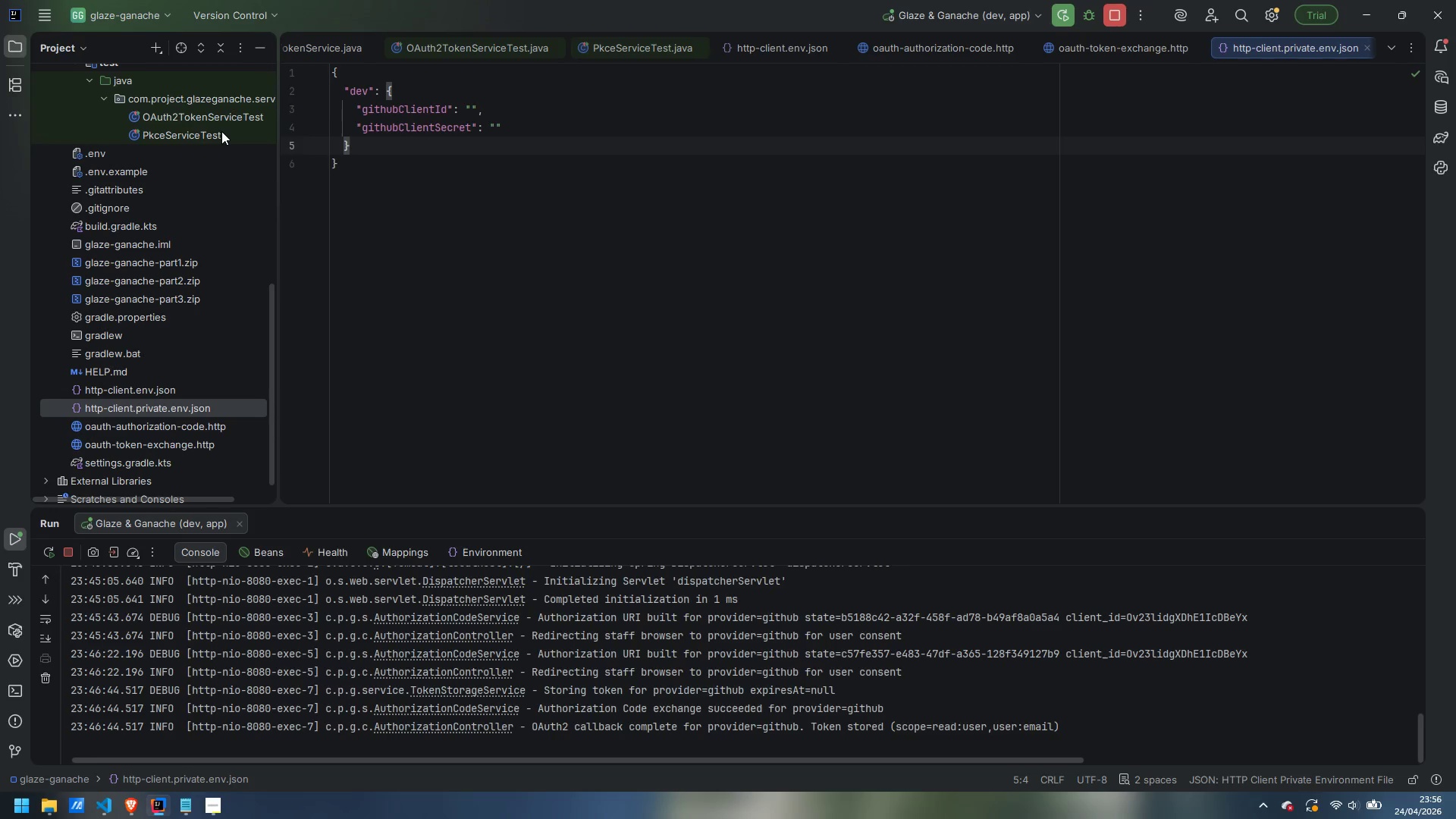 
key(Comma)
 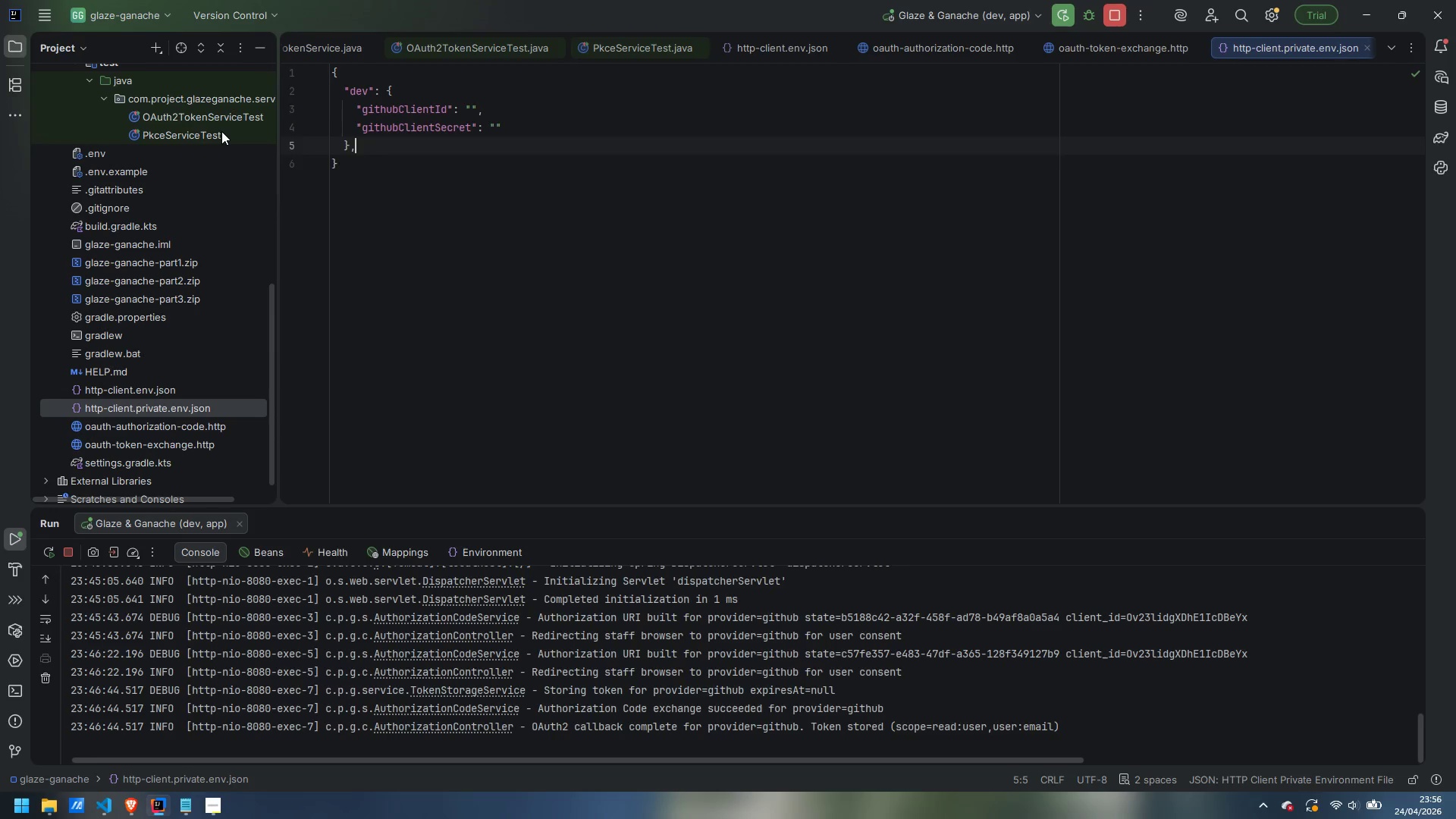 
key(Enter)
 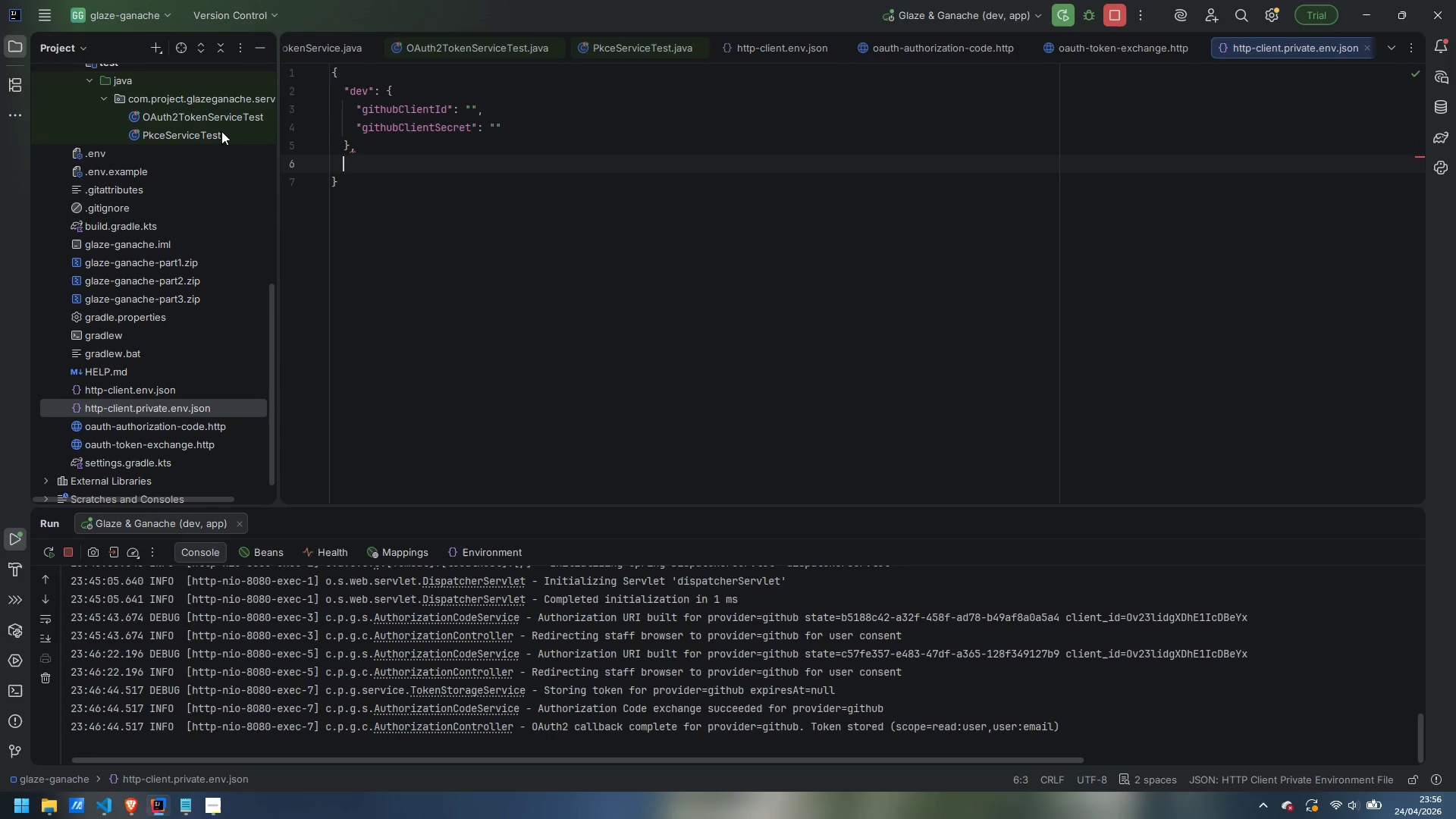 
type("bakery)
 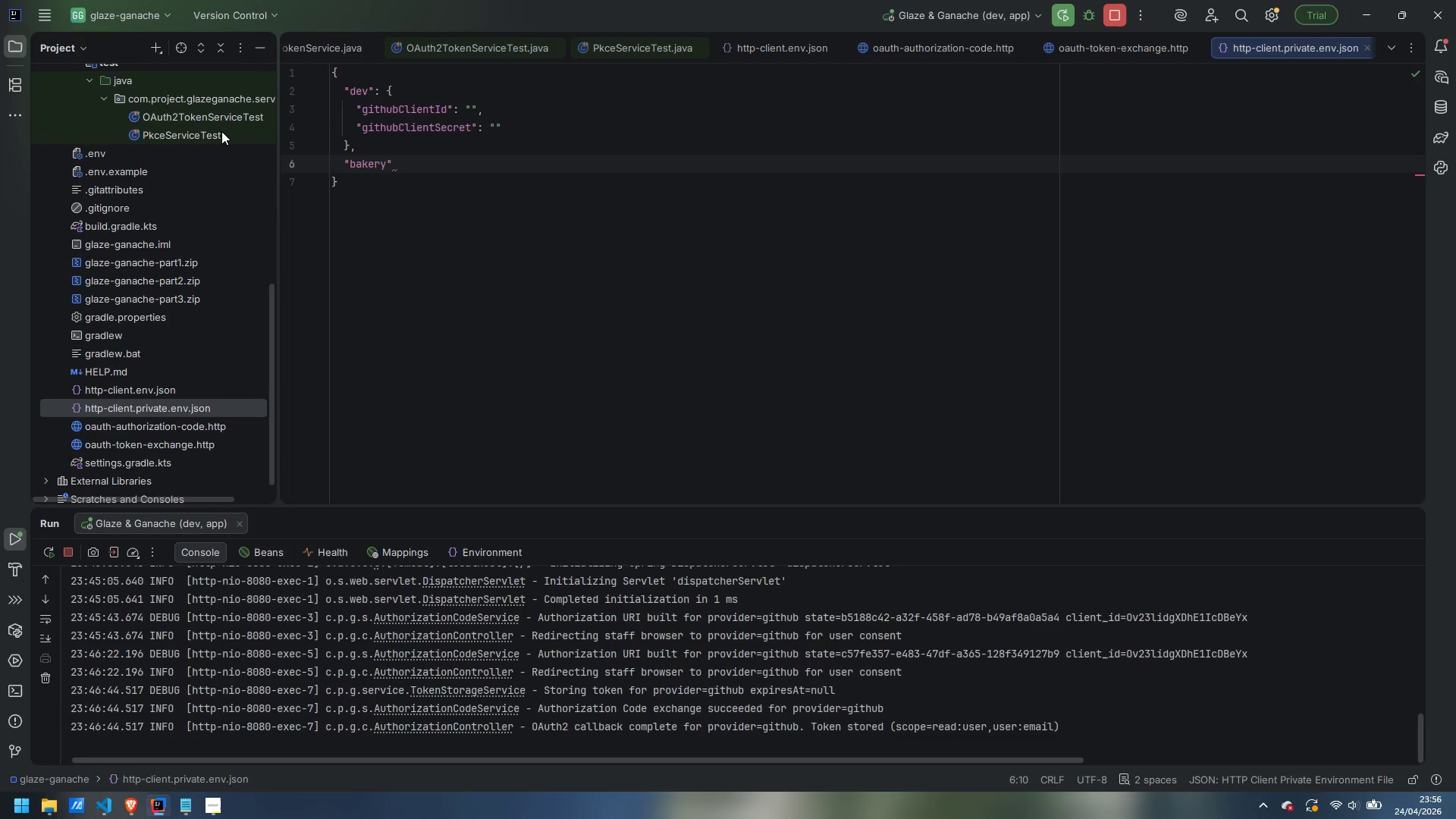 
key(ArrowRight)
 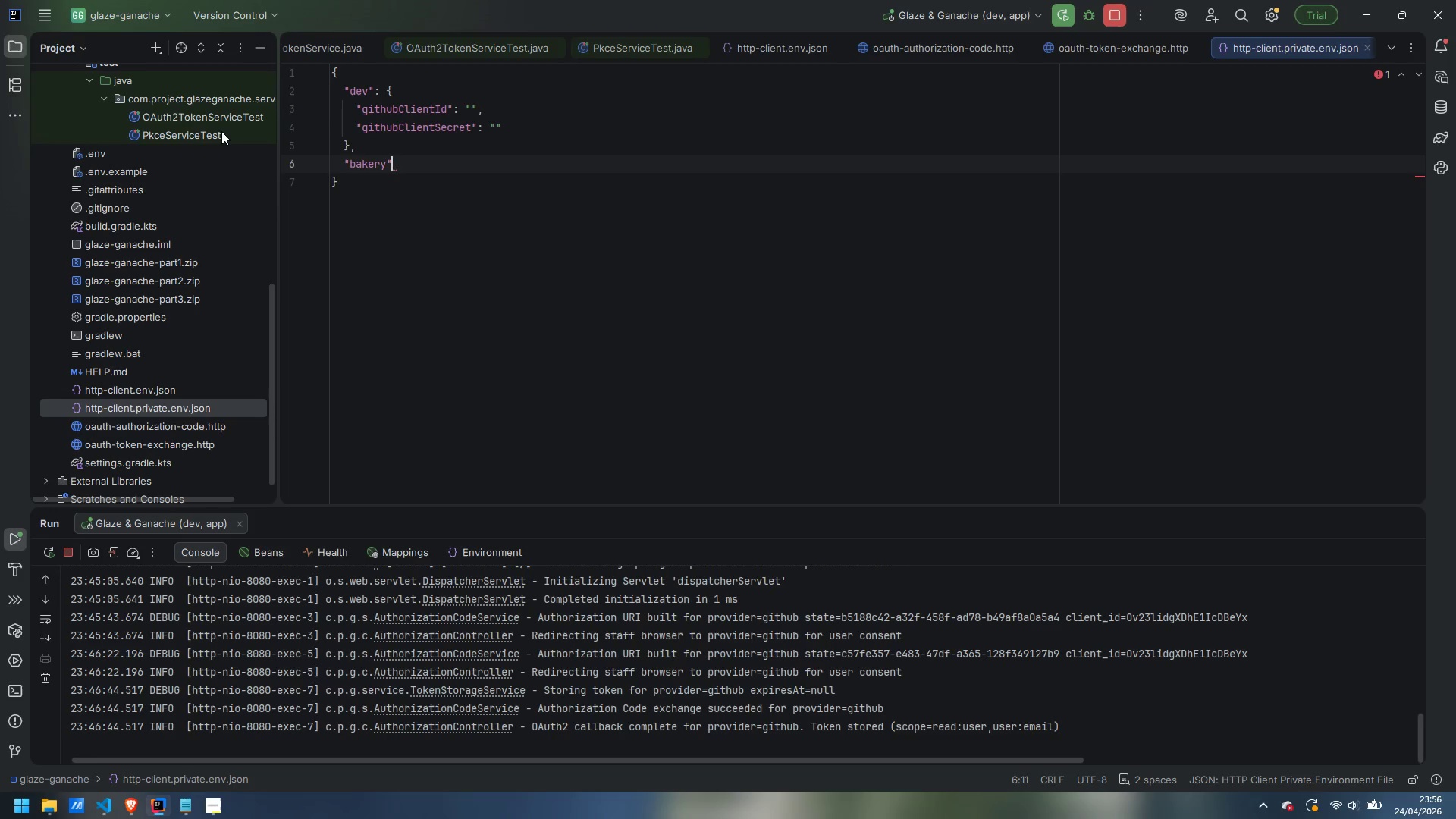 
key(Shift+Semicolon)
 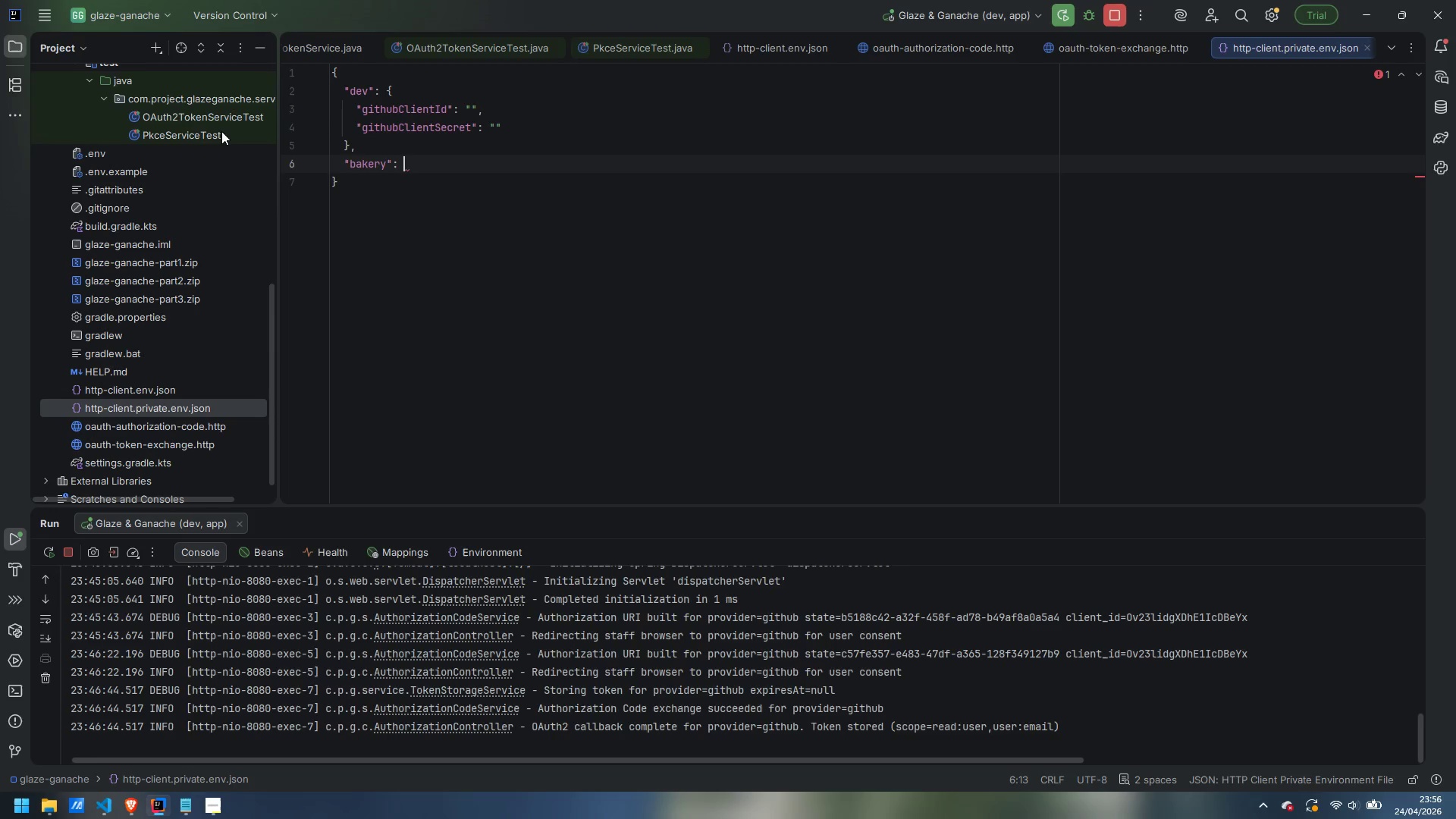 
key(Shift+Space)
 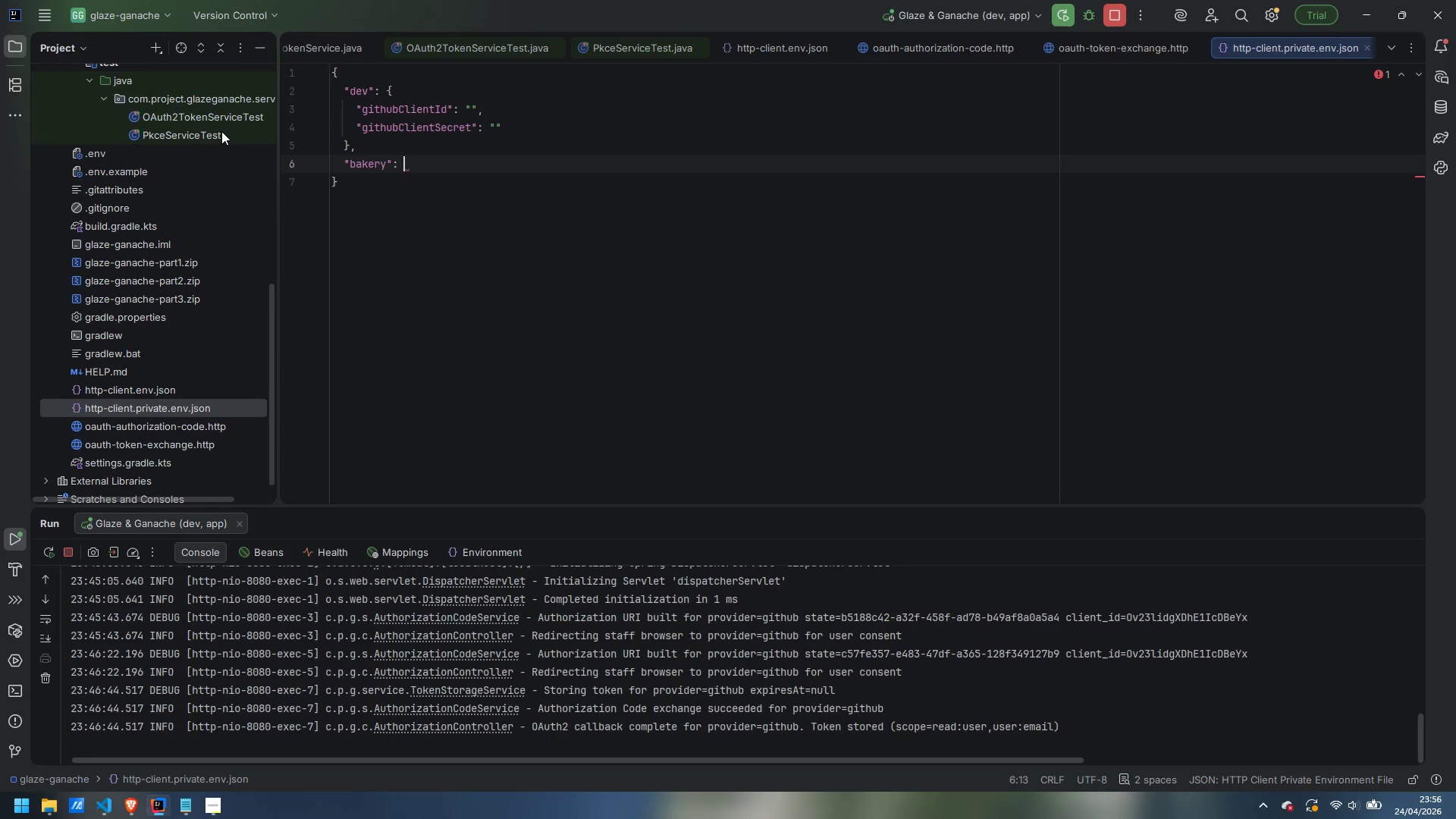 
key(Shift+BracketLeft)
 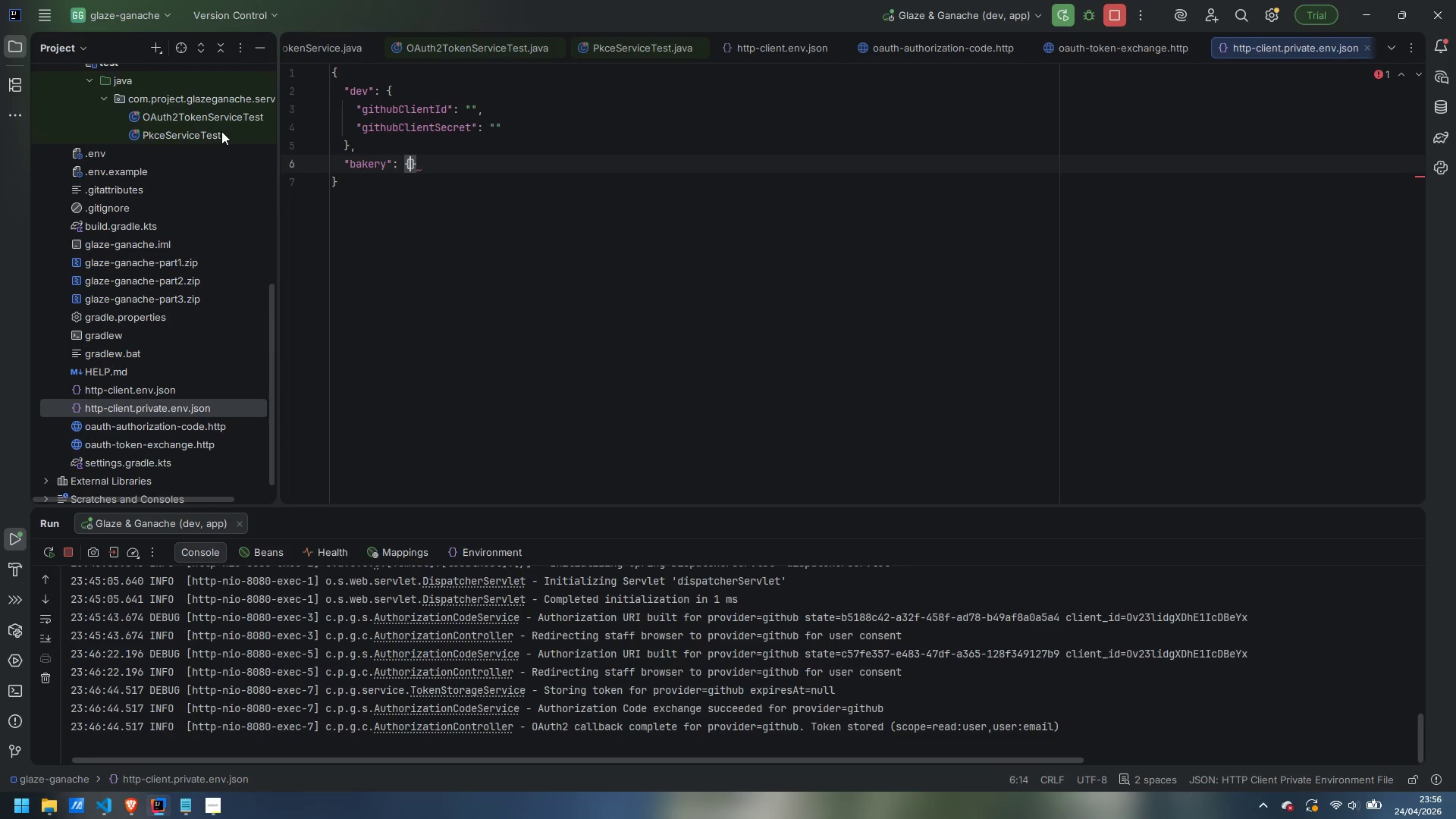 
key(Enter)
 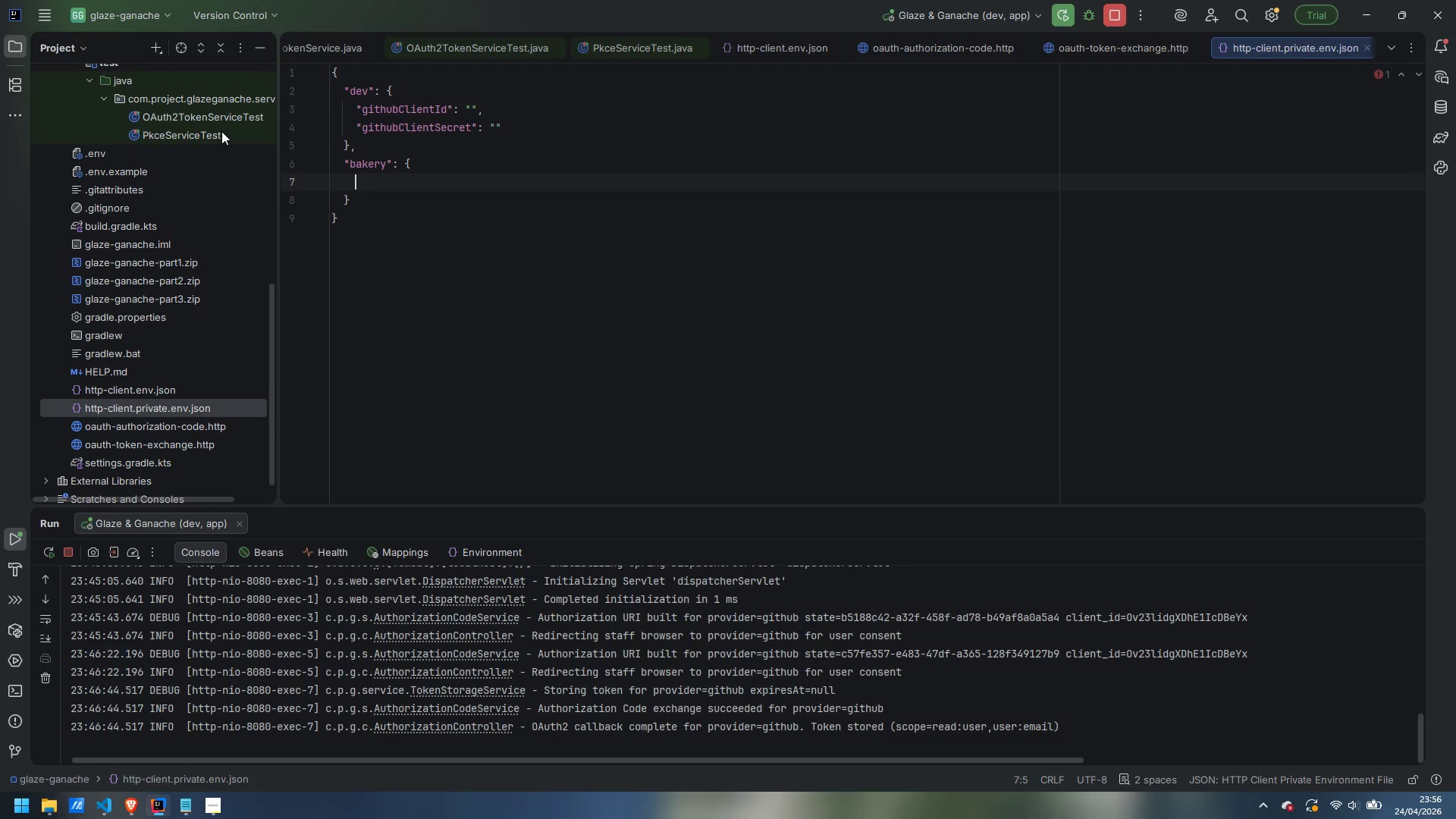 
type("bakey)
key(Backspace)
type(ryClientId)
 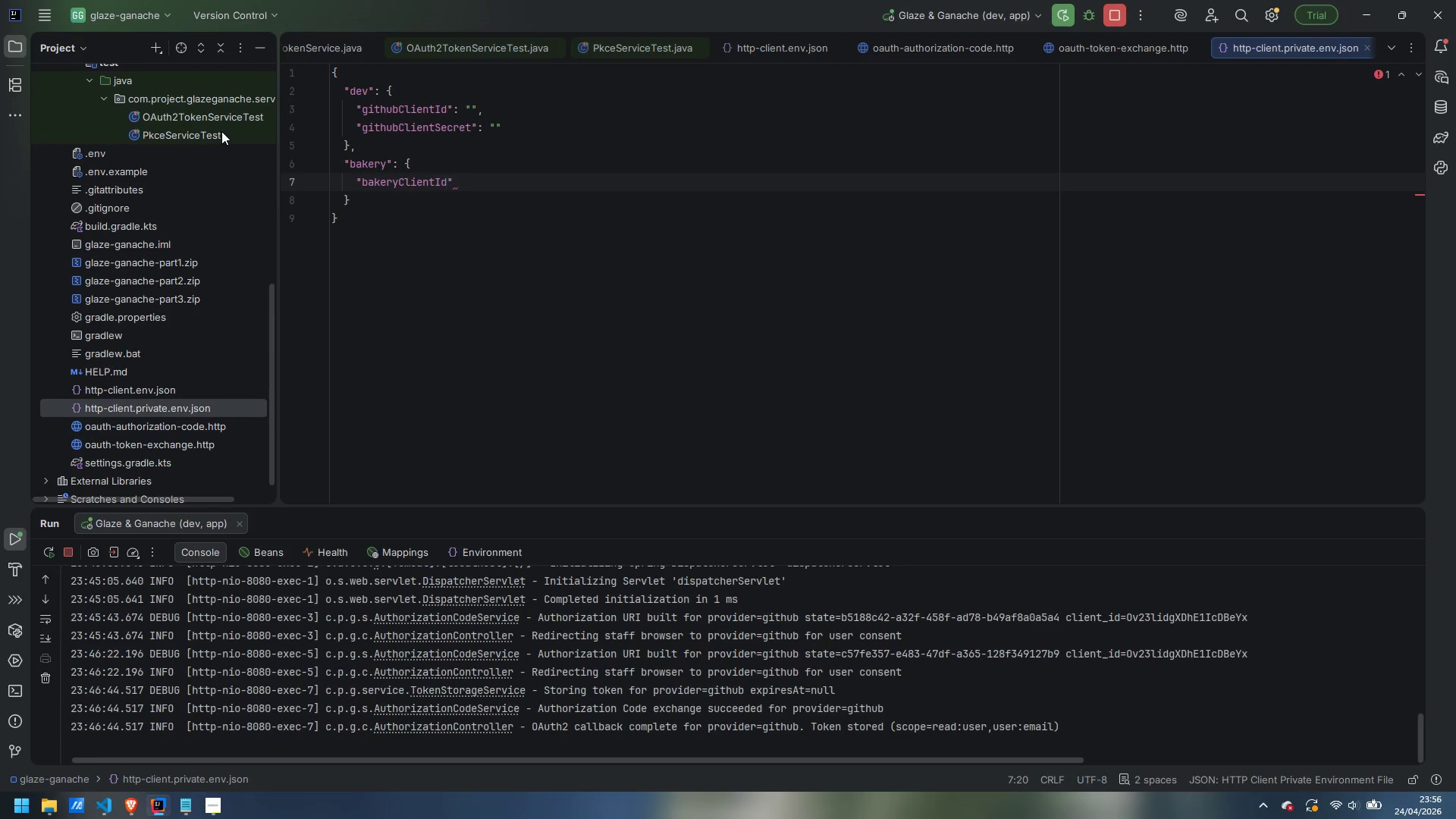 
key(ArrowRight)
 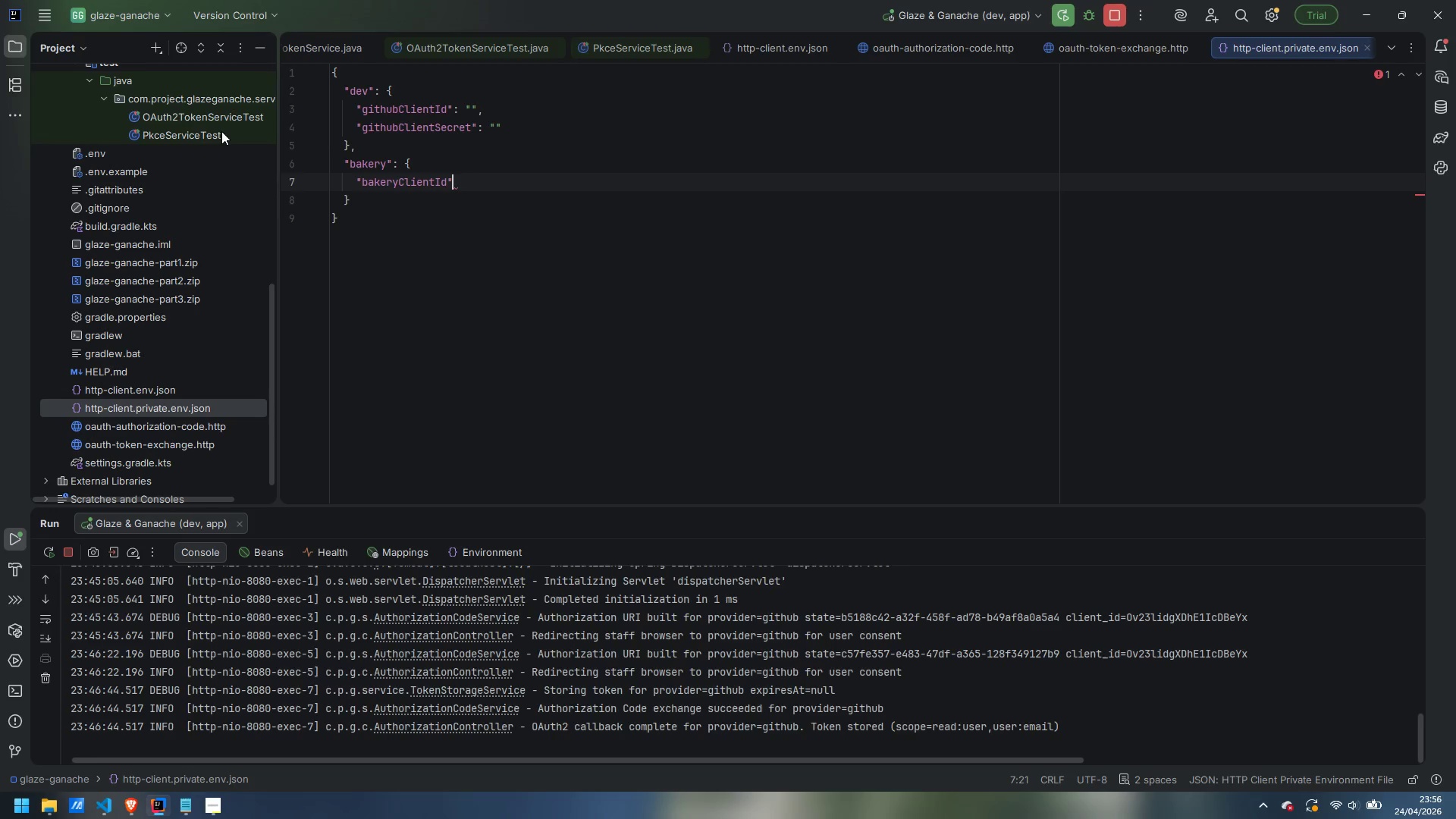 
key(Shift+Semicolon)
 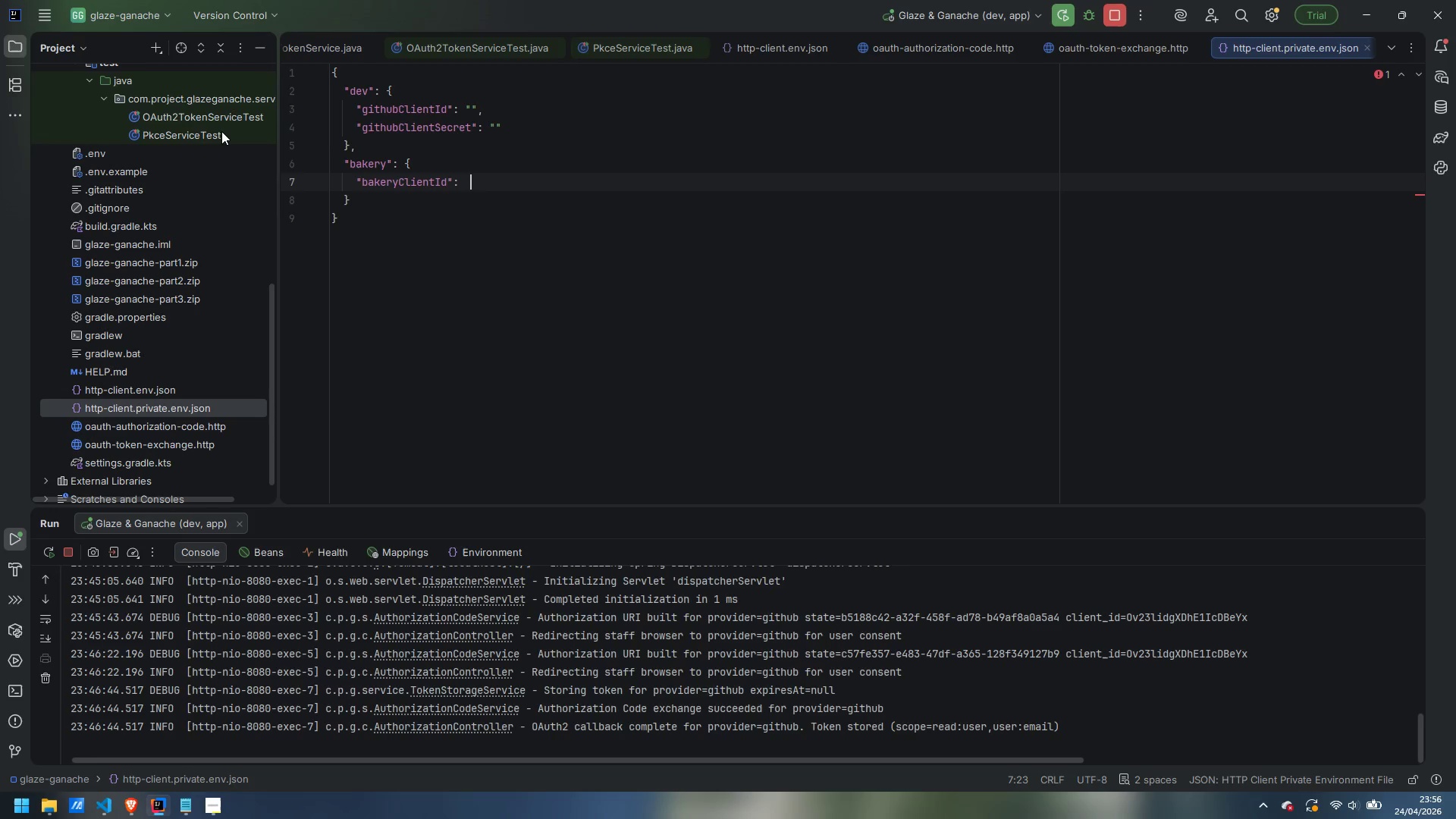 
key(Shift+Space)
 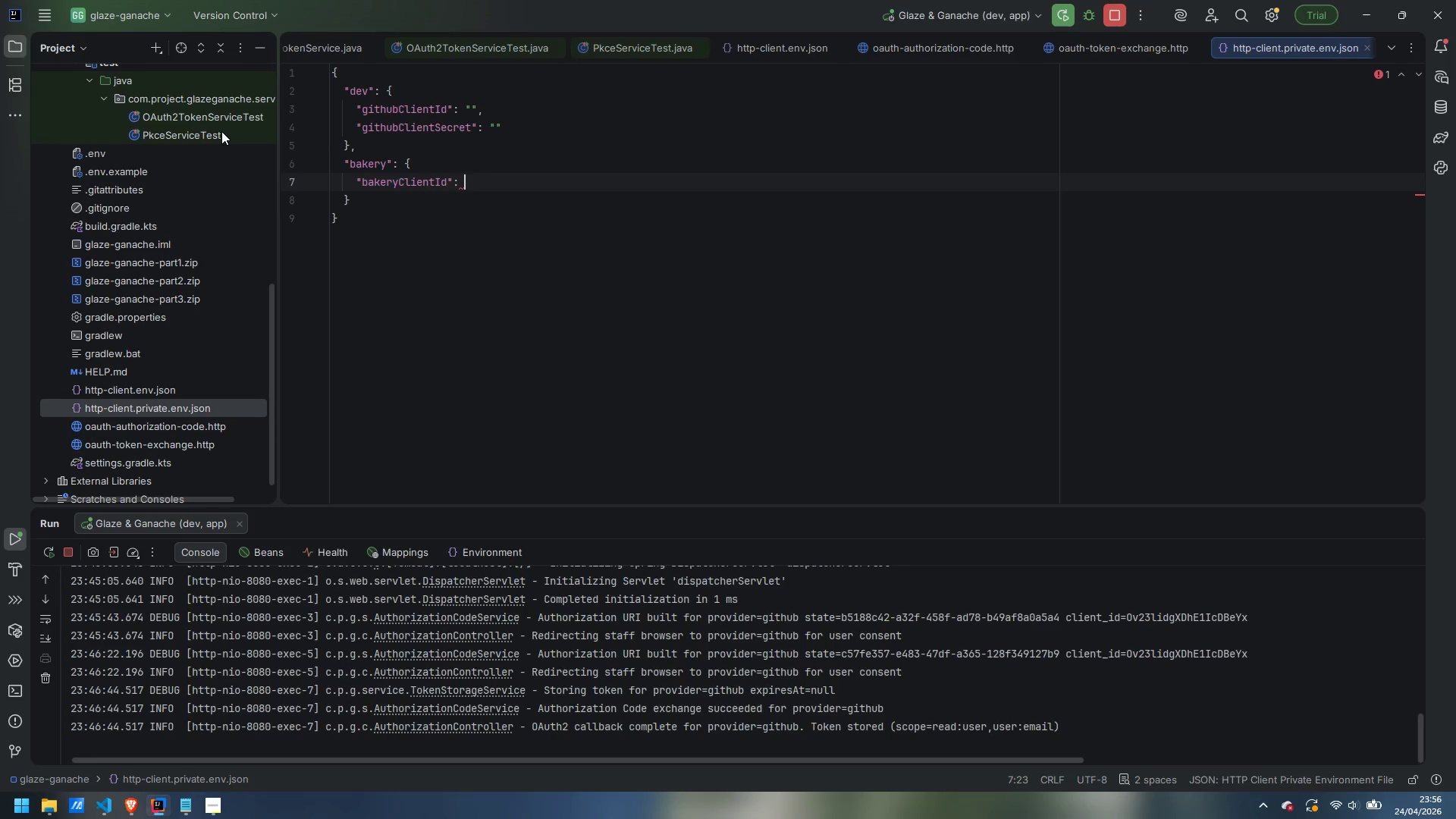 
key(Shift+Quote)
 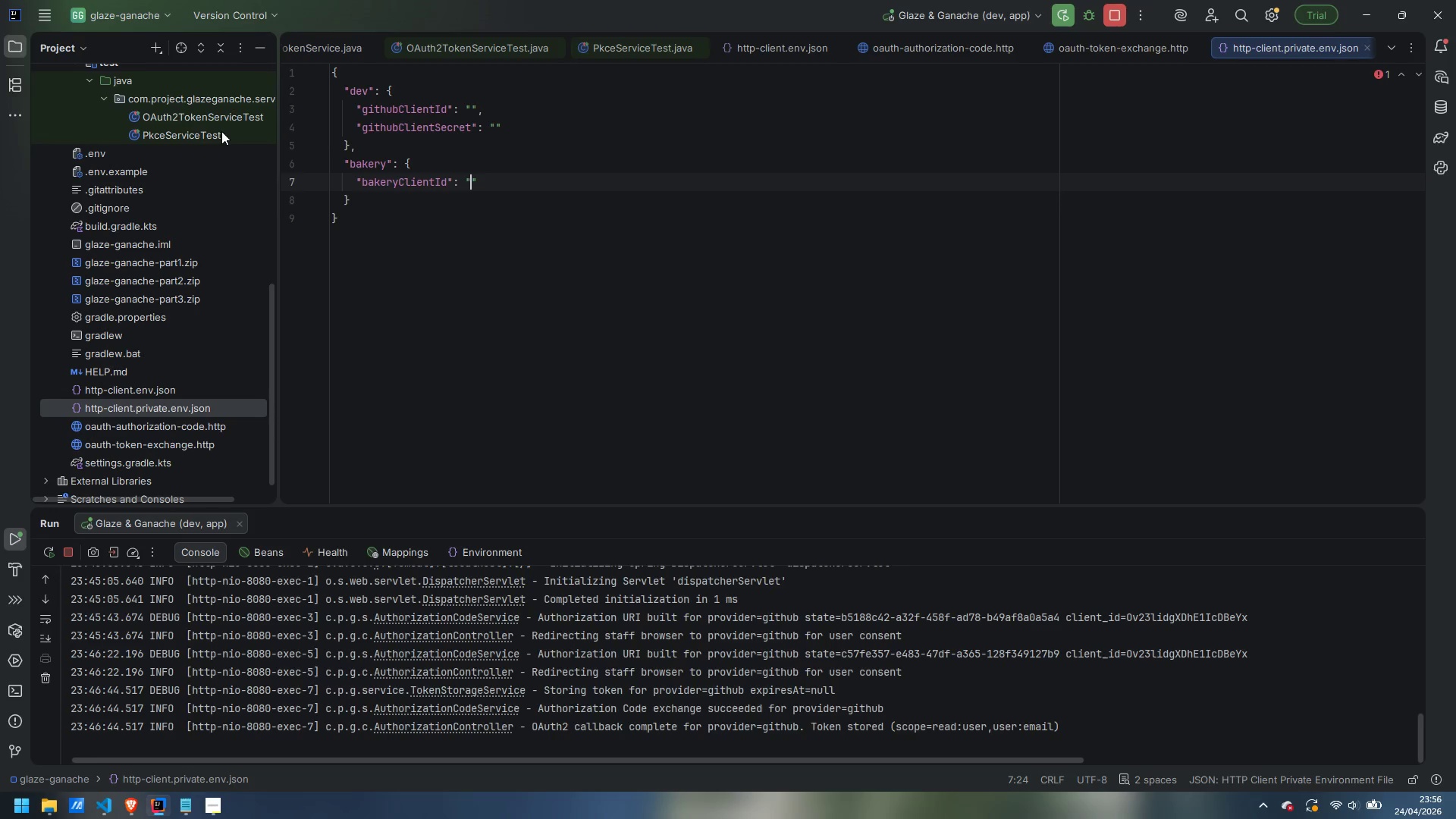 
key(ArrowRight)
 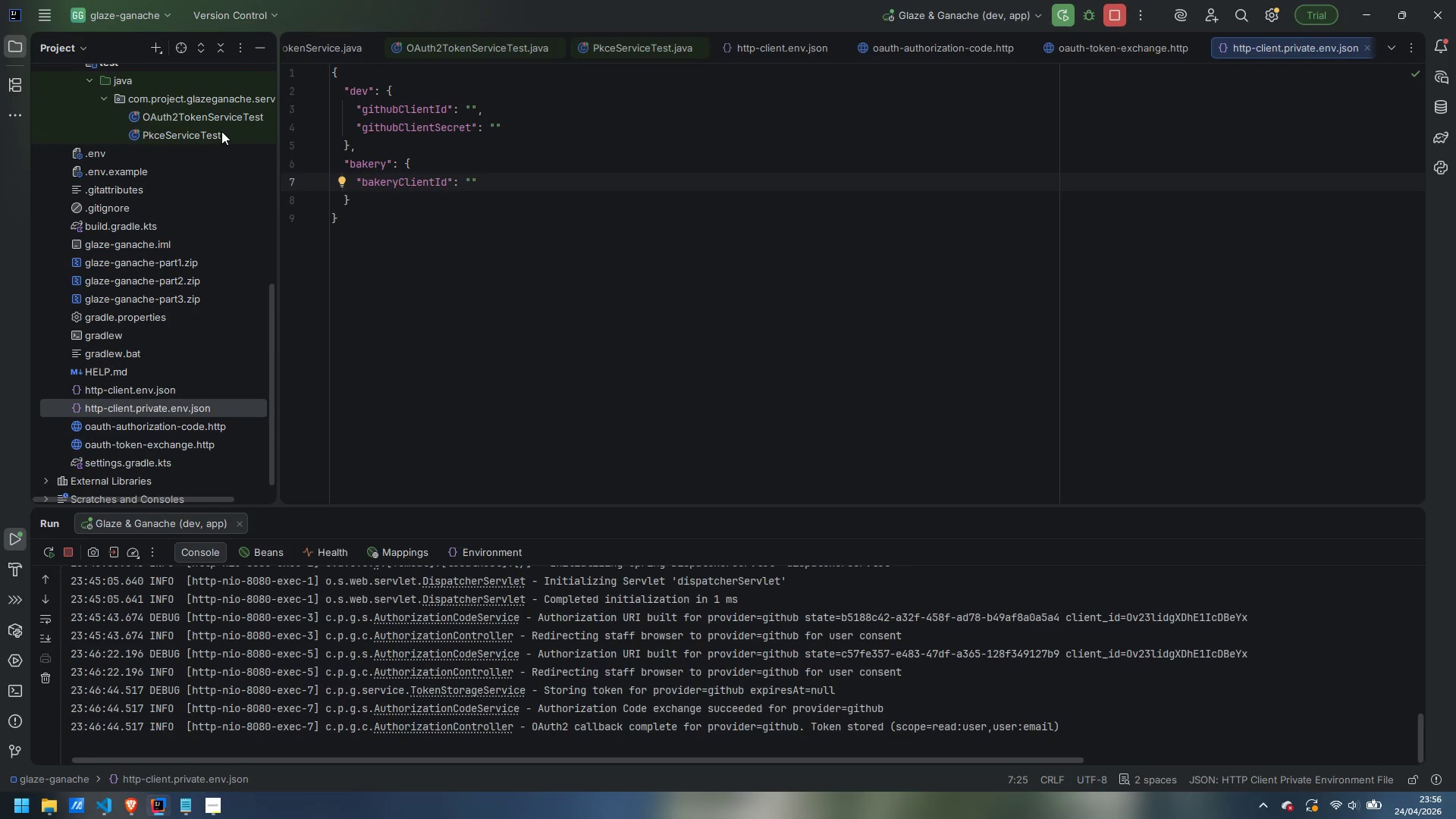 
key(Comma)
 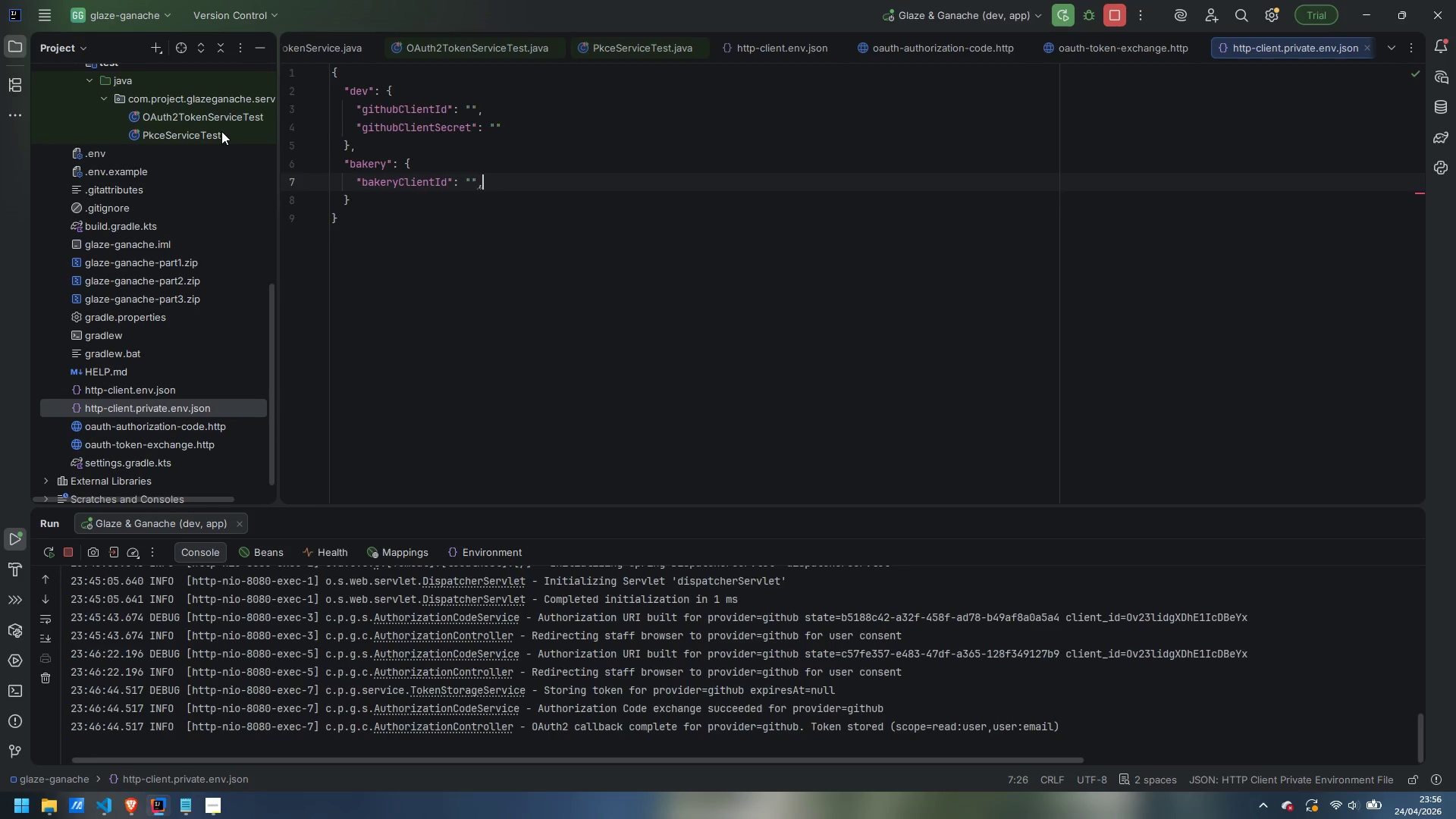 
key(Enter)
 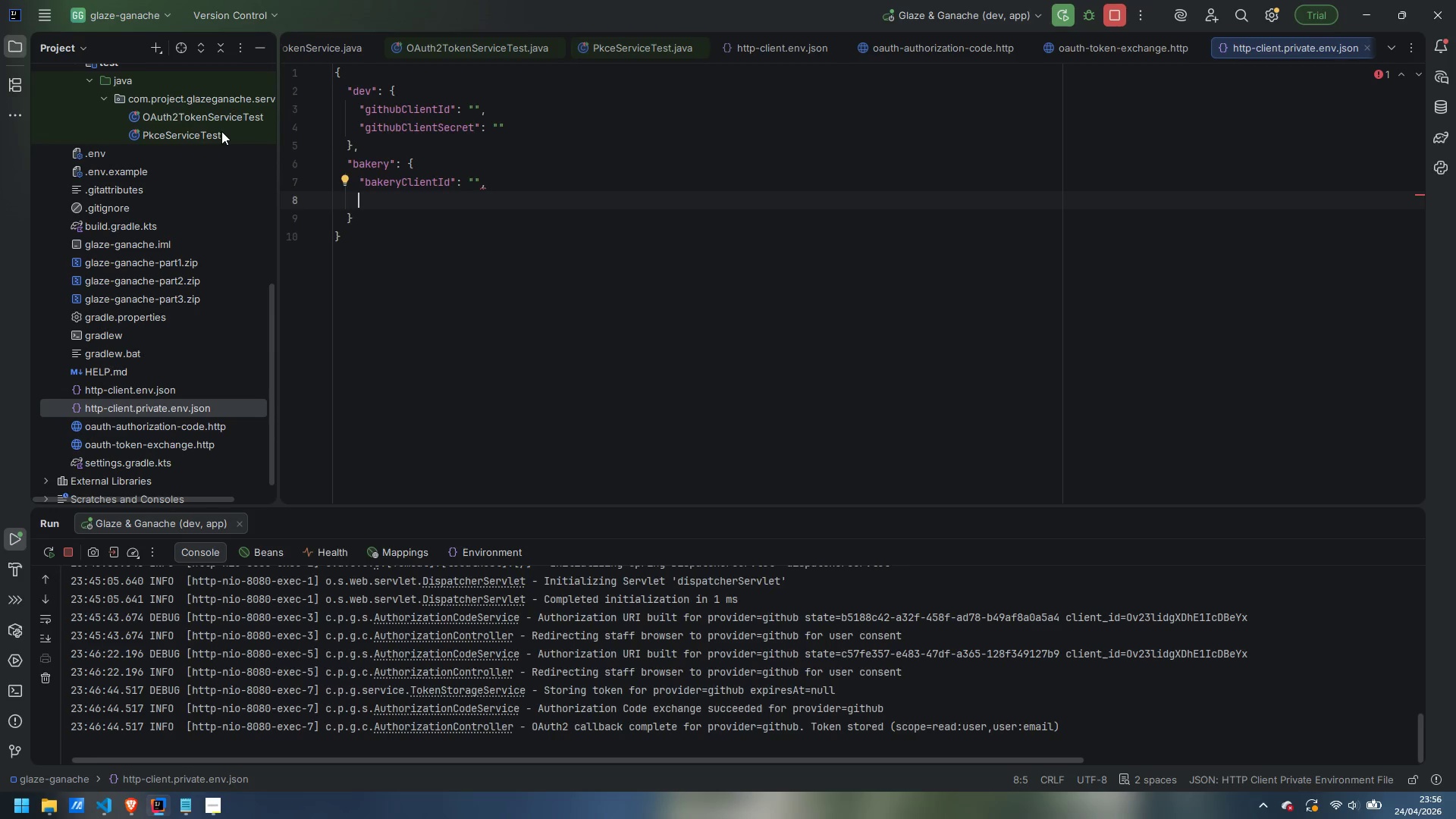 
type(bac)
key(Backspace)
type(kery)
 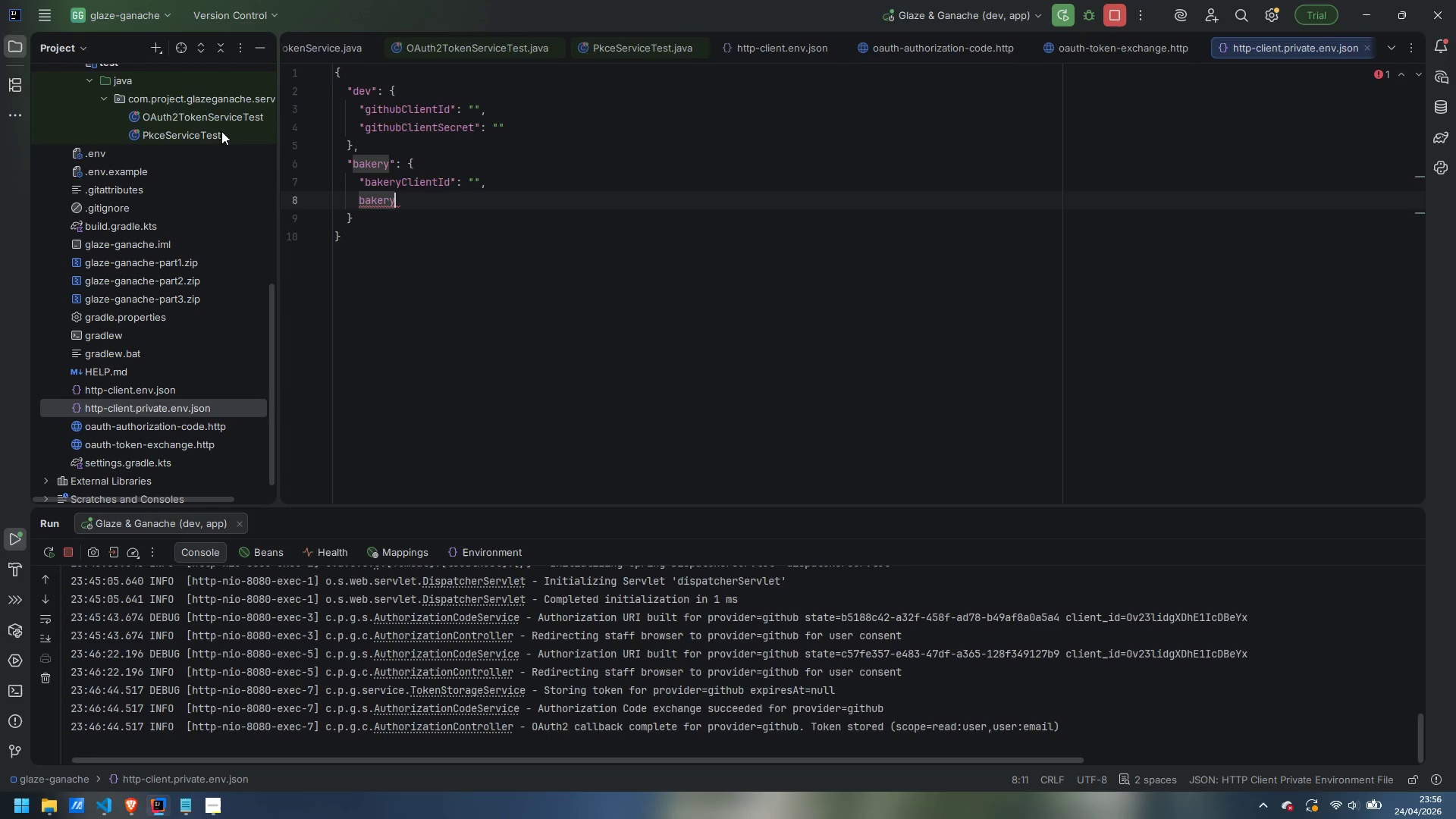 
key(Control+Shift+ControlLeft)
 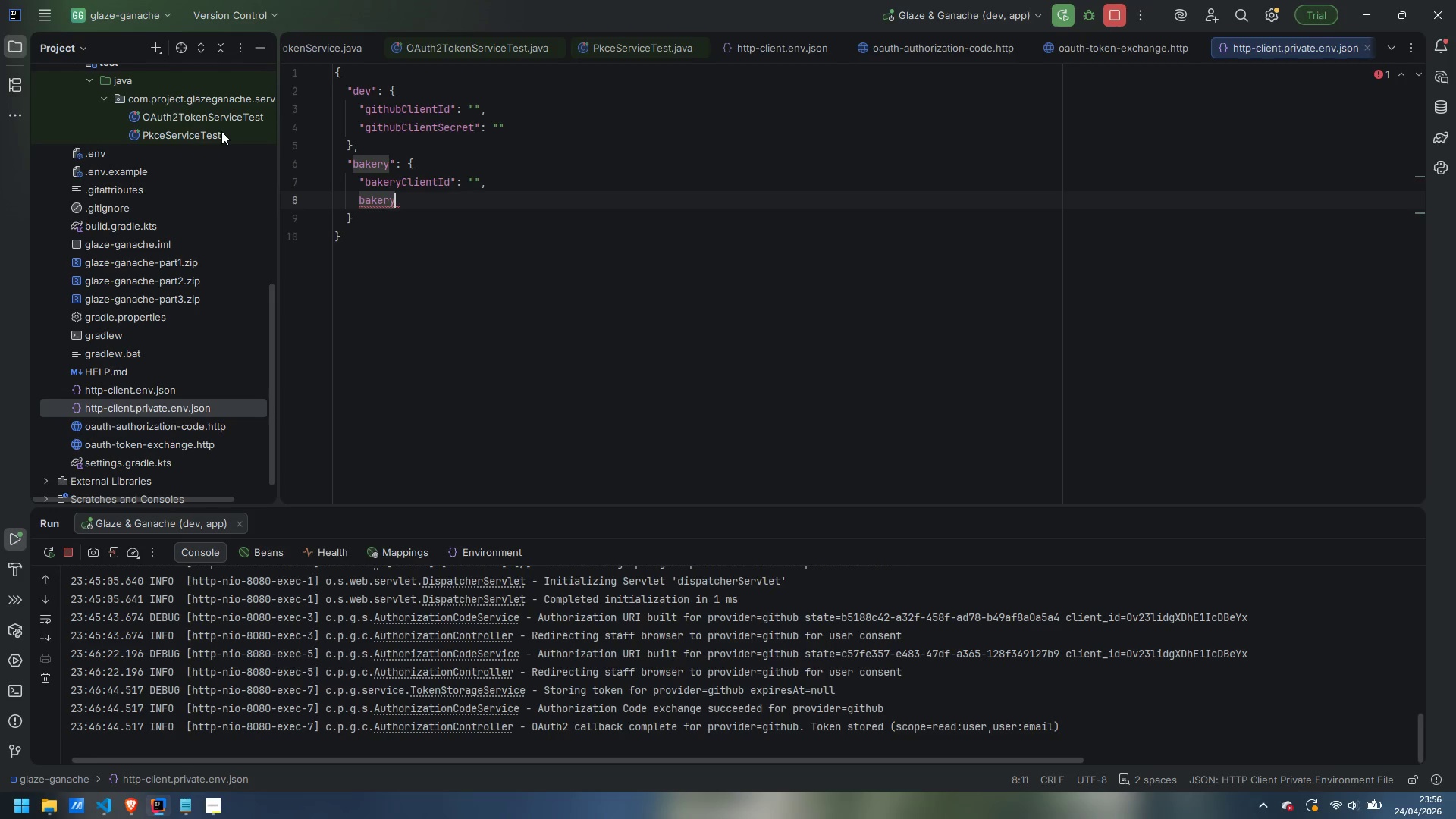 
key(Control+Shift+ArrowLeft)
 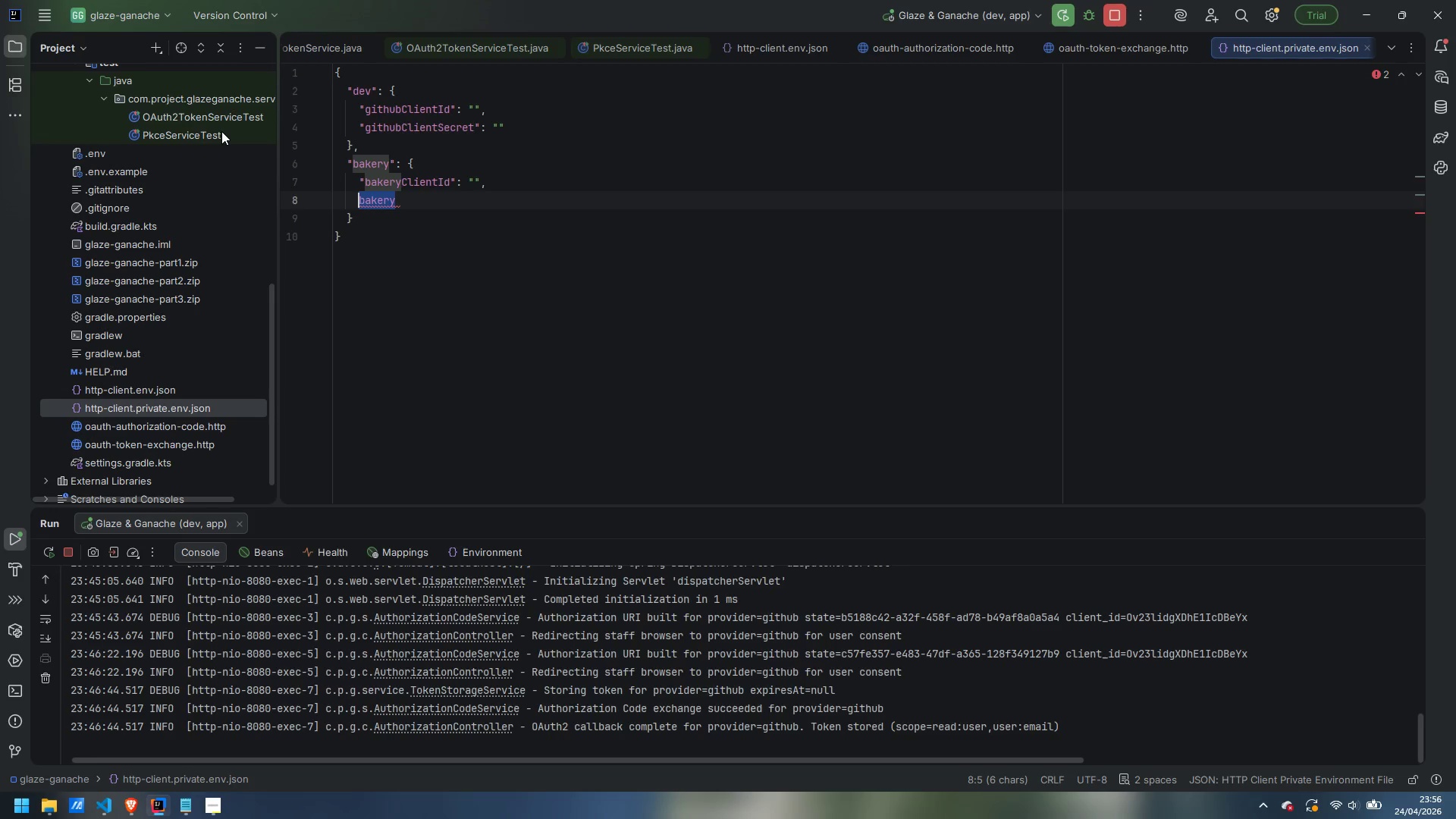 
key(Shift+Quote)
 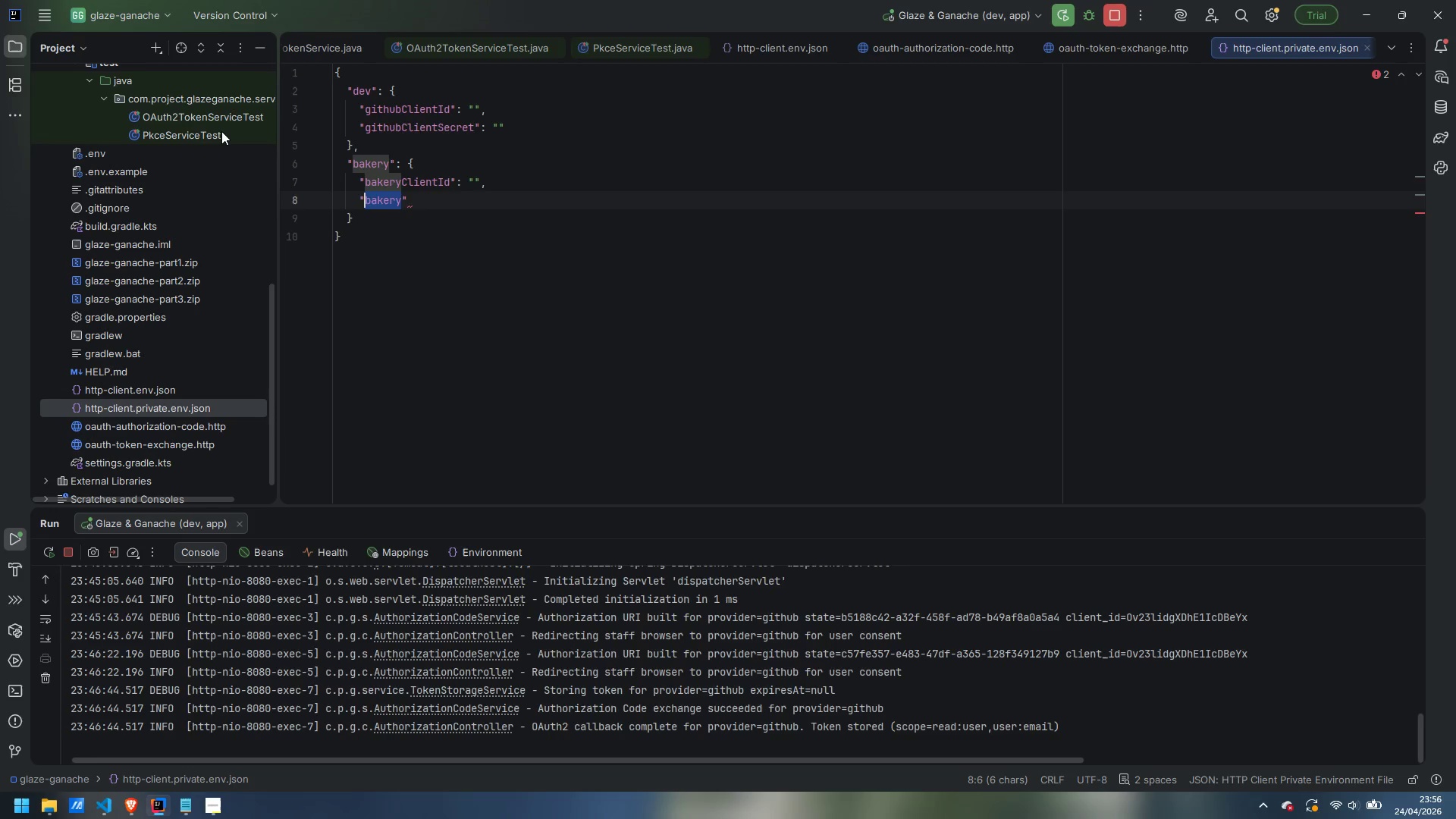 
key(Control+ControlLeft)
 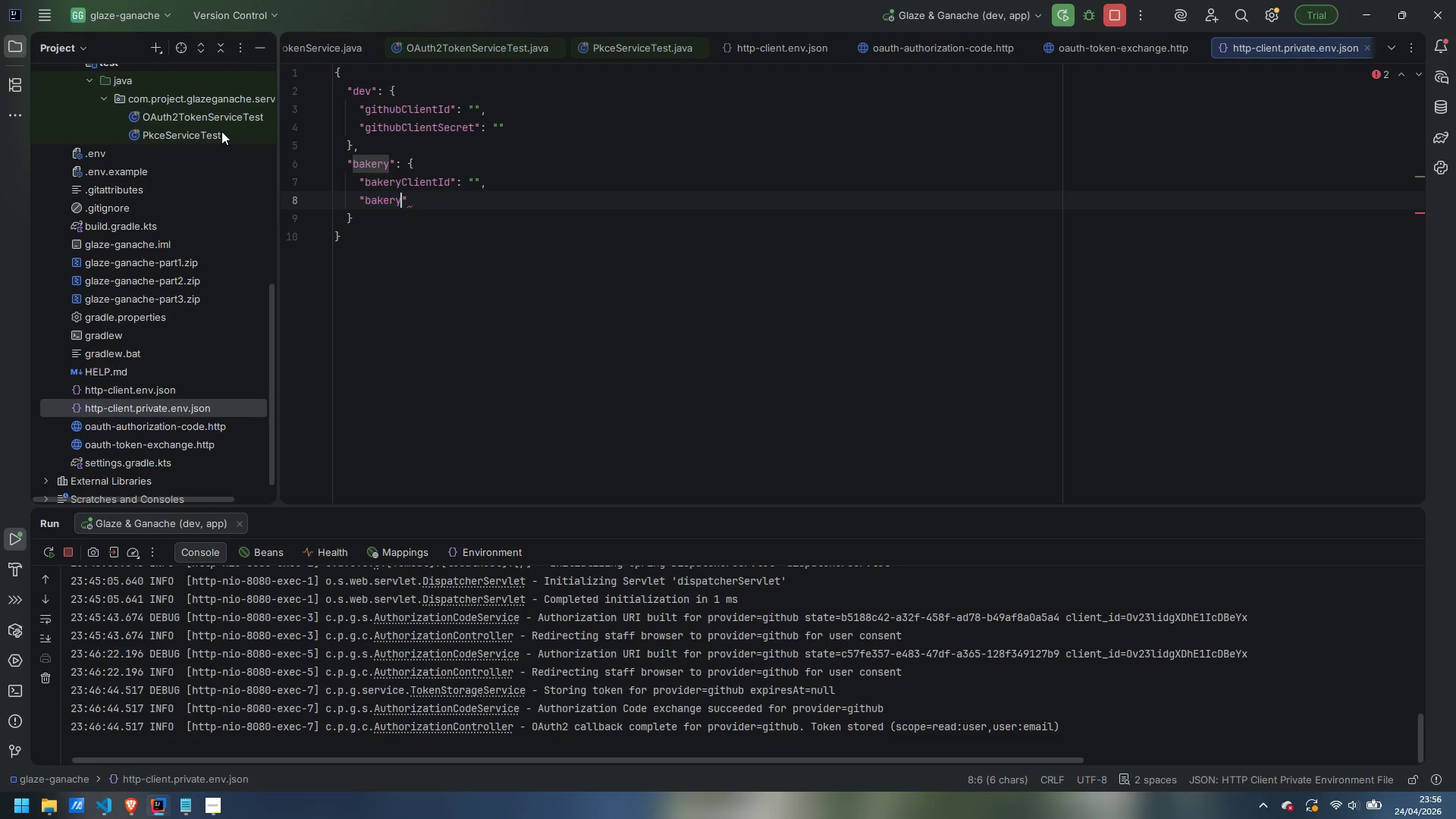 
key(Control+ArrowRight)
 